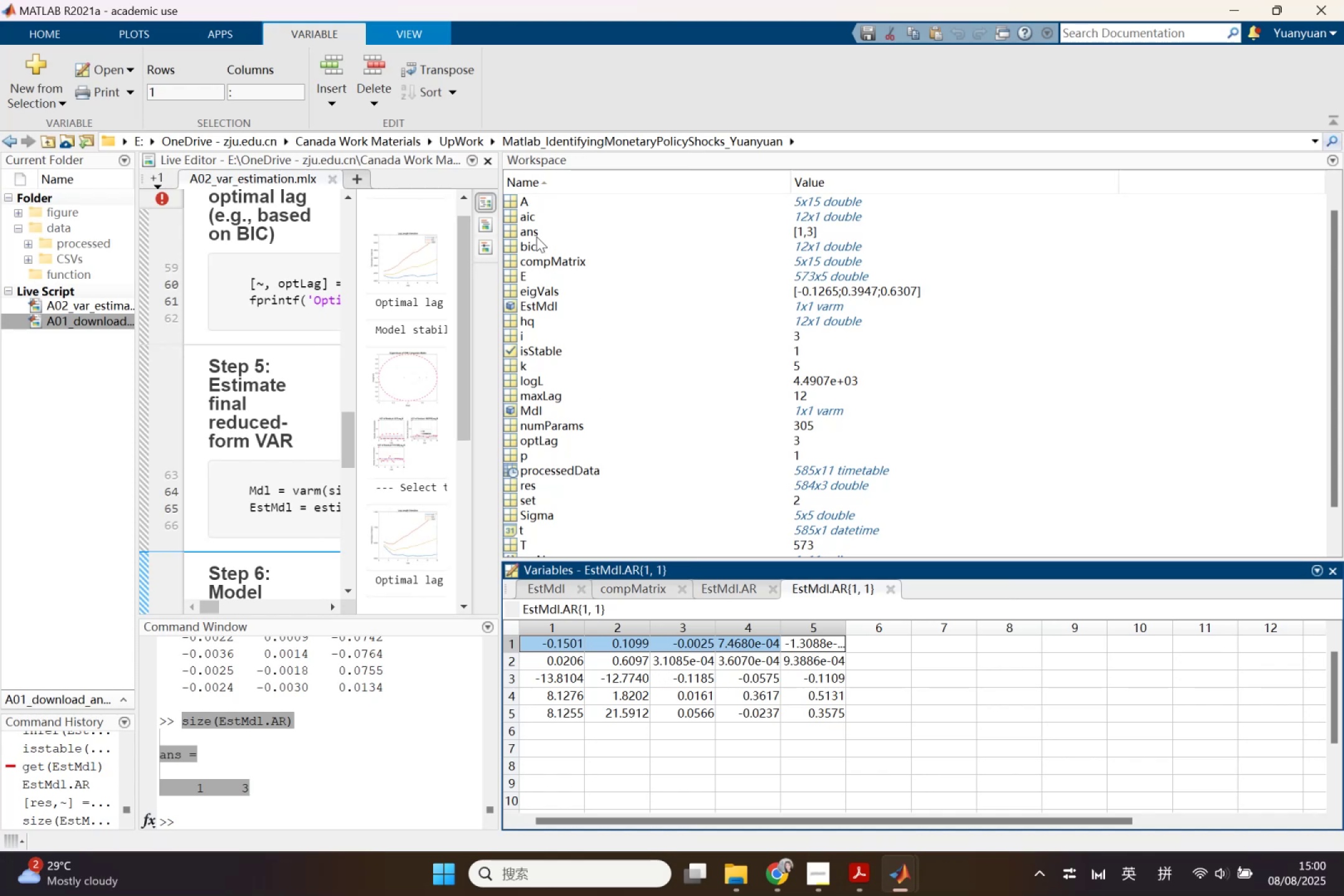 
double_click([520, 200])
 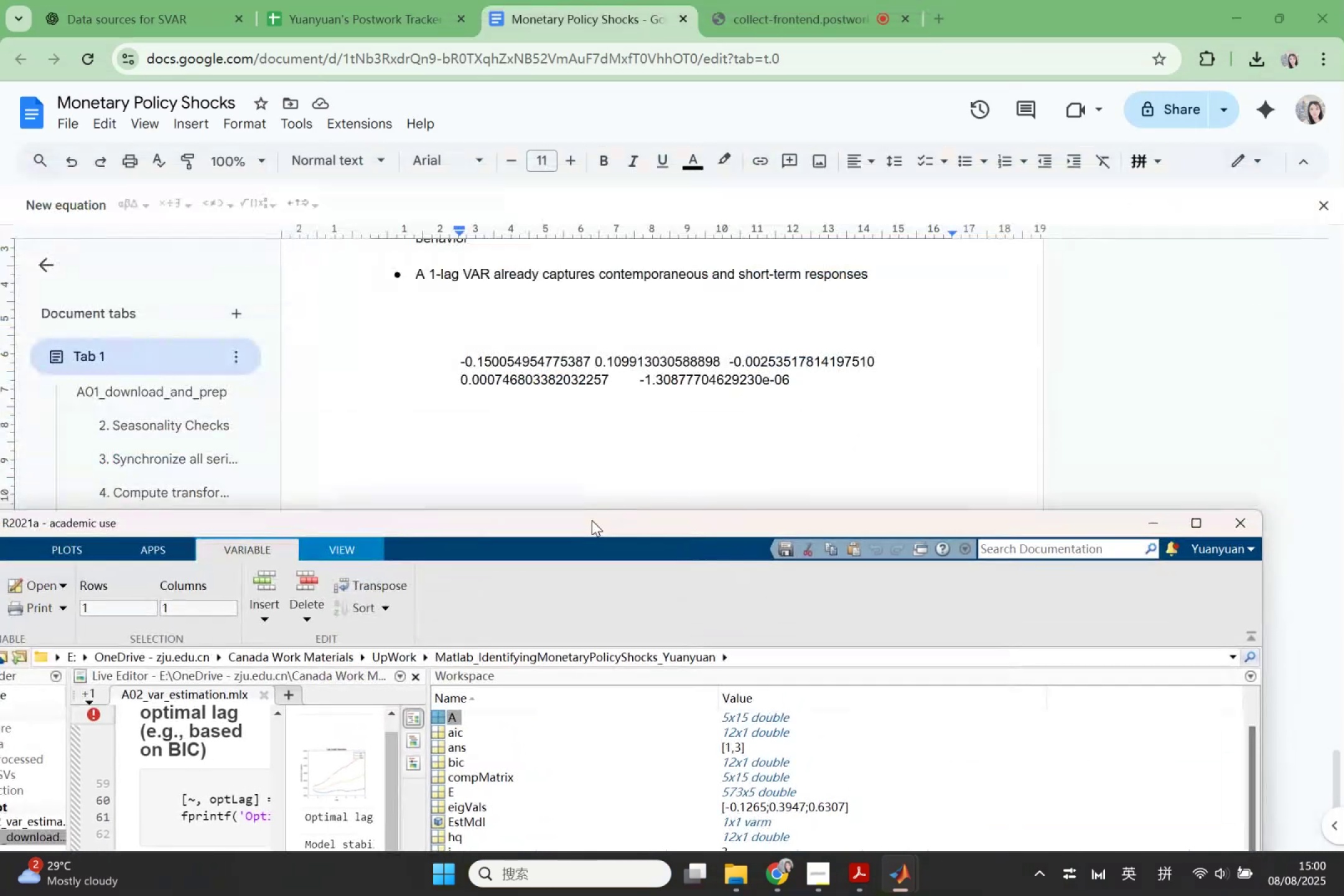 
wait(11.24)
 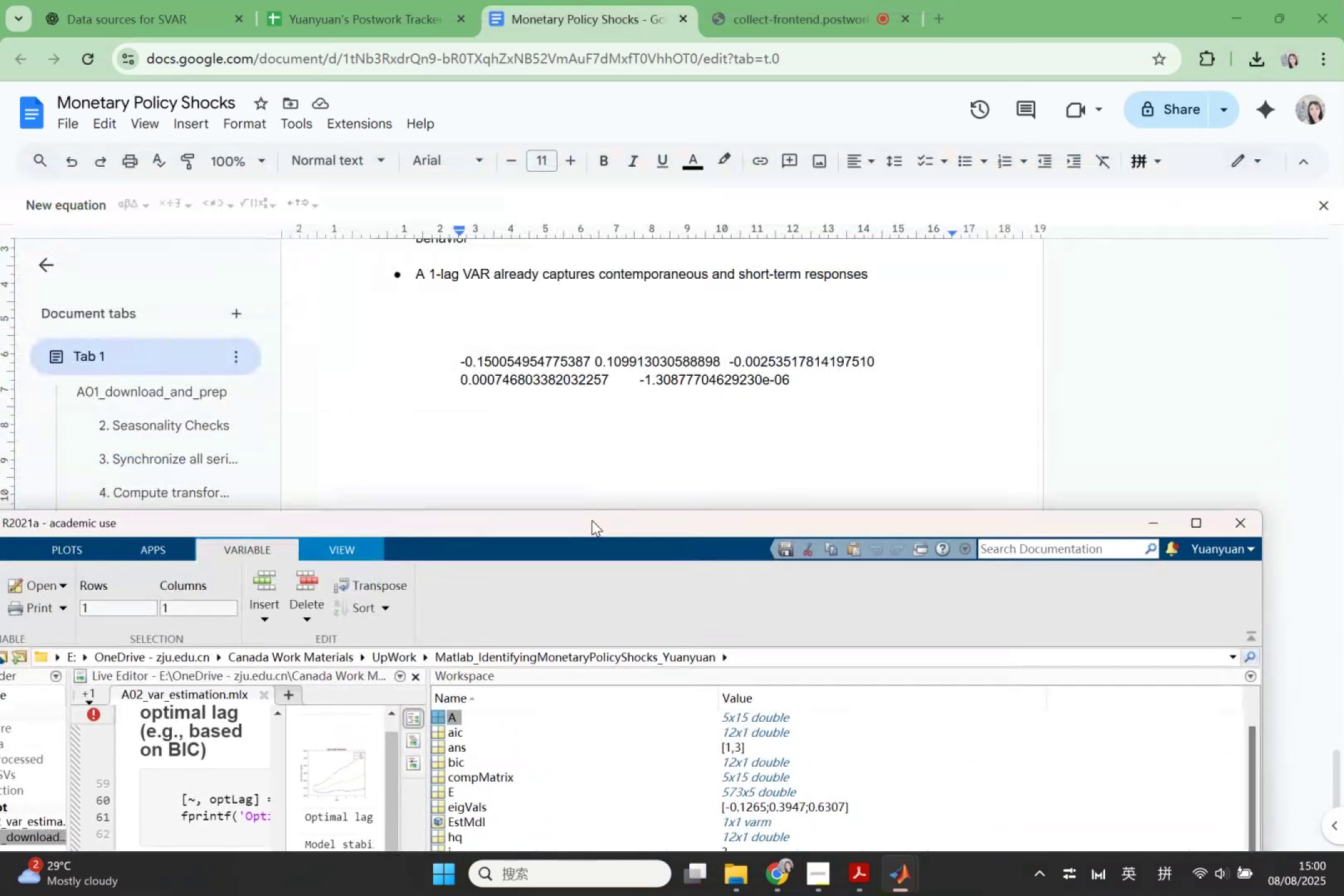 
left_click([810, 716])
 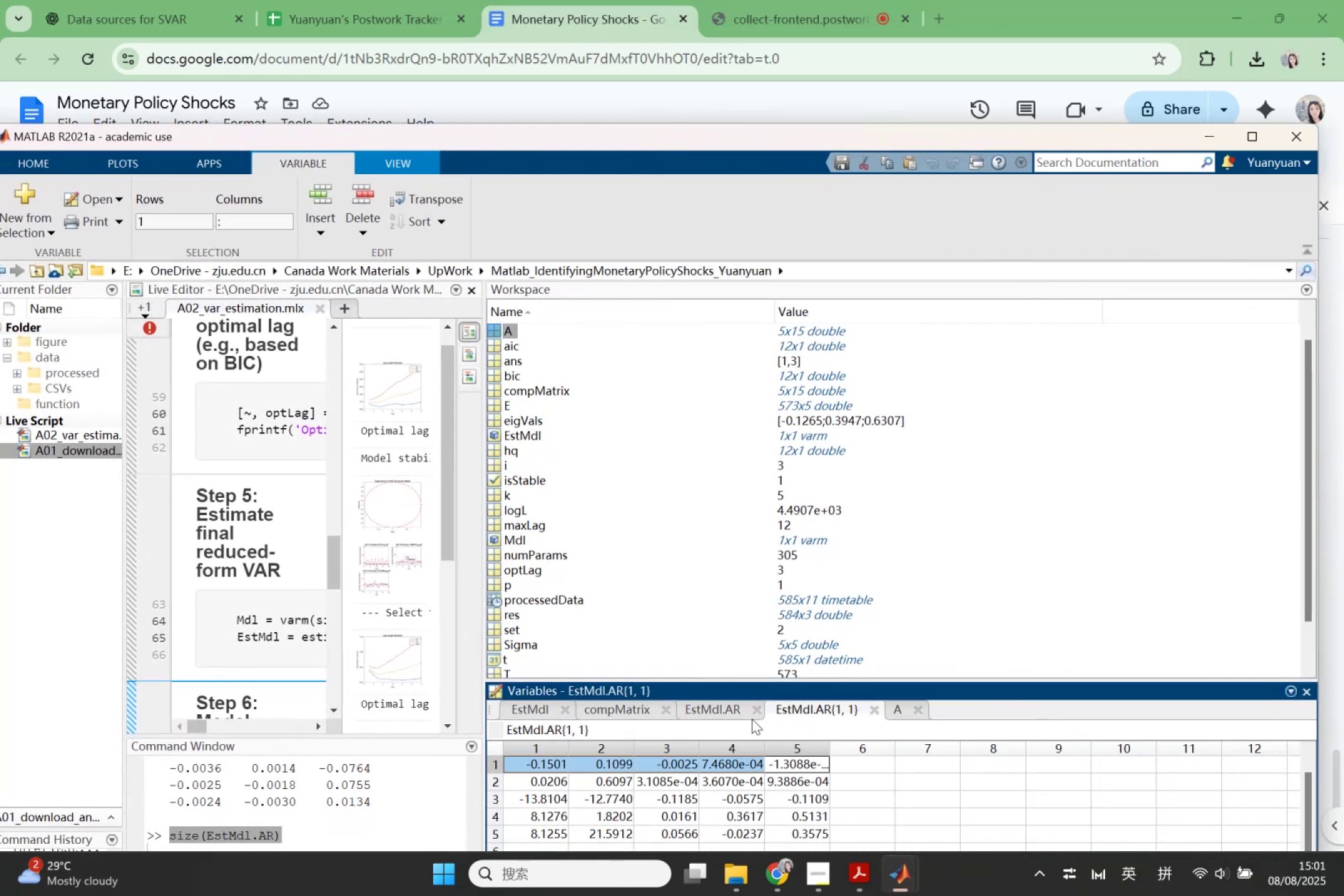 
left_click([729, 710])
 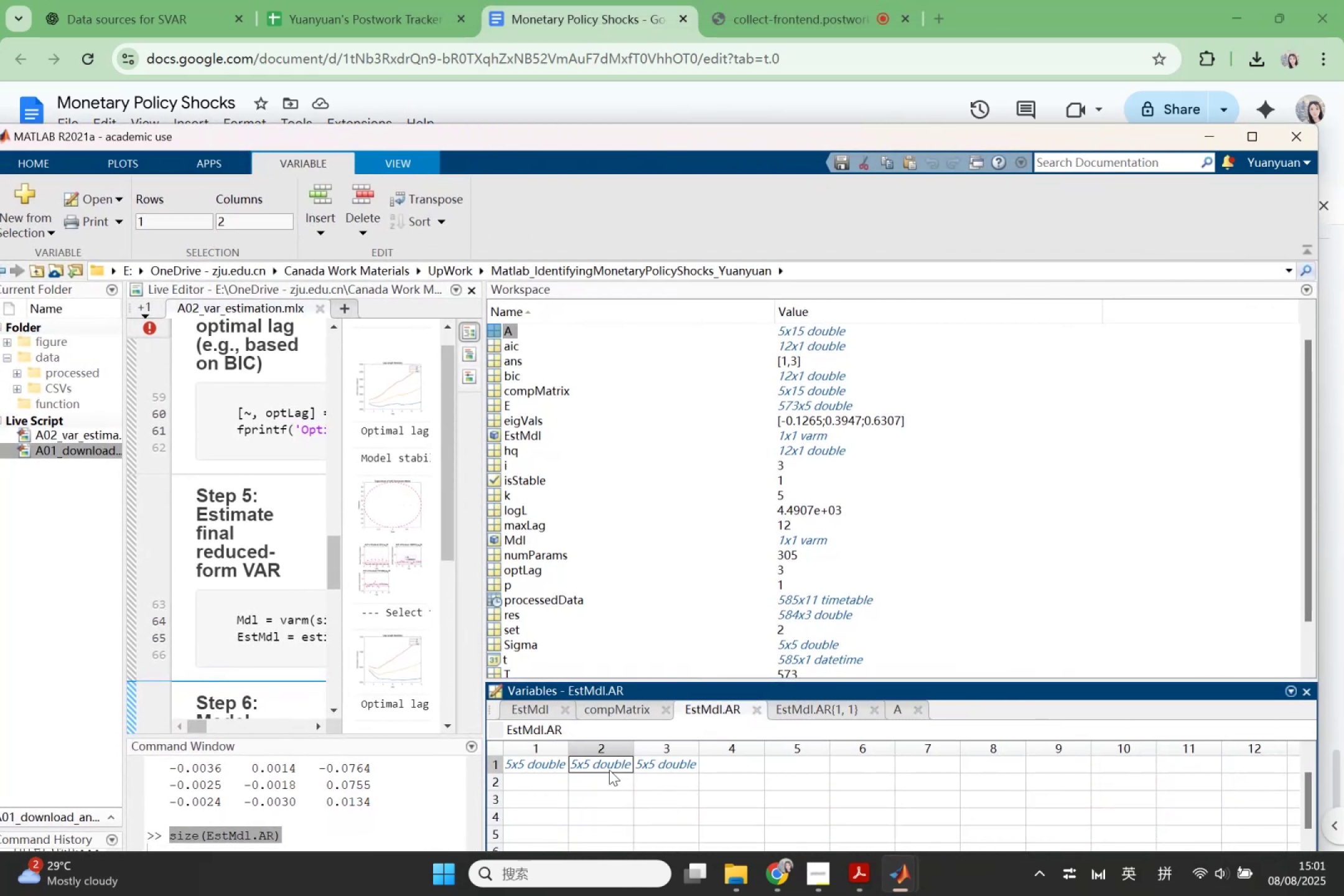 
double_click([609, 770])
 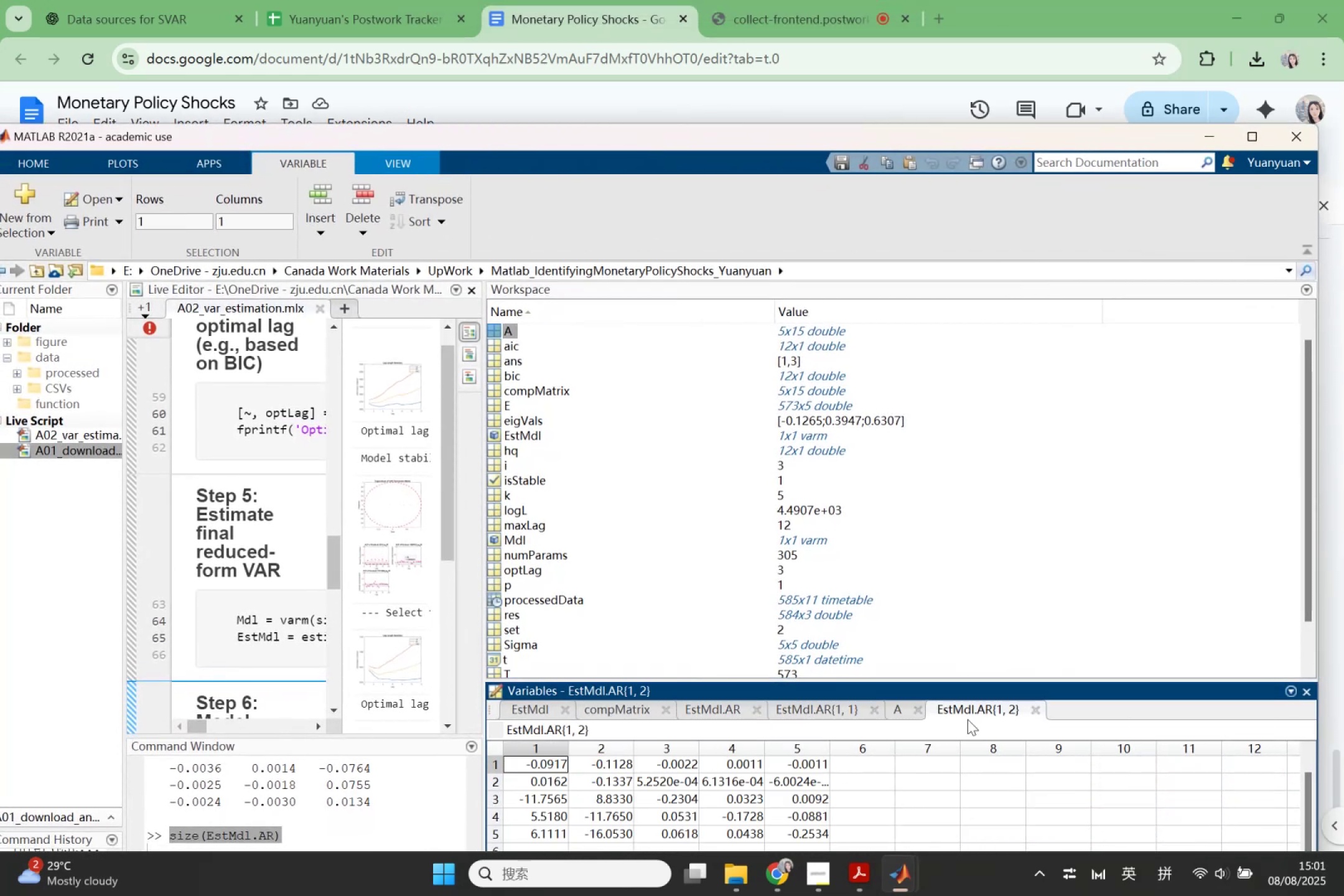 
left_click([1034, 711])
 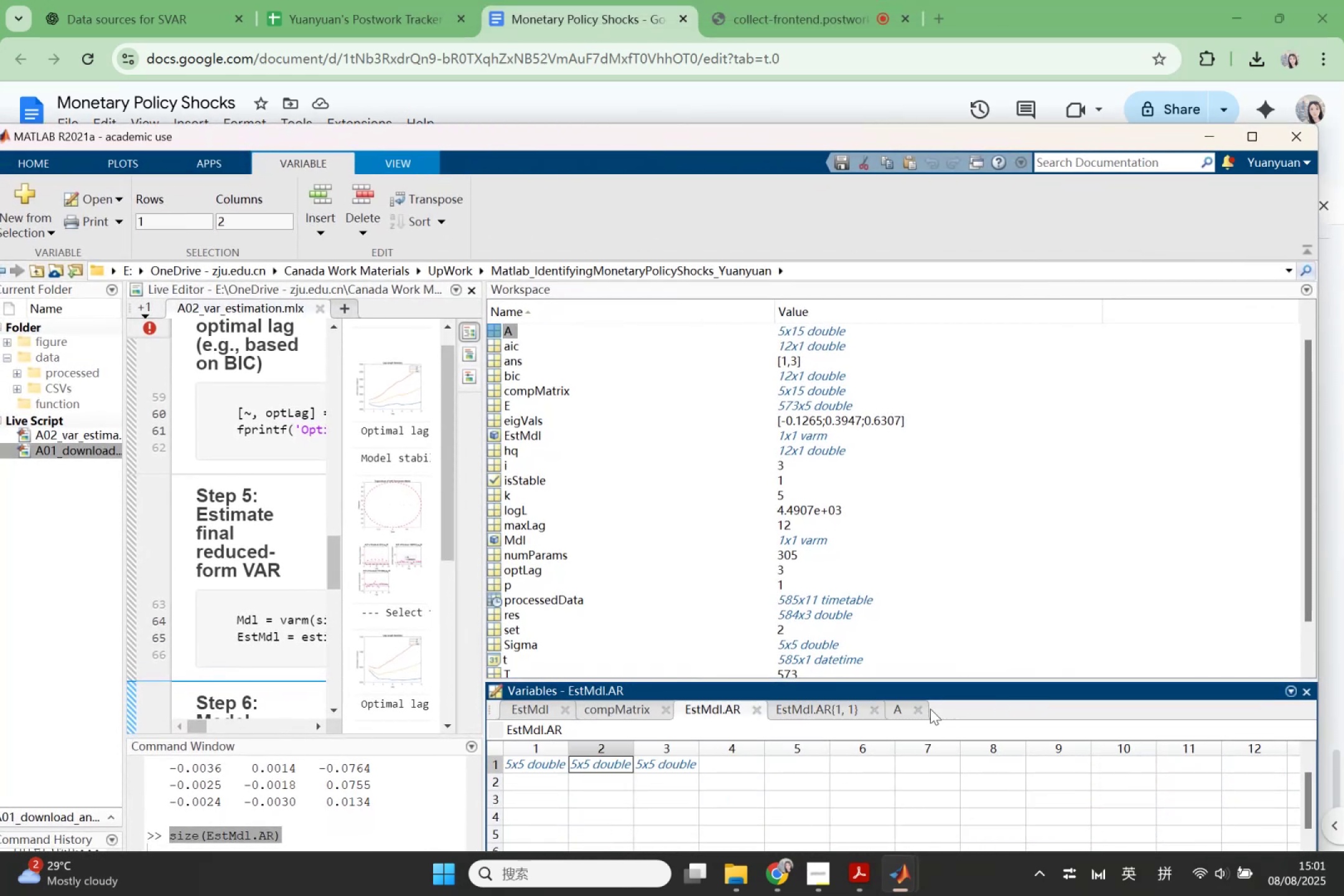 
left_click([925, 708])
 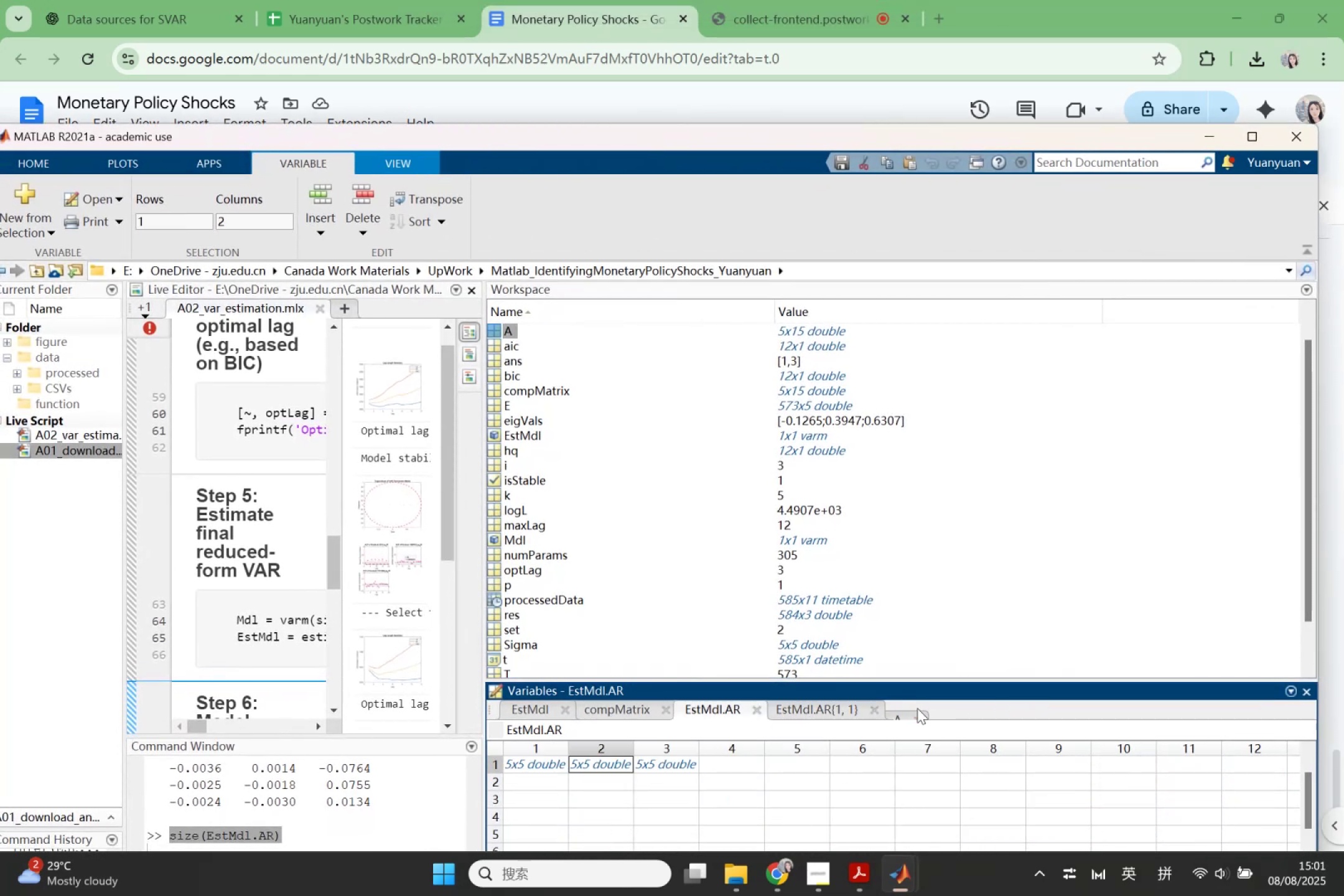 
mouse_move([923, 720])
 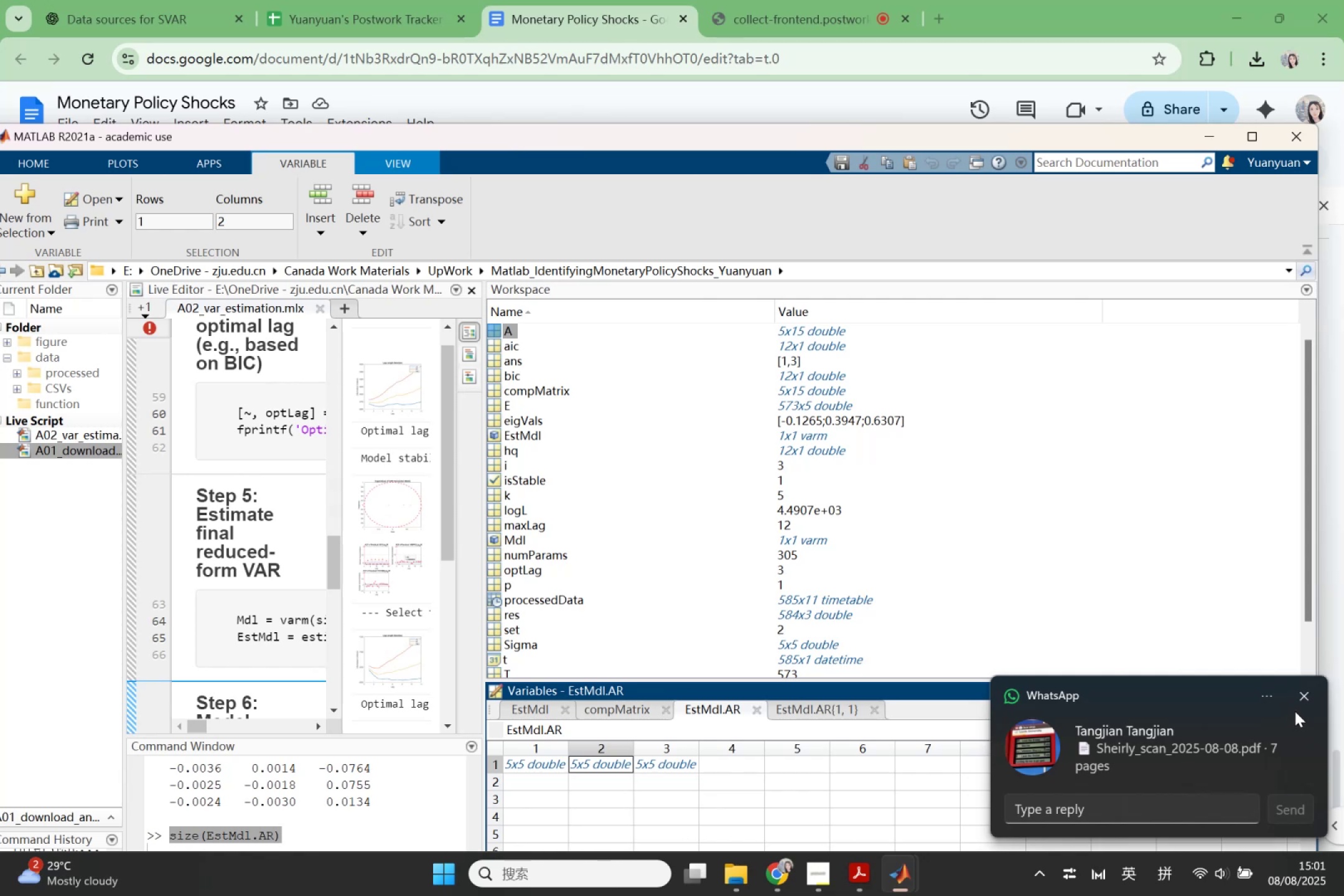 
left_click([1308, 699])
 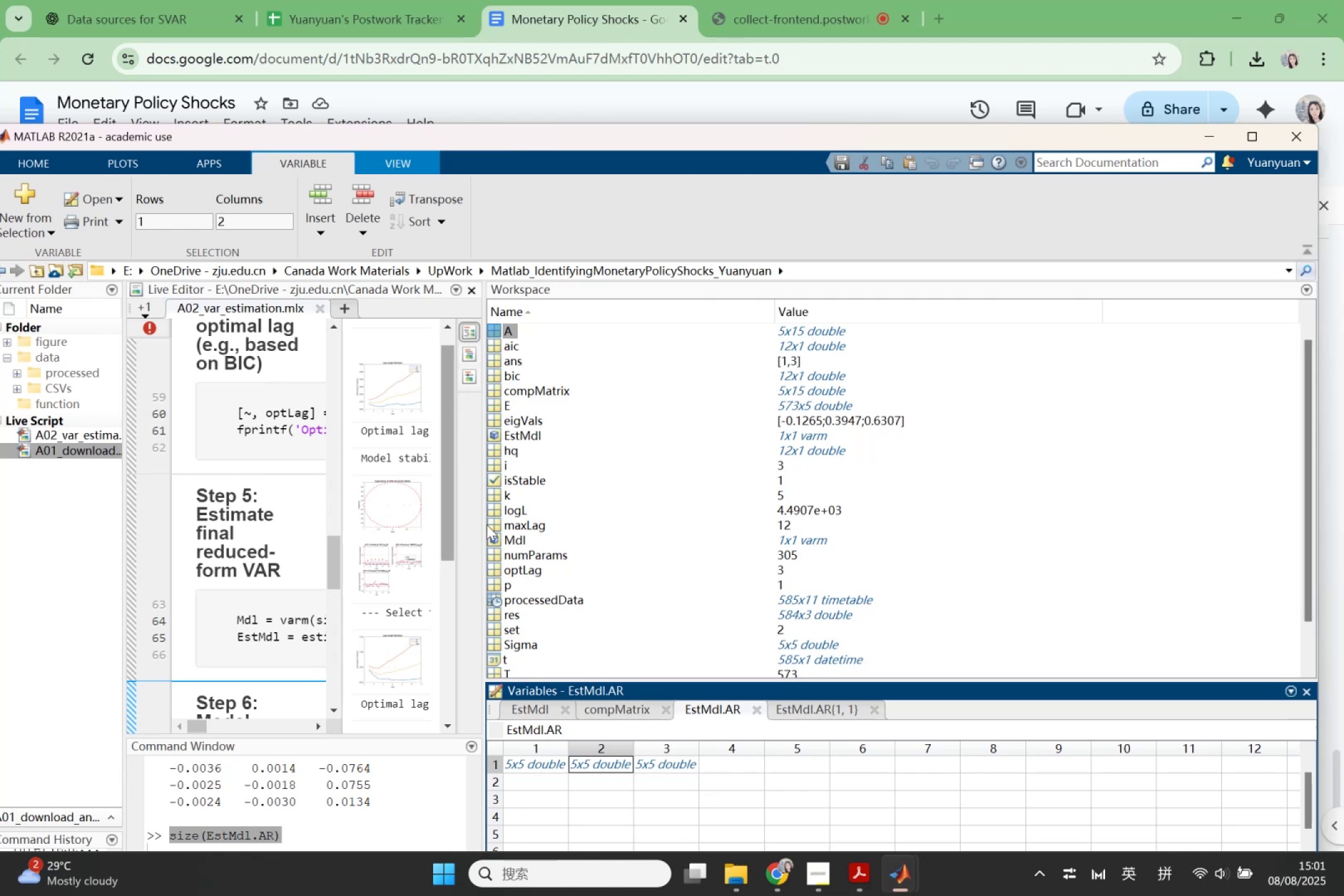 
wait(26.82)
 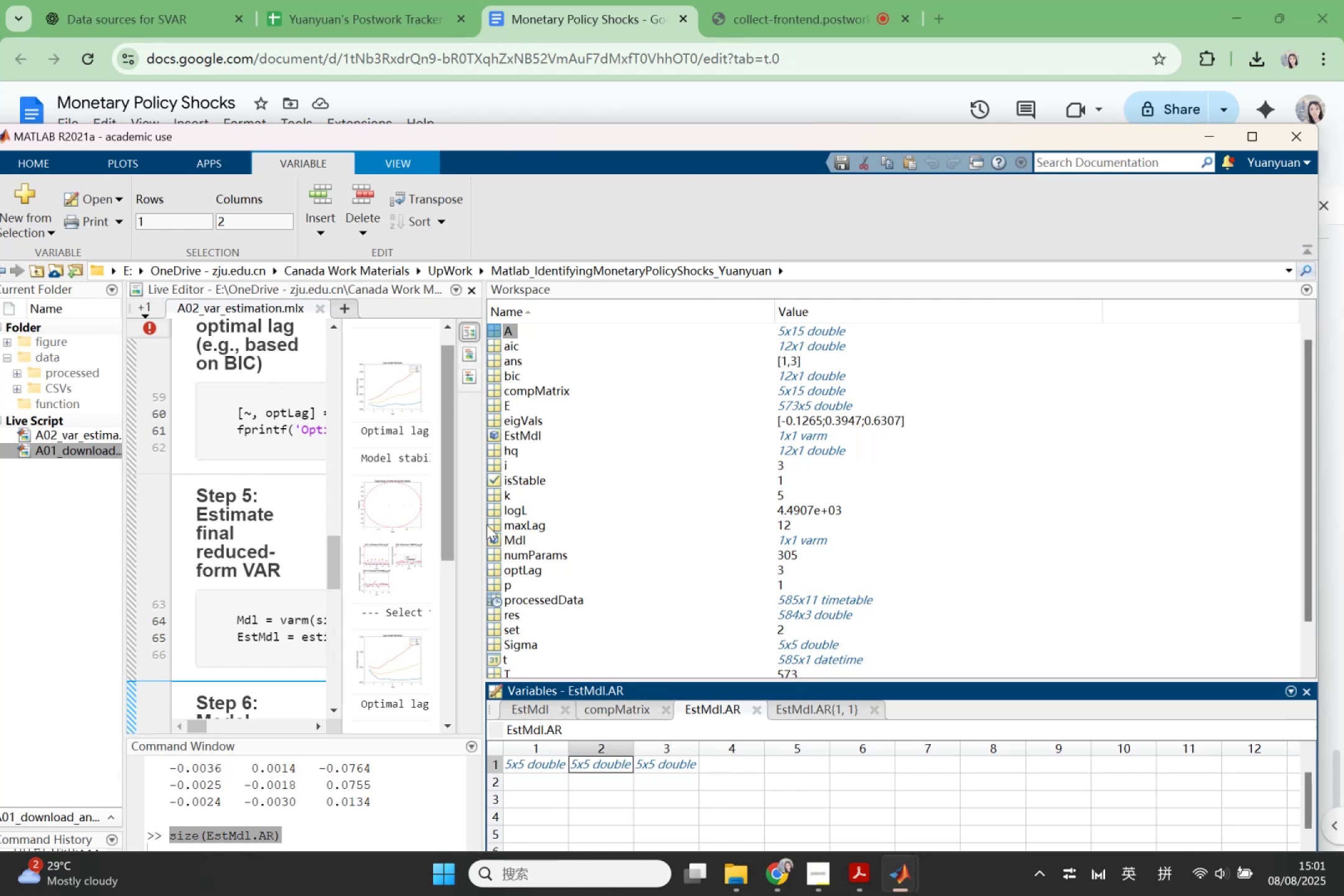 
scroll: coordinate [509, 545], scroll_direction: down, amount: 6.0
 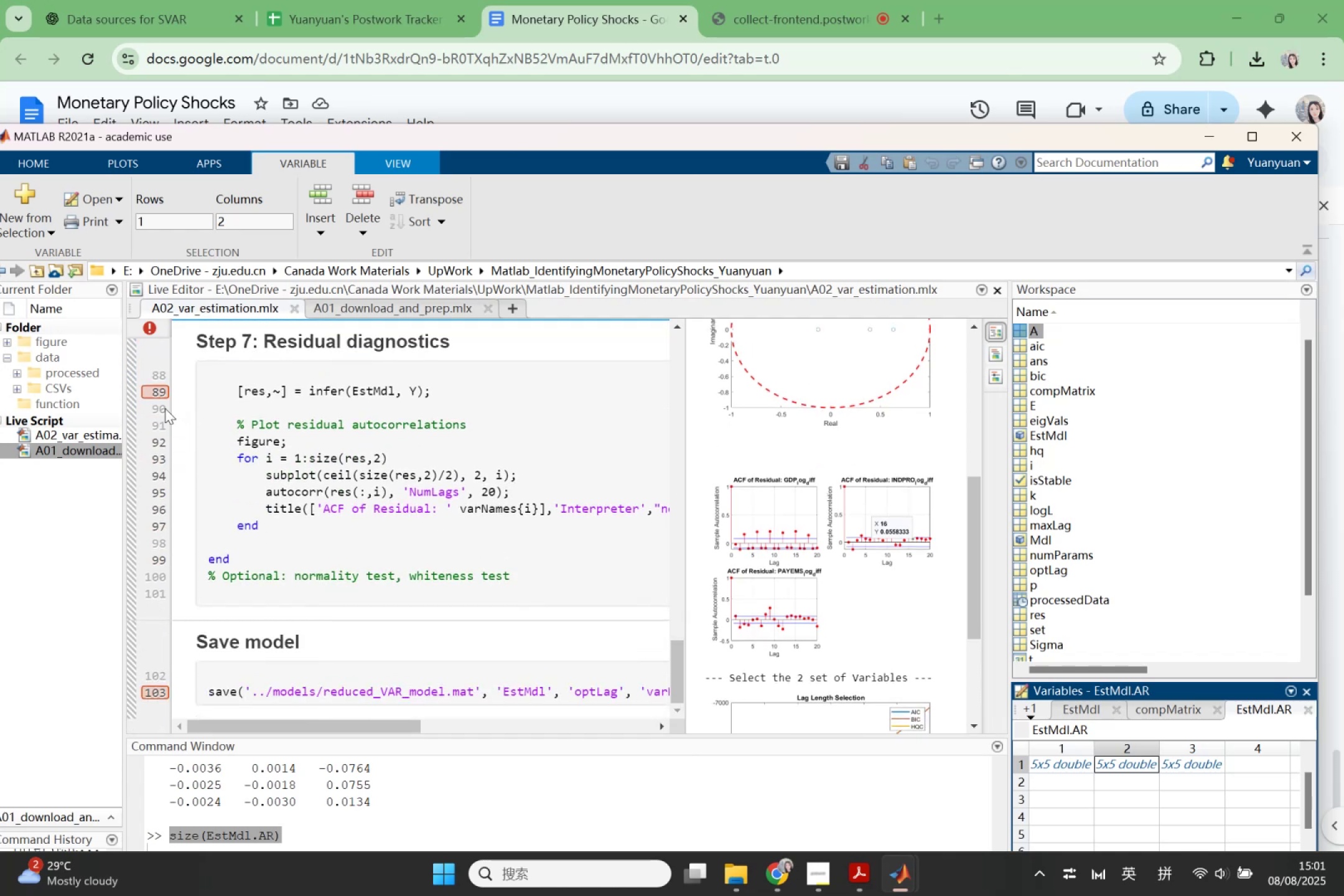 
left_click([156, 389])
 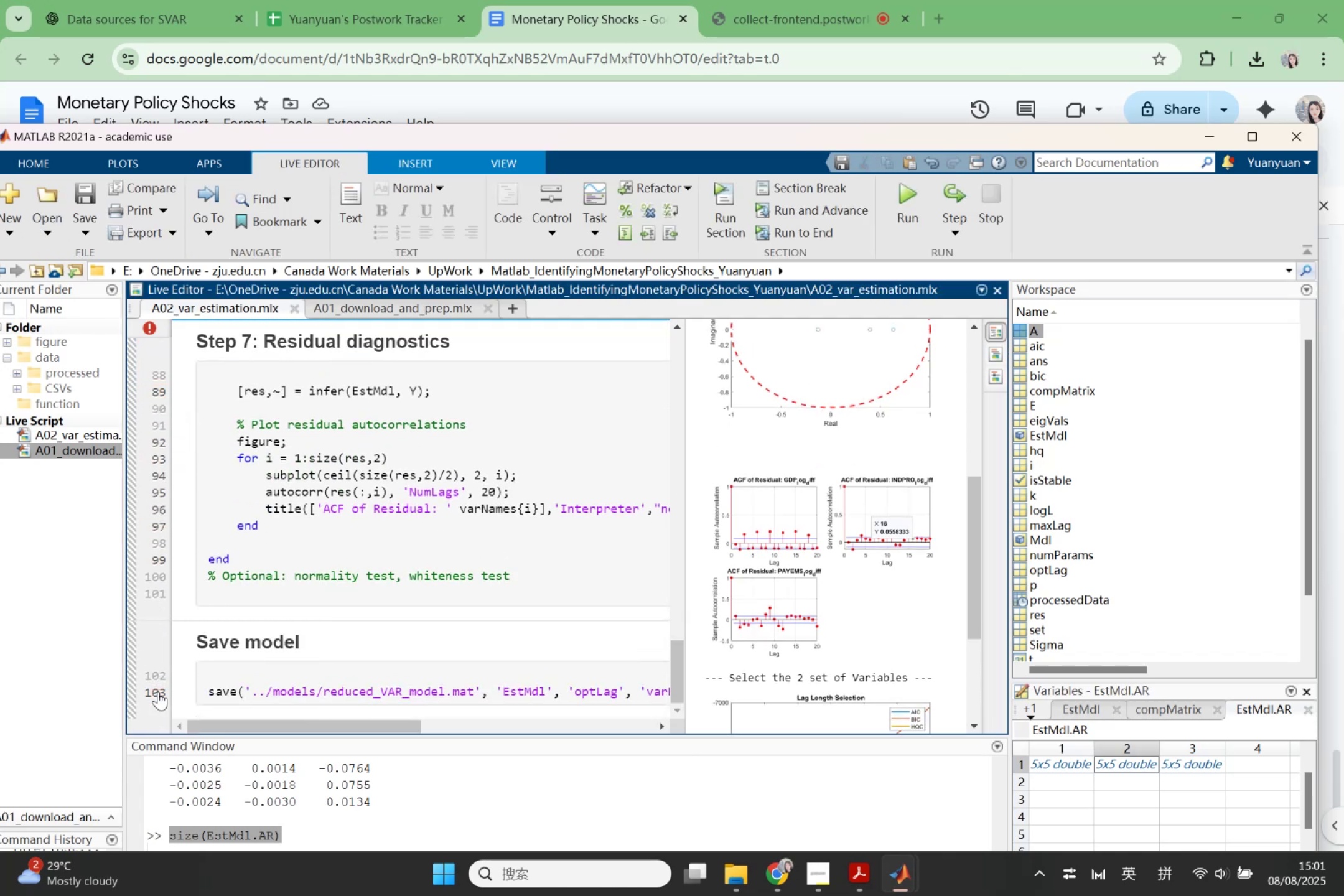 
scroll: coordinate [307, 639], scroll_direction: down, amount: 2.0
 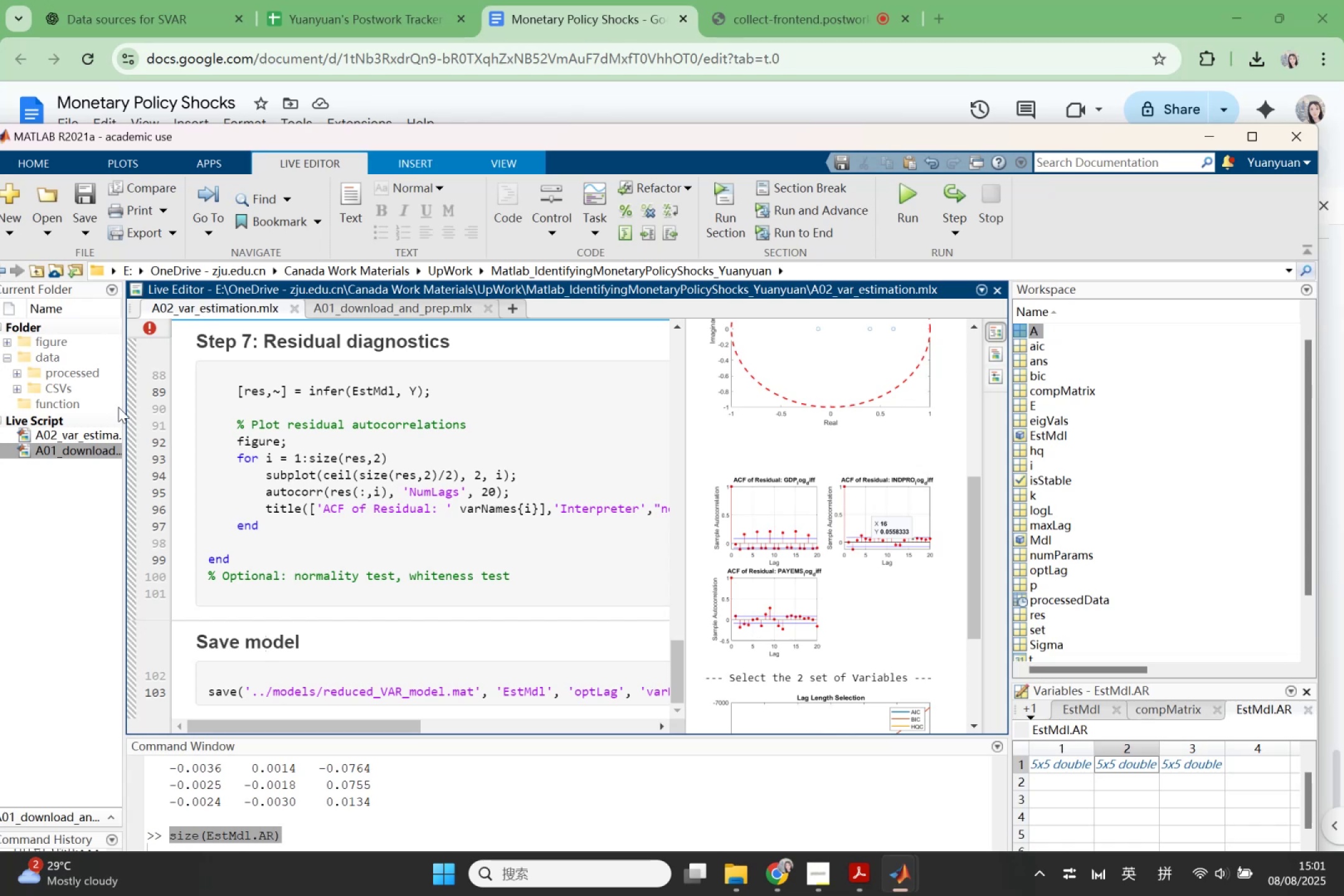 
wait(7.31)
 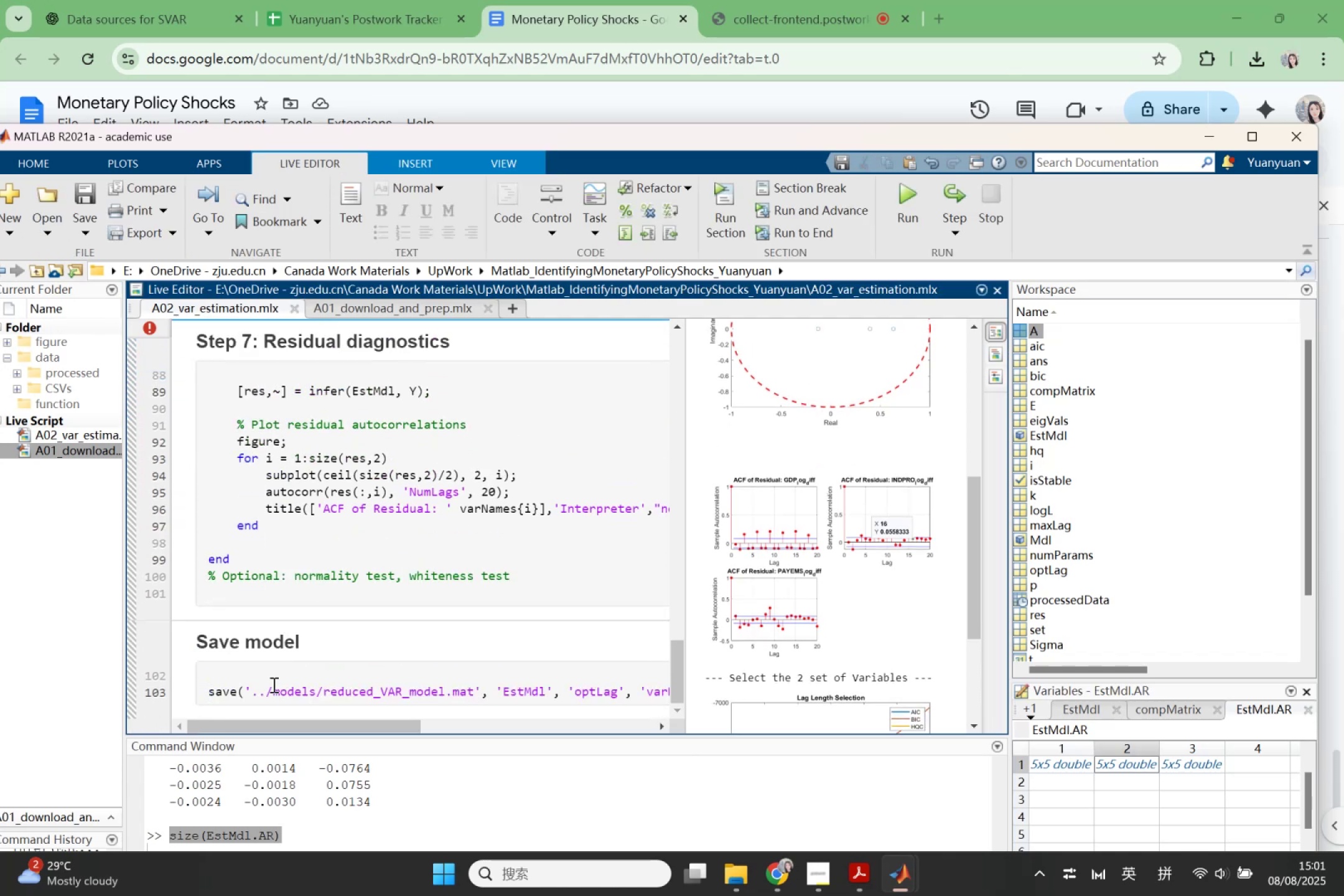 
left_click([49, 357])
 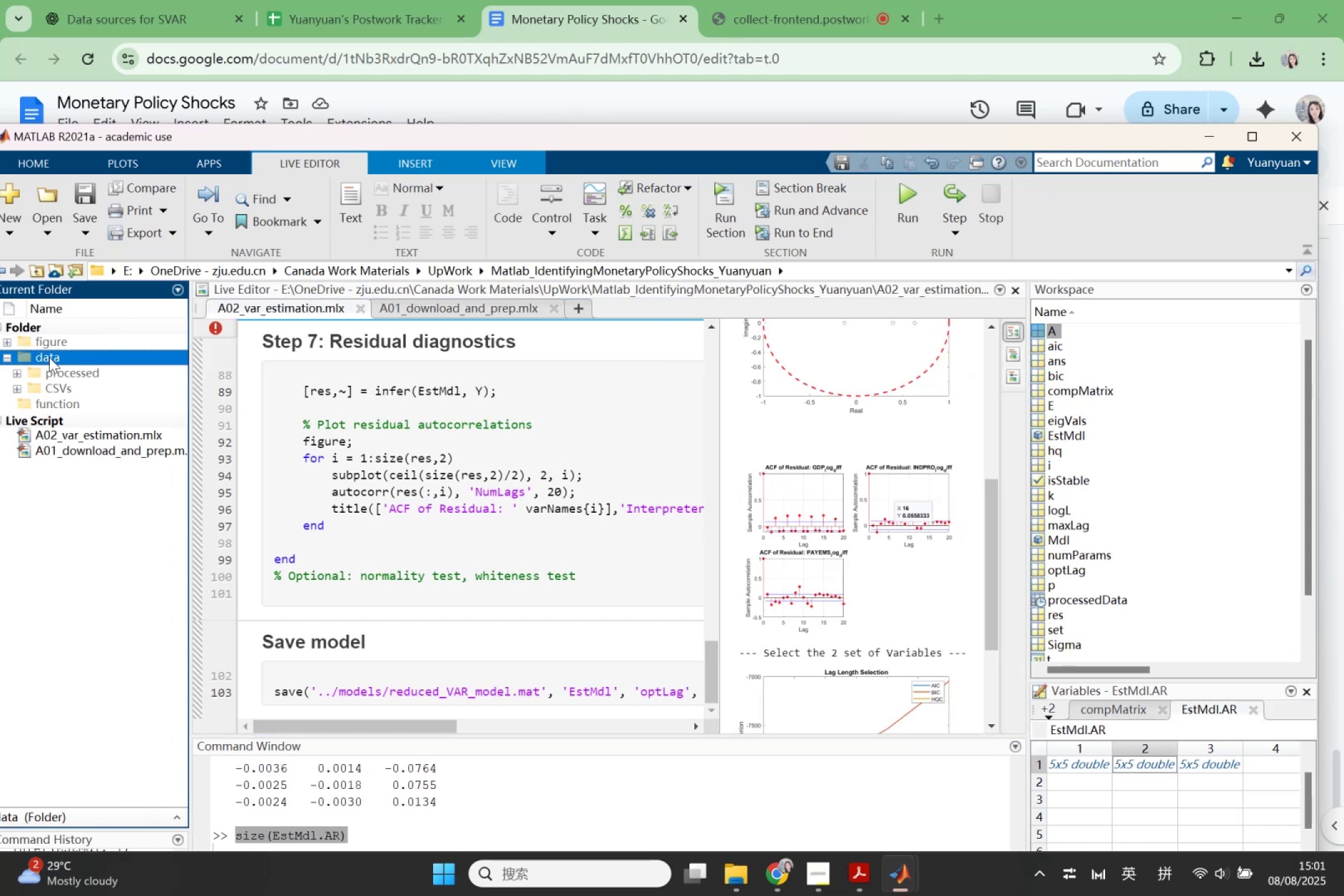 
right_click([49, 357])
 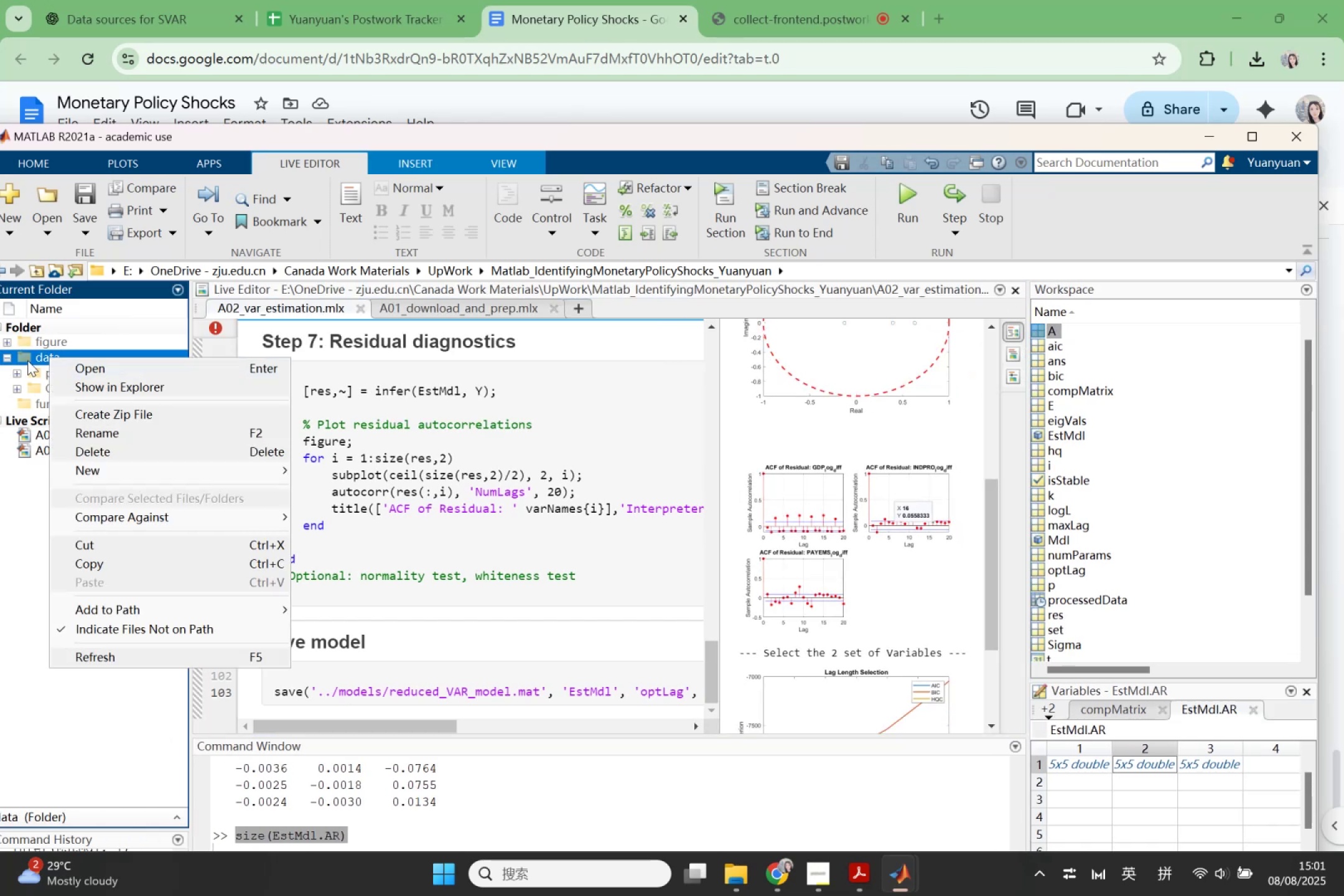 
double_click([26, 360])
 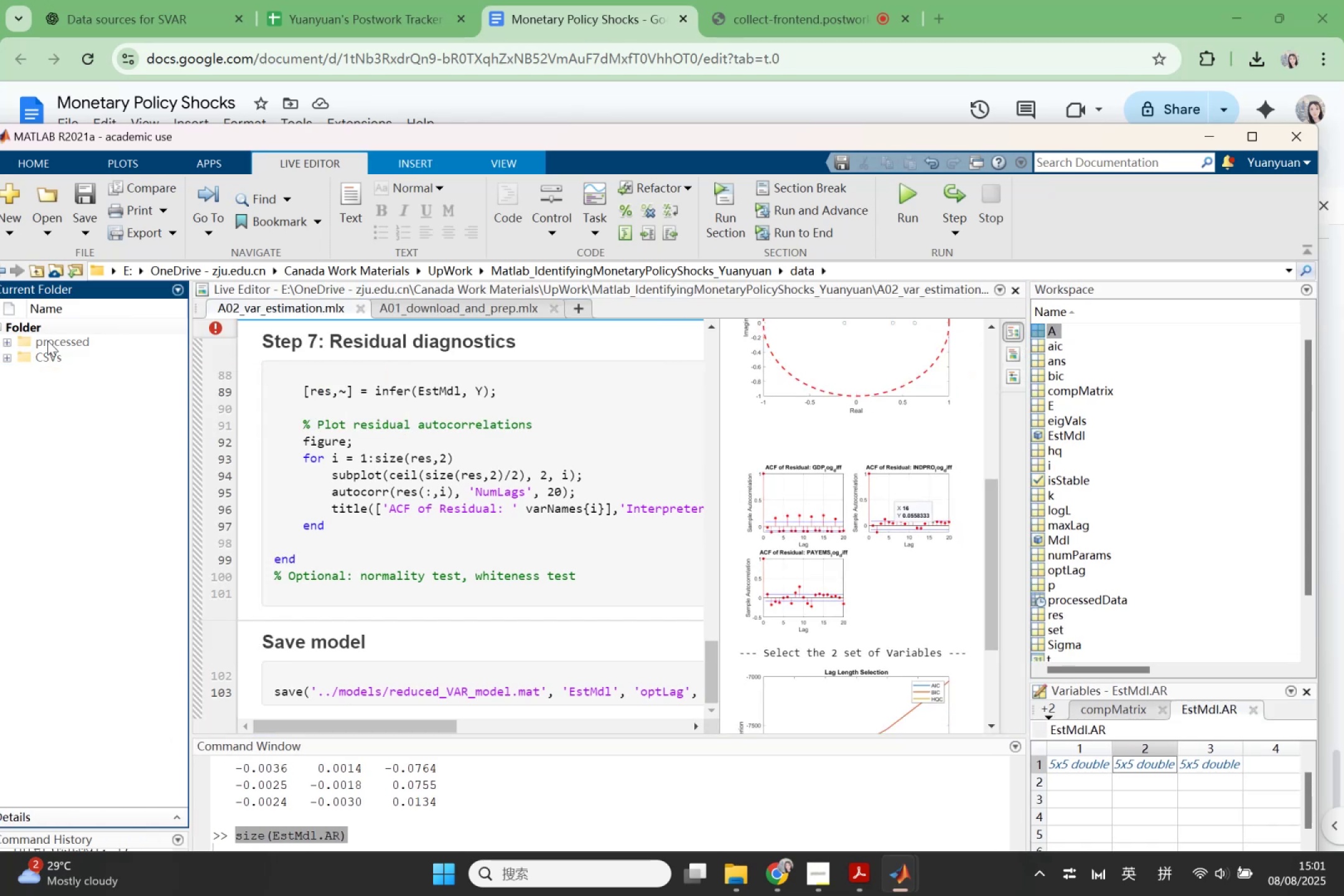 
right_click([29, 440])
 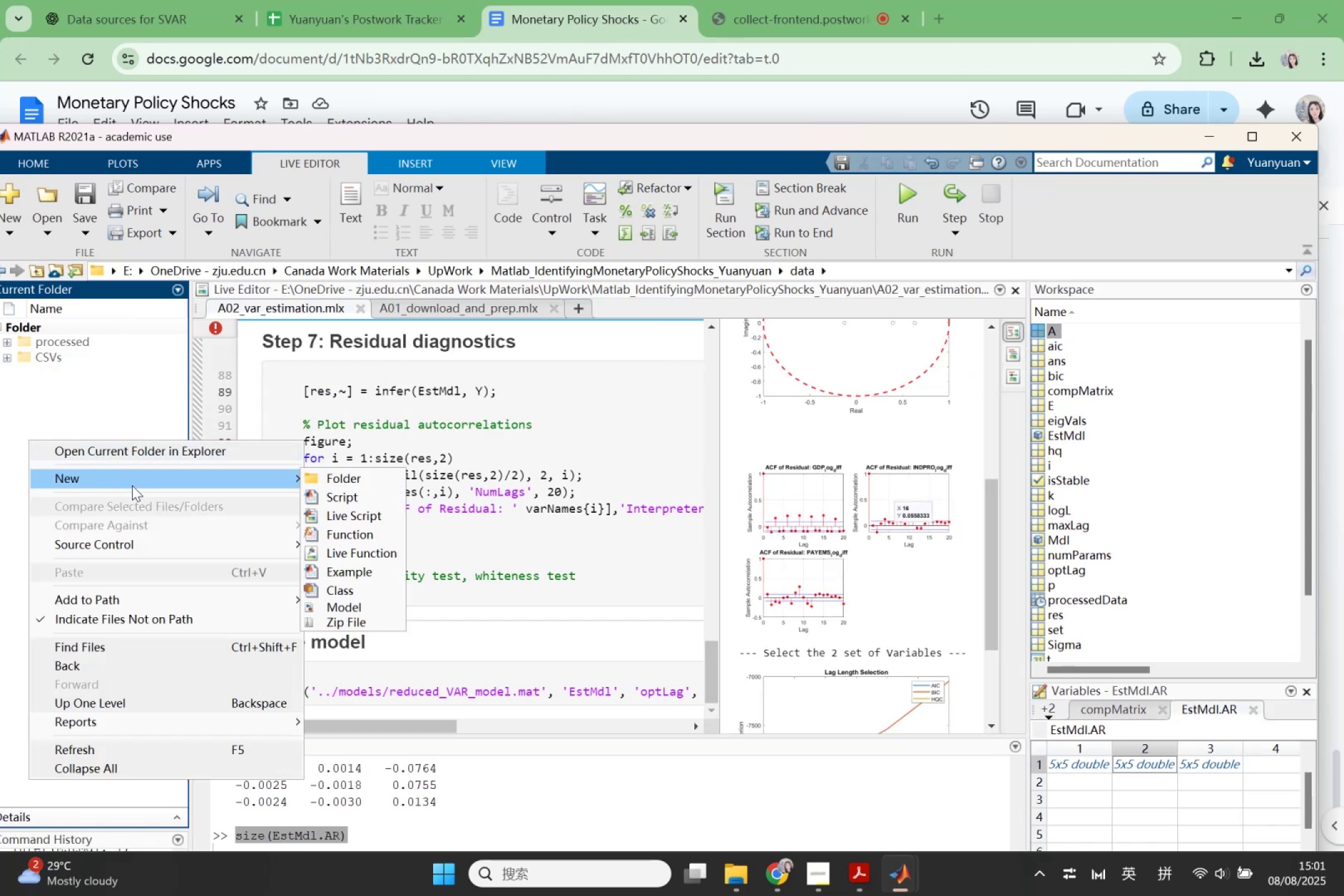 
left_click([334, 483])
 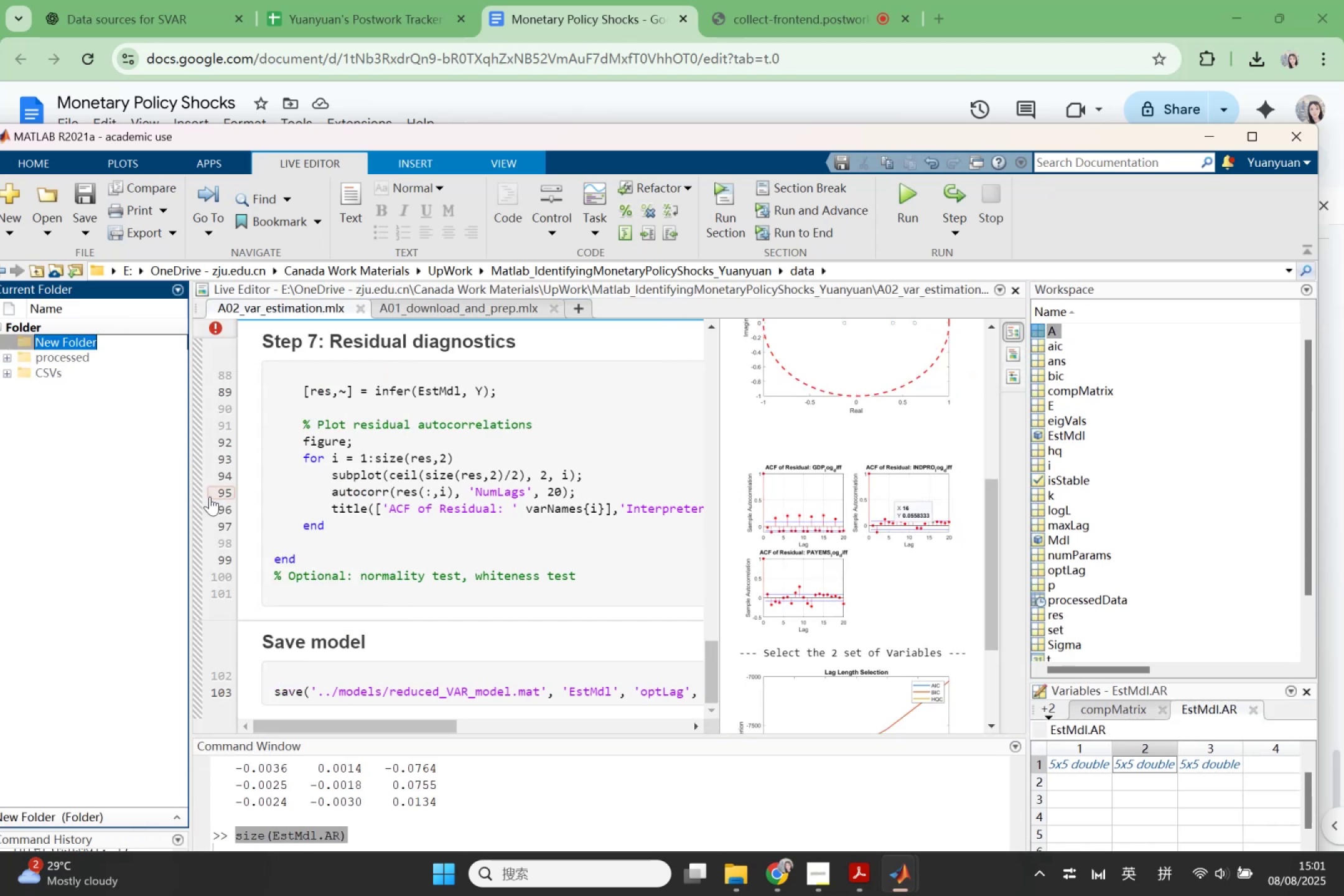 
type(moe)
key(Backspace)
type(dels)
key(Backspace)
key(Backspace)
key(Backspace)
key(Backspace)
key(Backspace)
key(Backspace)
 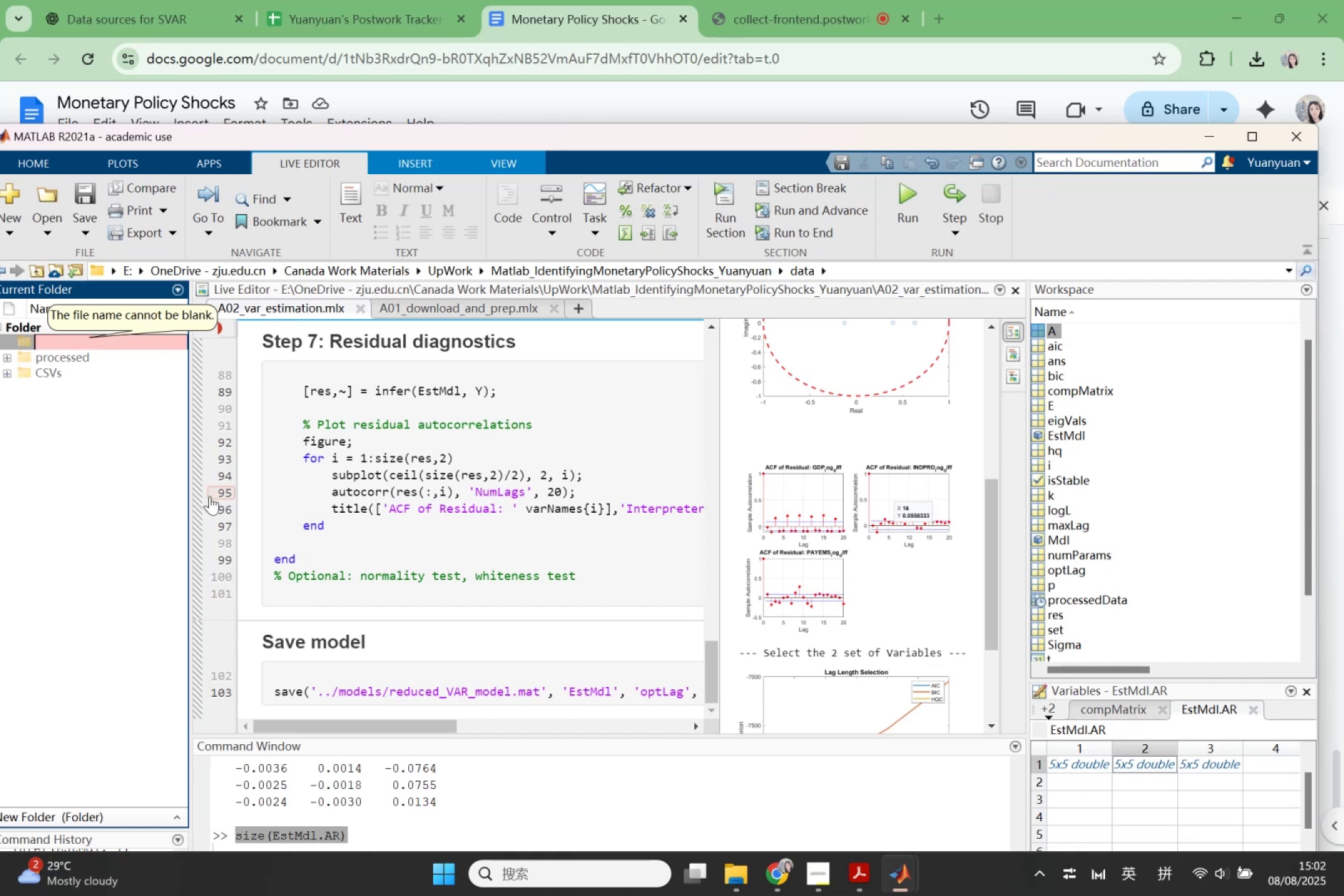 
left_click([139, 448])
 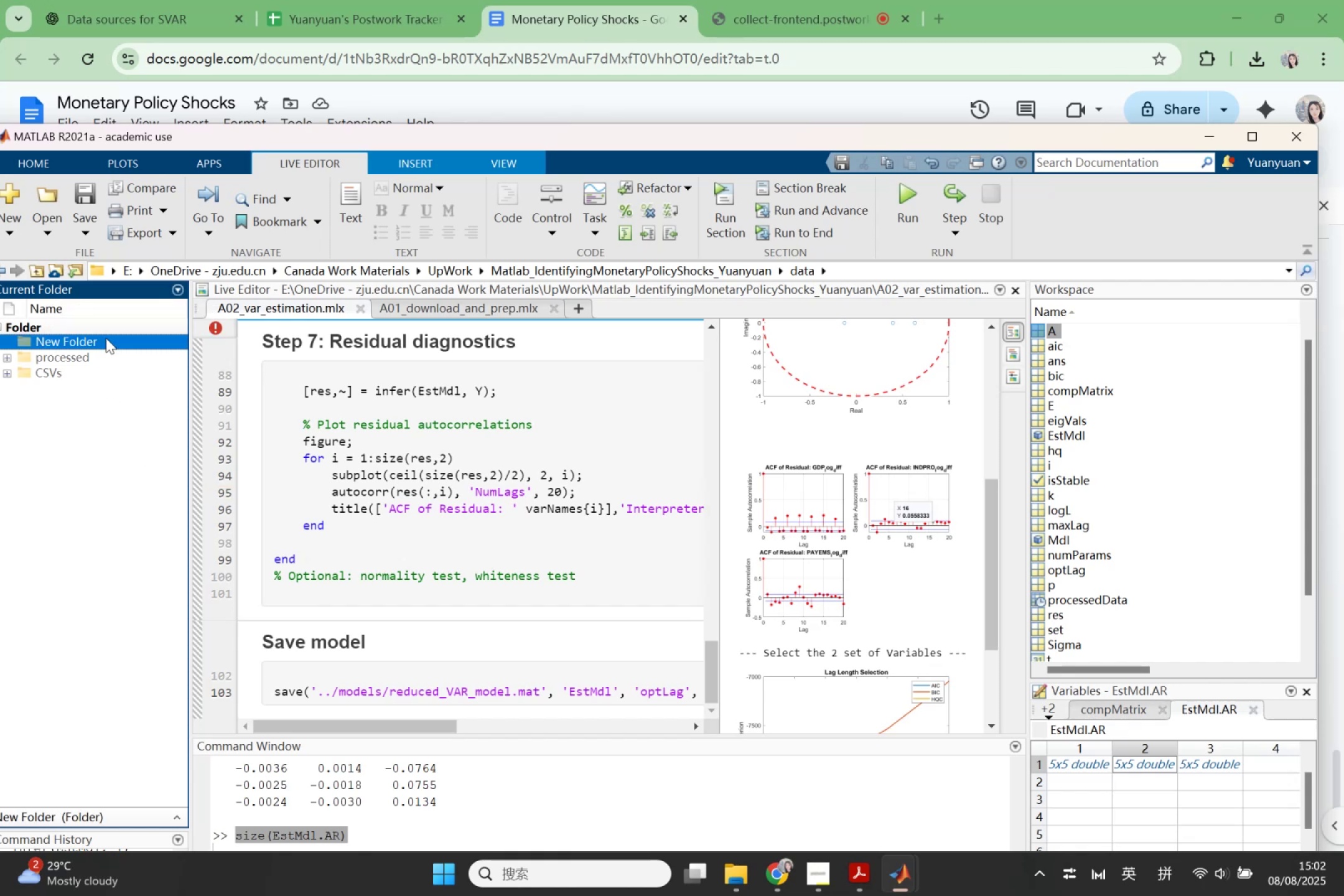 
key(Delete)
 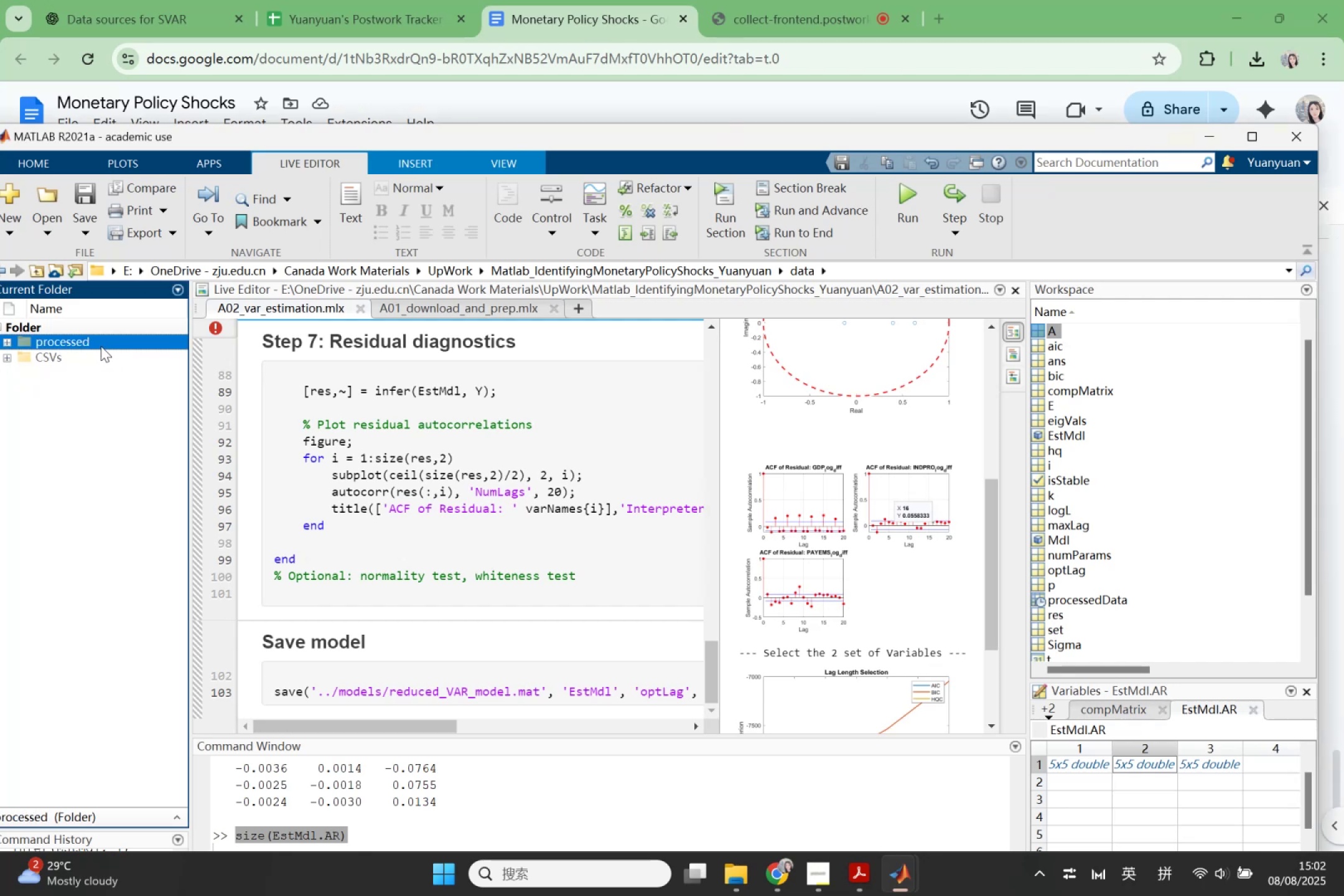 
left_click([79, 345])
 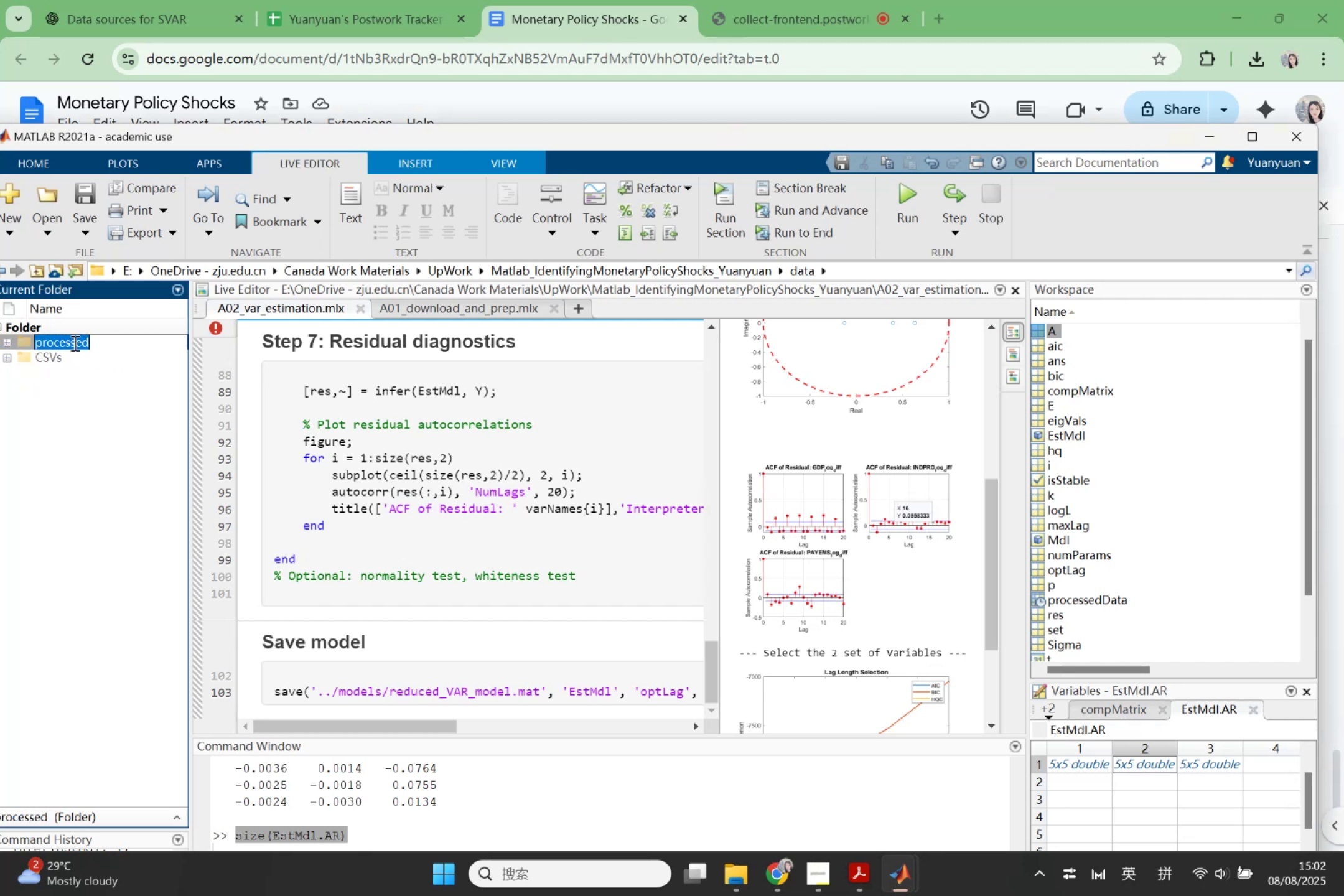 
key(Control+ControlLeft)
 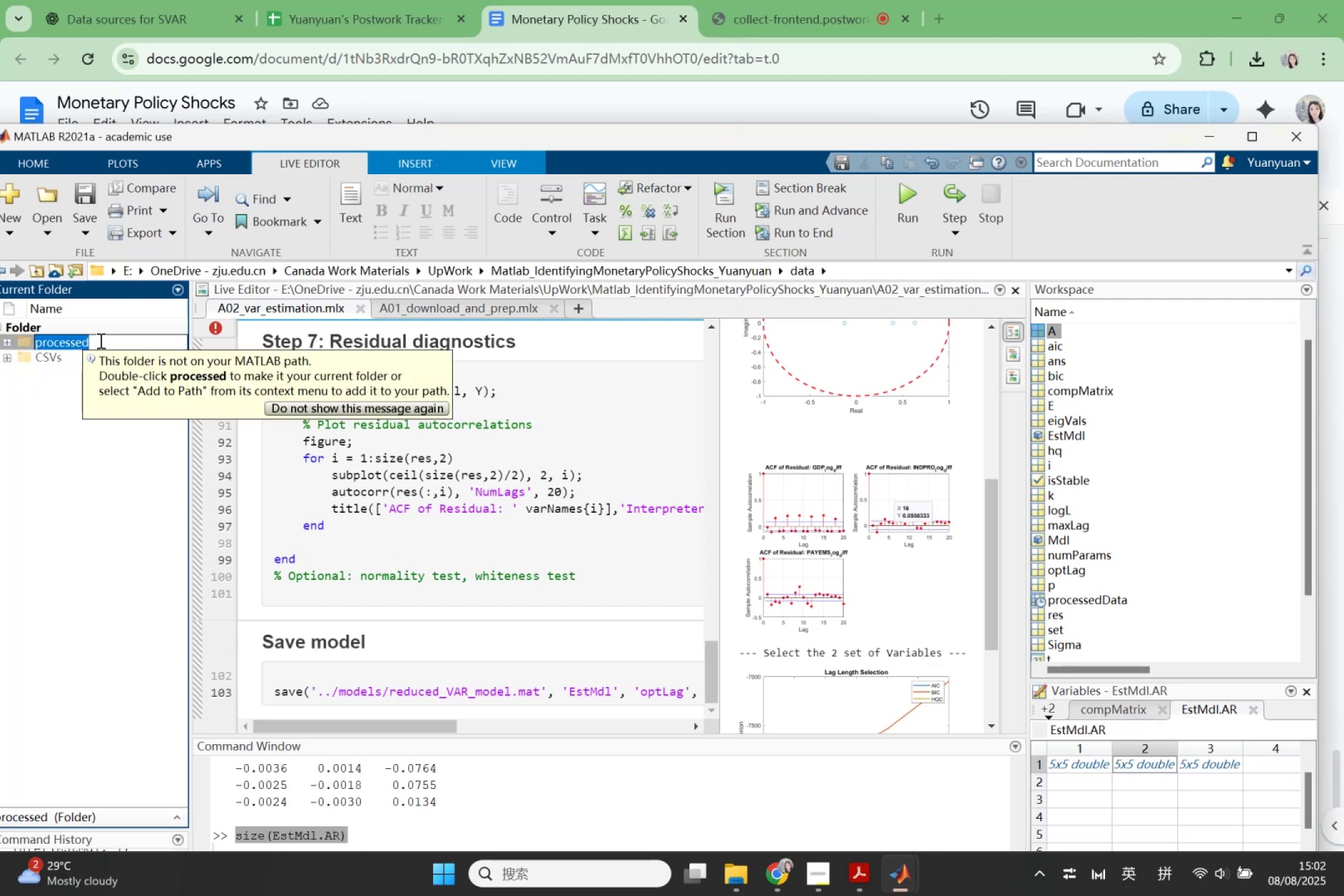 
key(Control+C)
 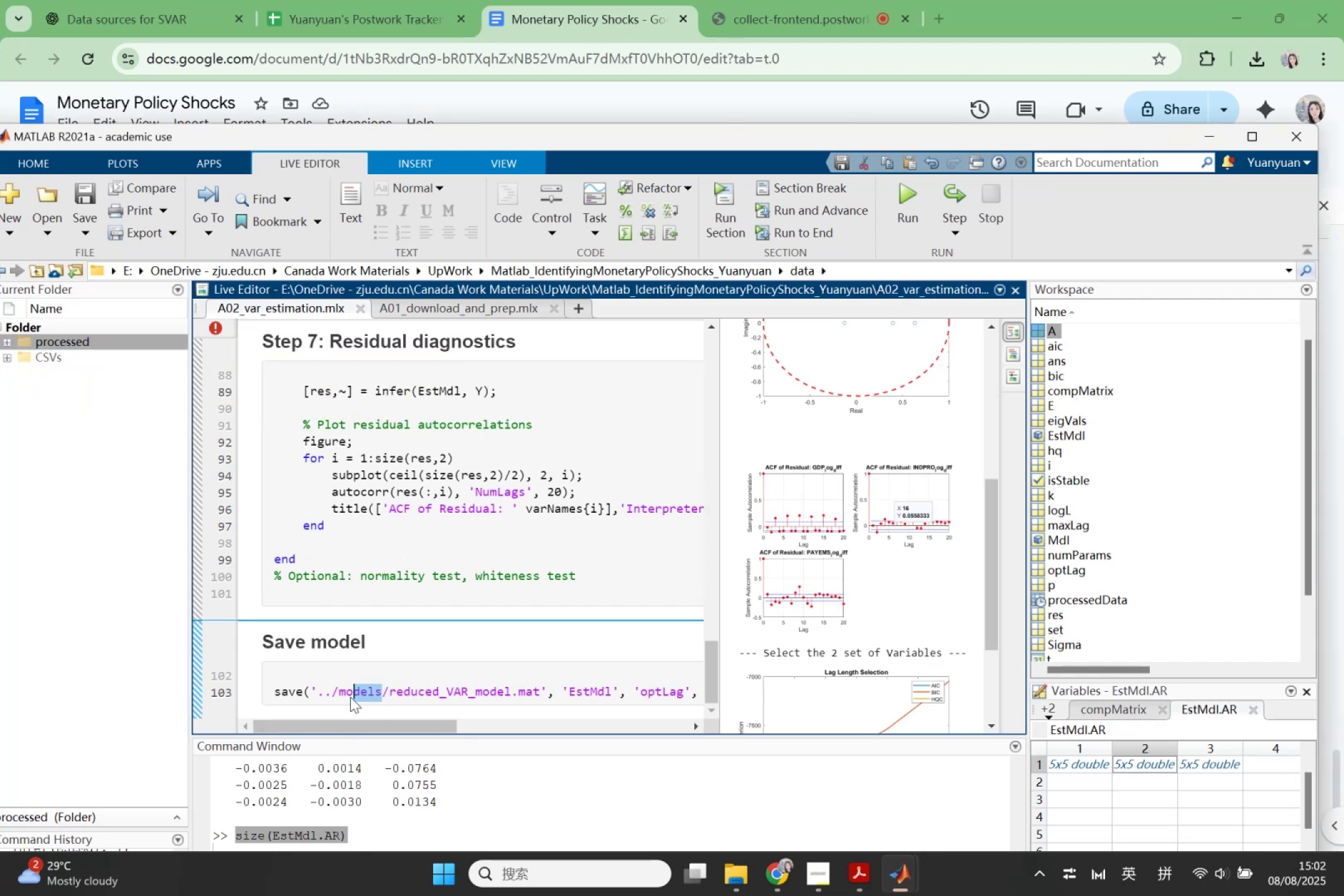 
key(Control+V)
 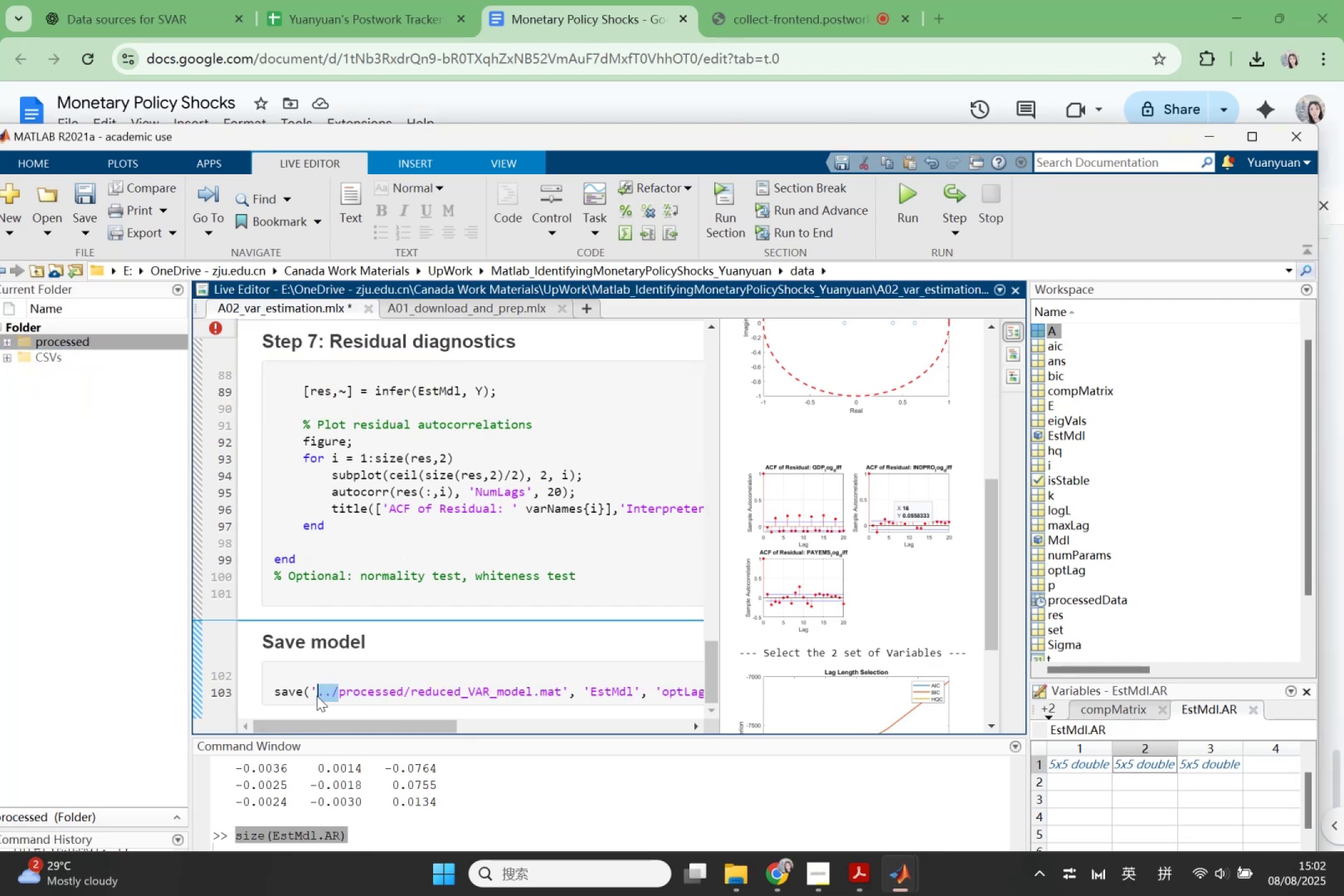 
key(Backspace)
 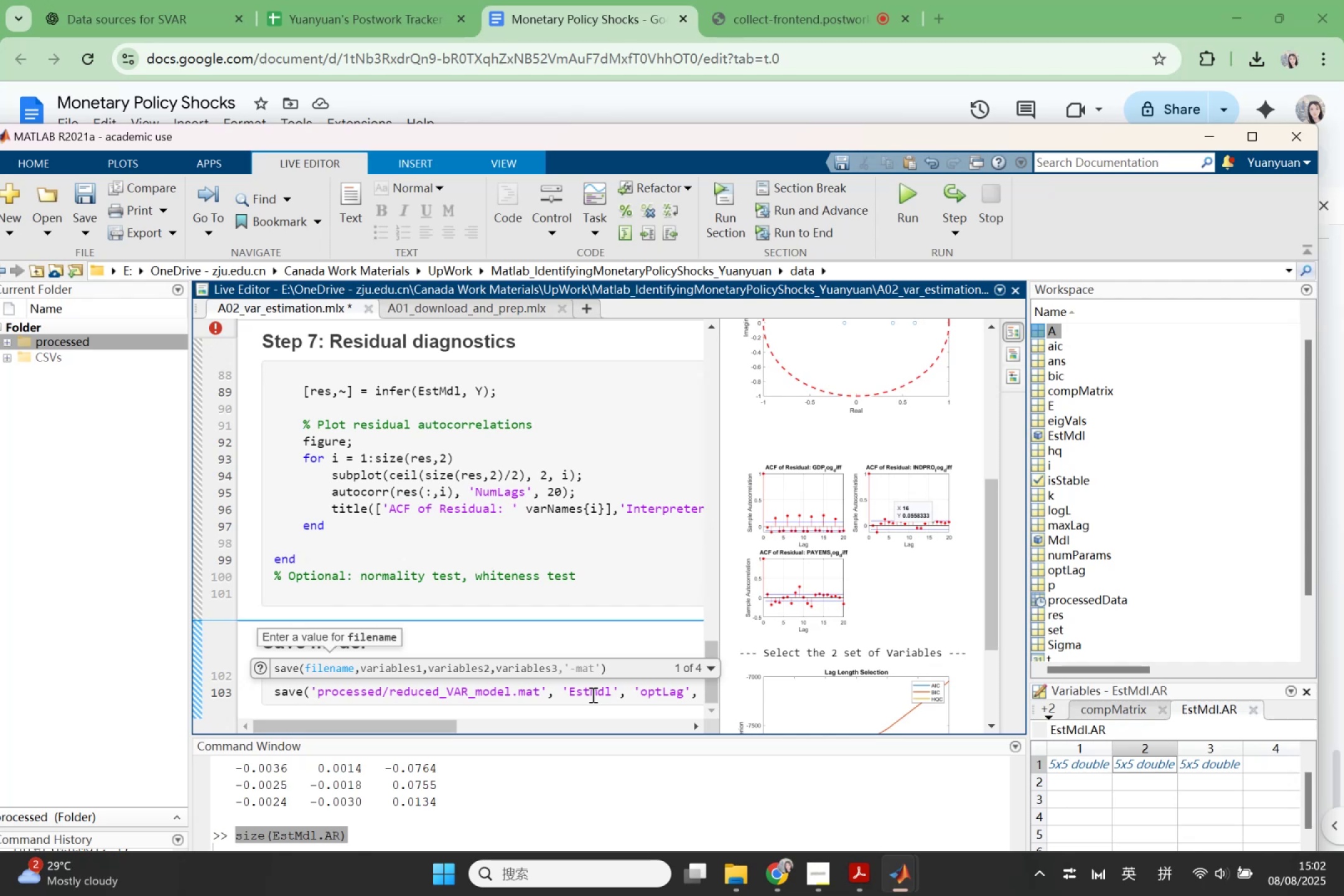 
wait(24.39)
 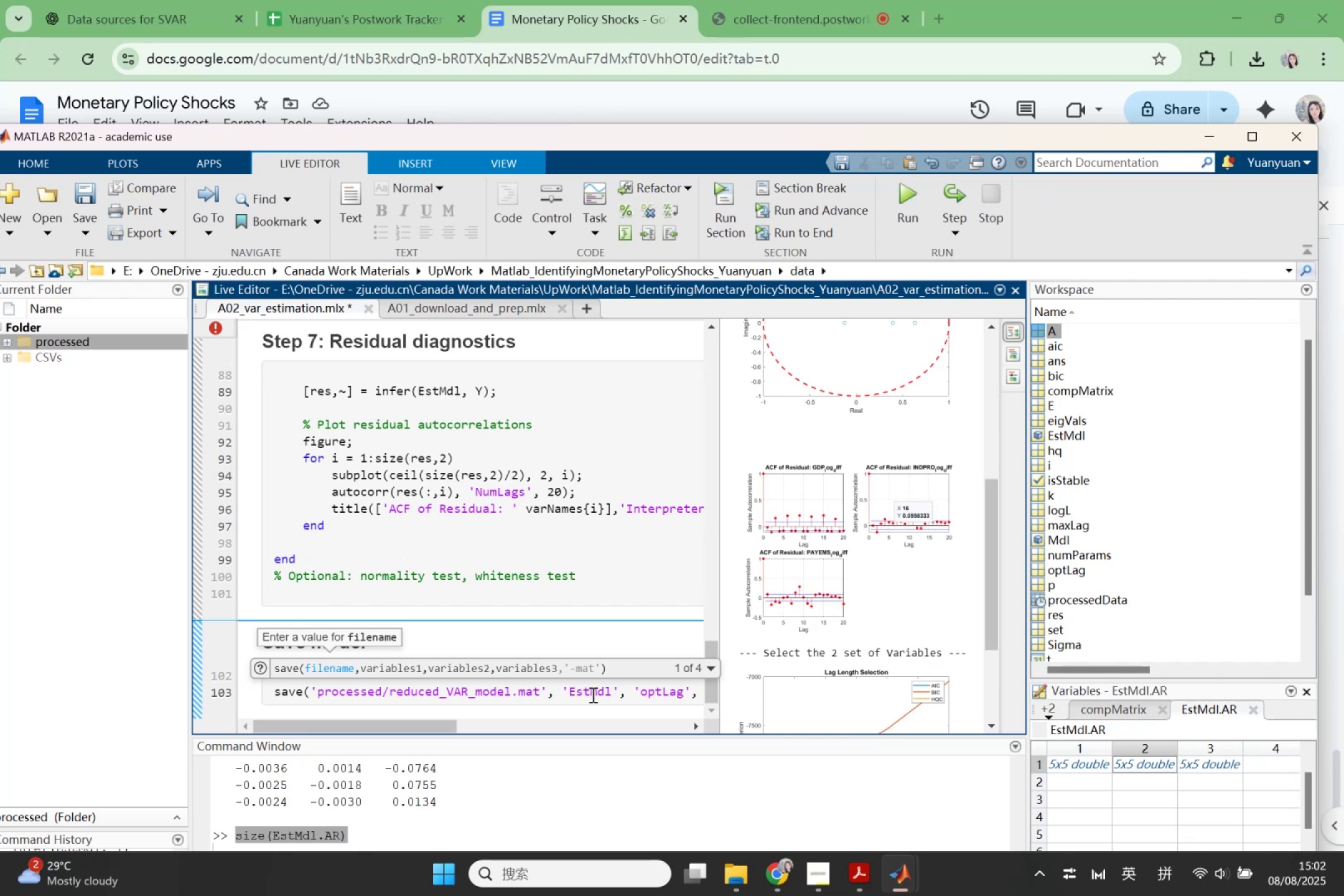 
key(Control+ControlLeft)
 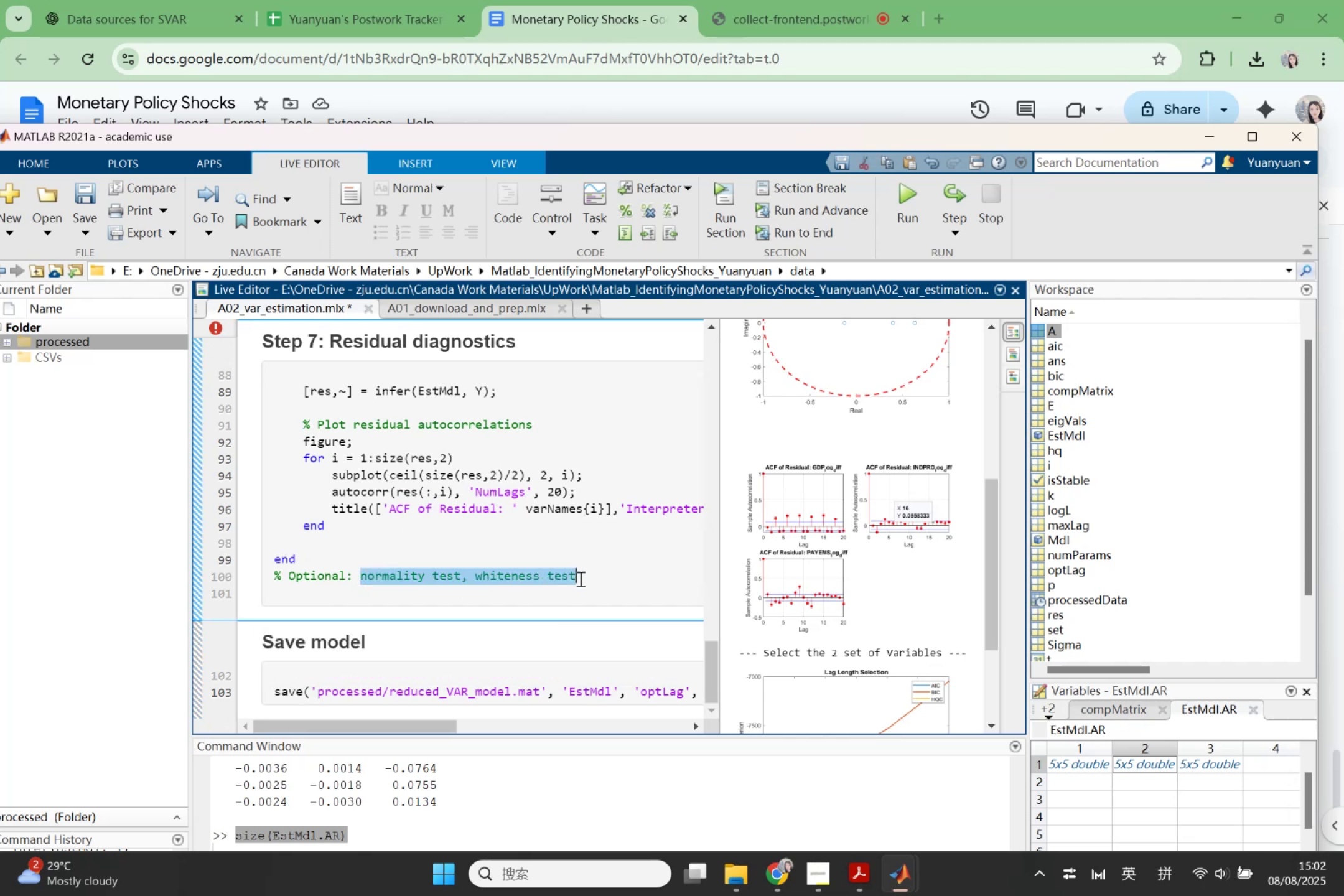 
key(Control+C)
 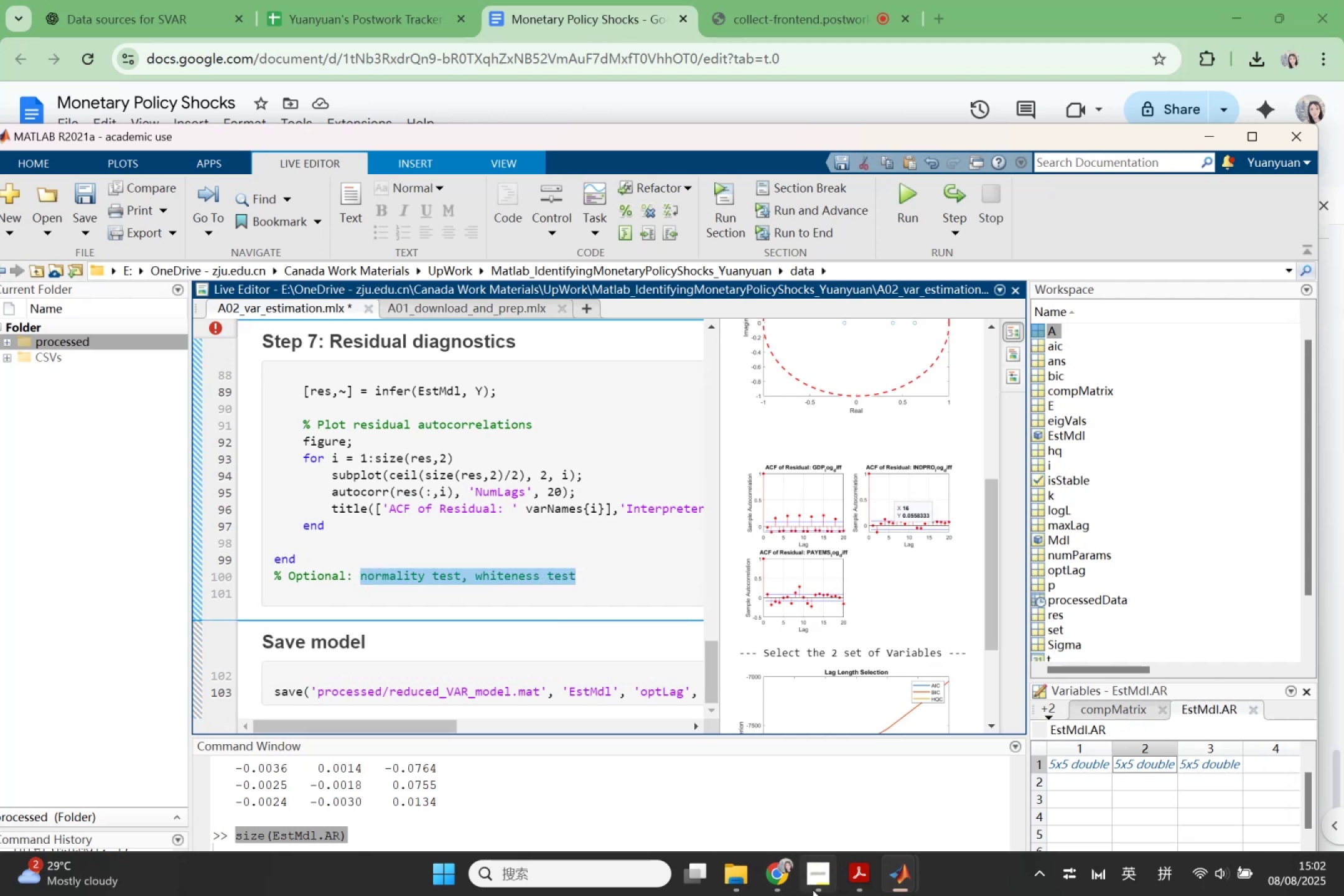 
left_click([776, 883])
 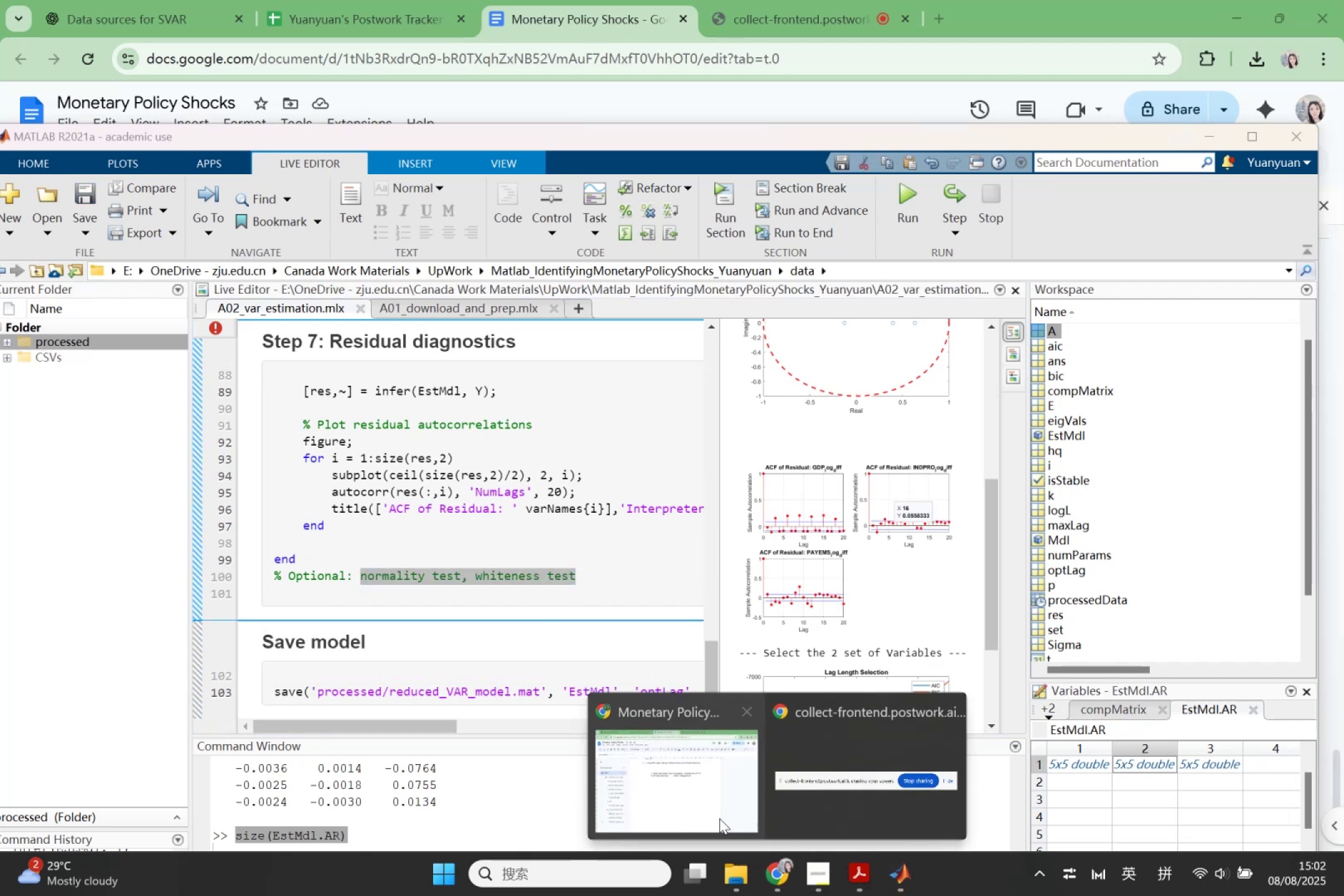 
left_click([716, 805])
 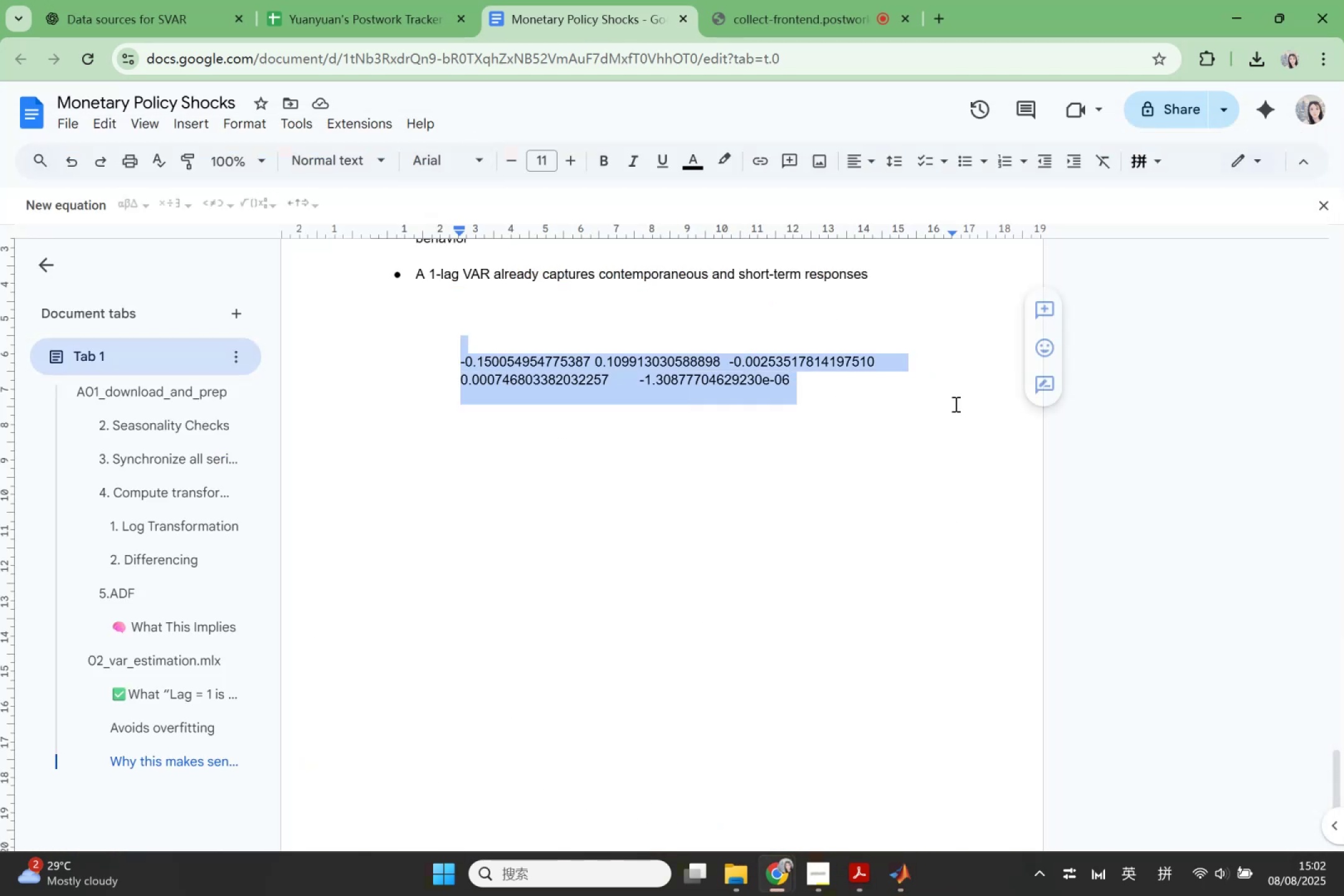 
key(Backspace)
 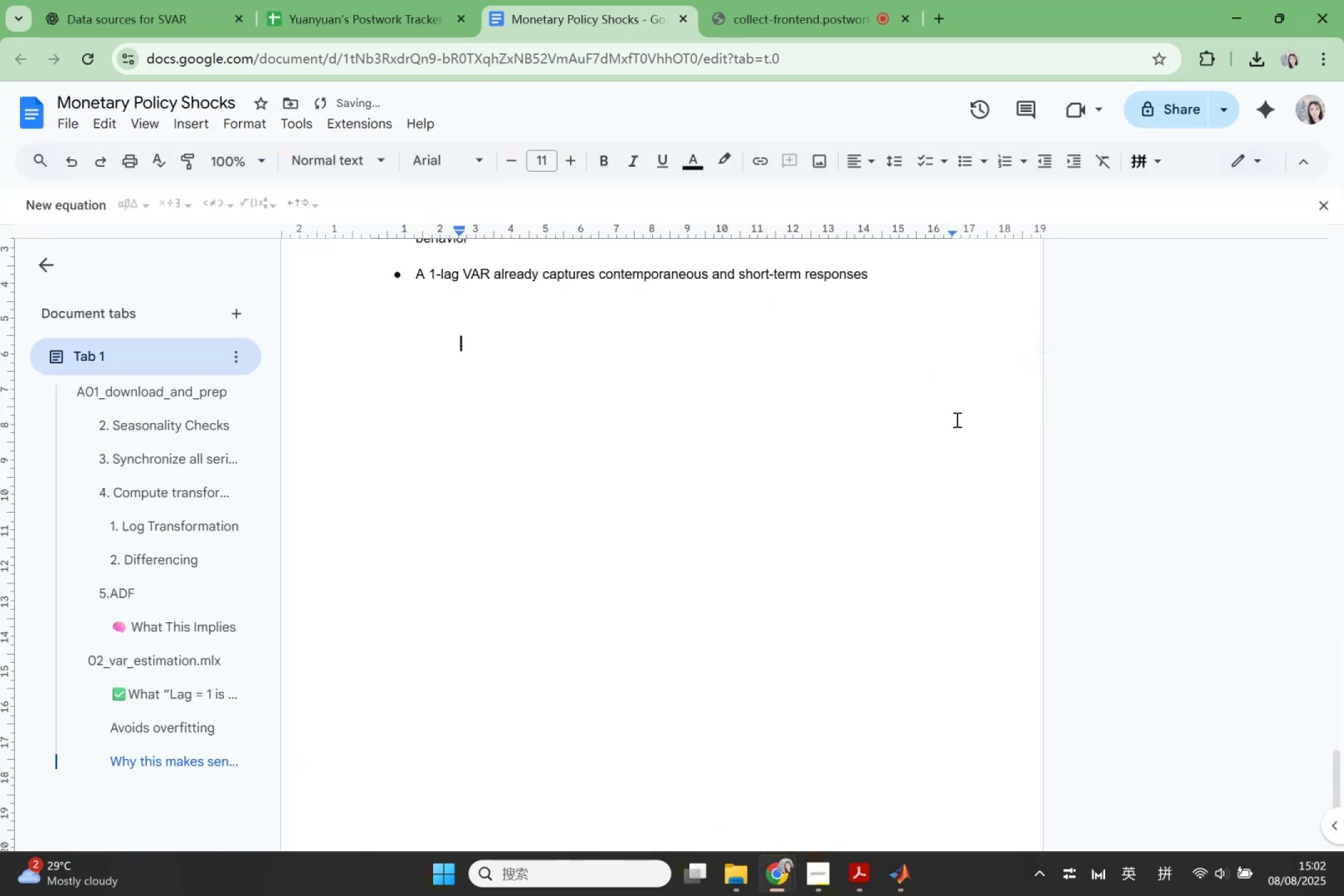 
key(Backspace)
 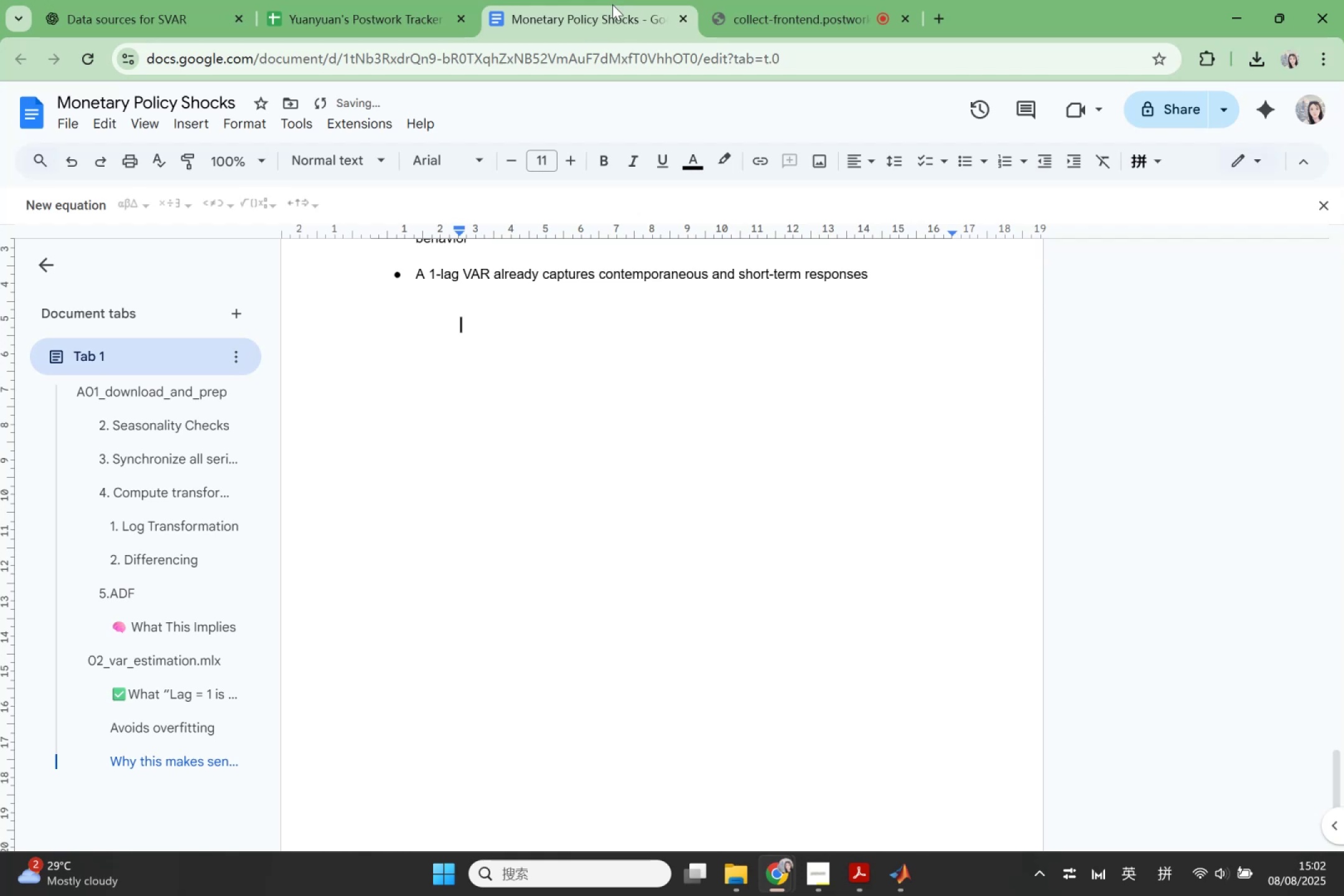 
left_click([78, 17])
 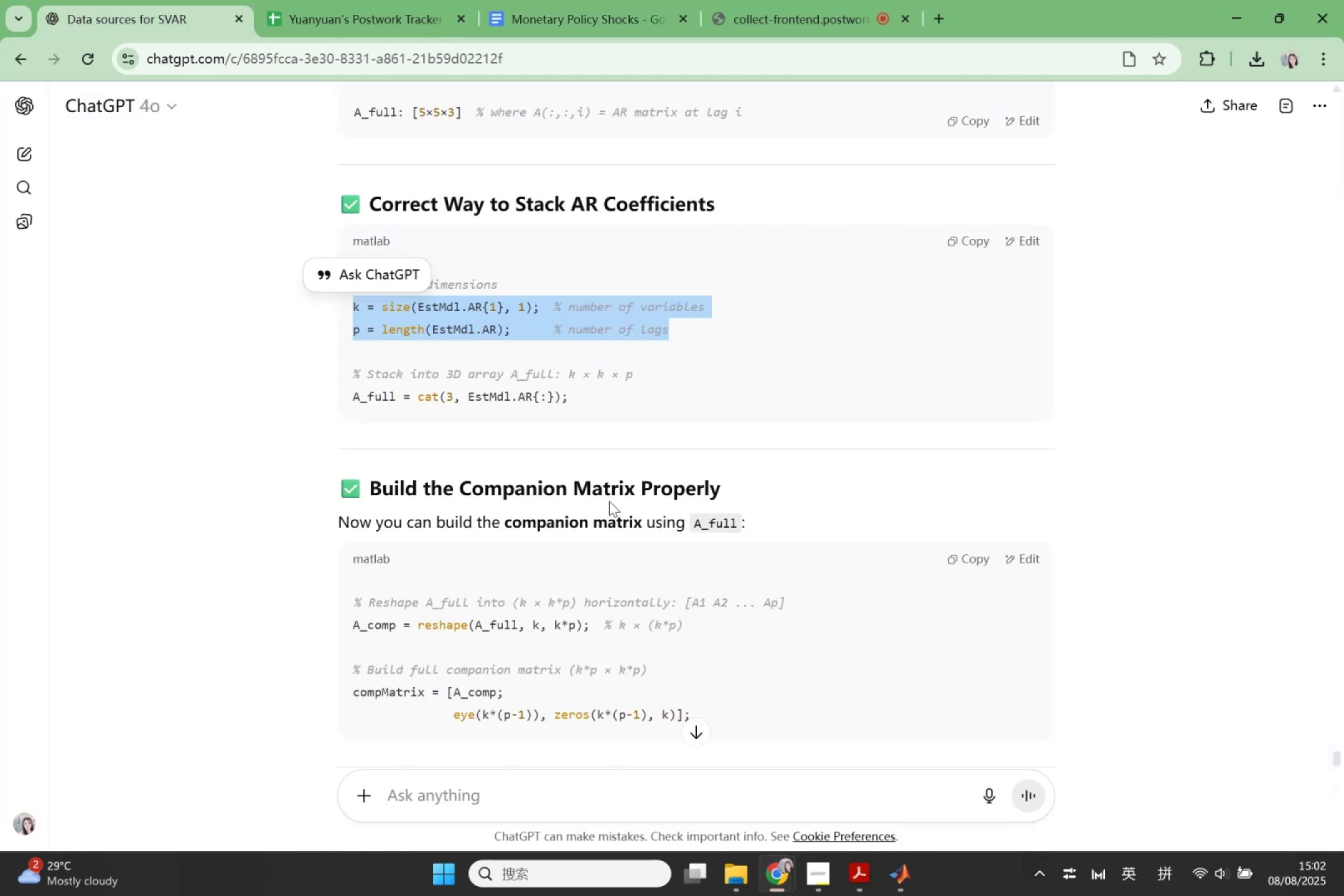 
scroll: coordinate [696, 559], scroll_direction: up, amount: 29.0
 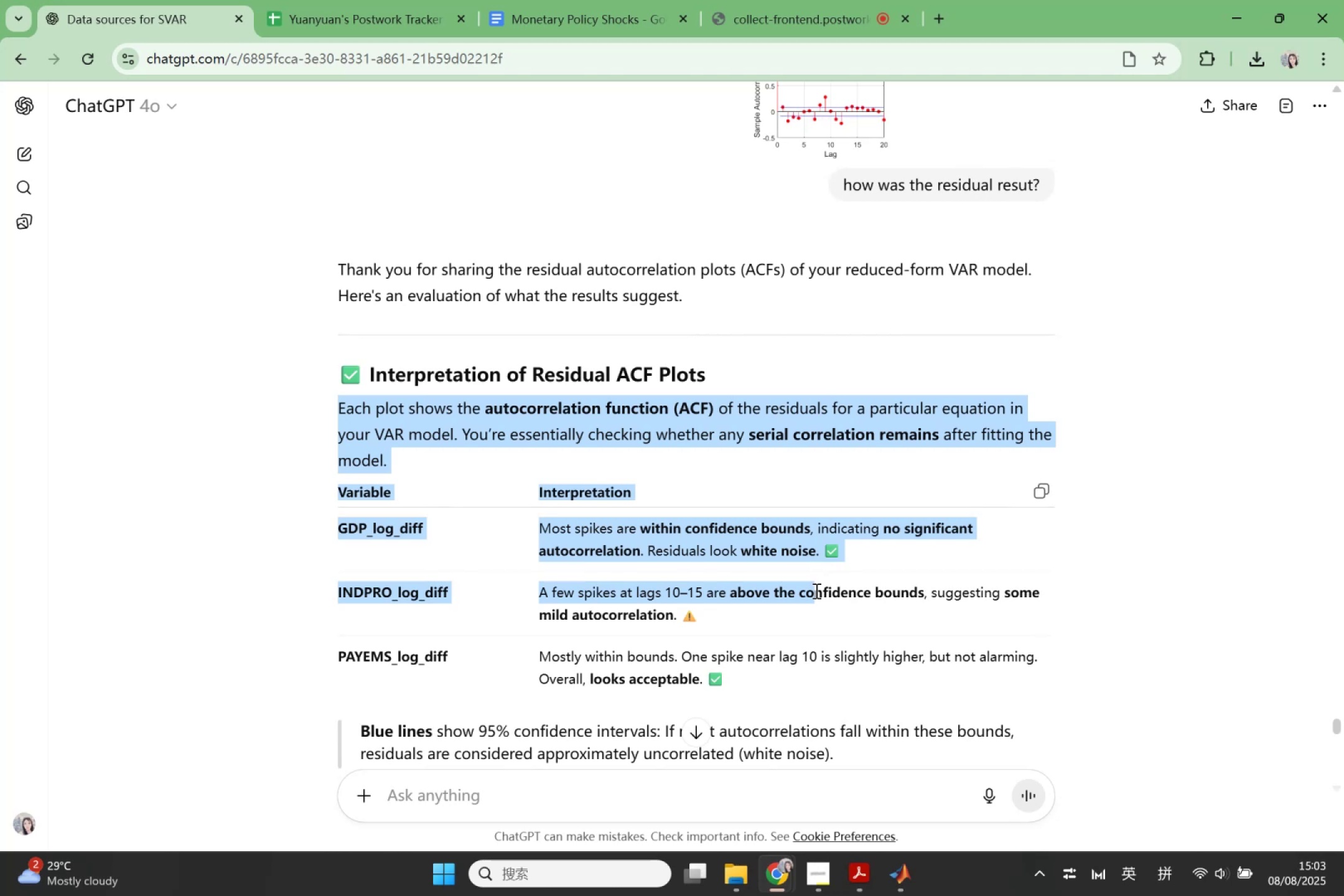 
wait(12.88)
 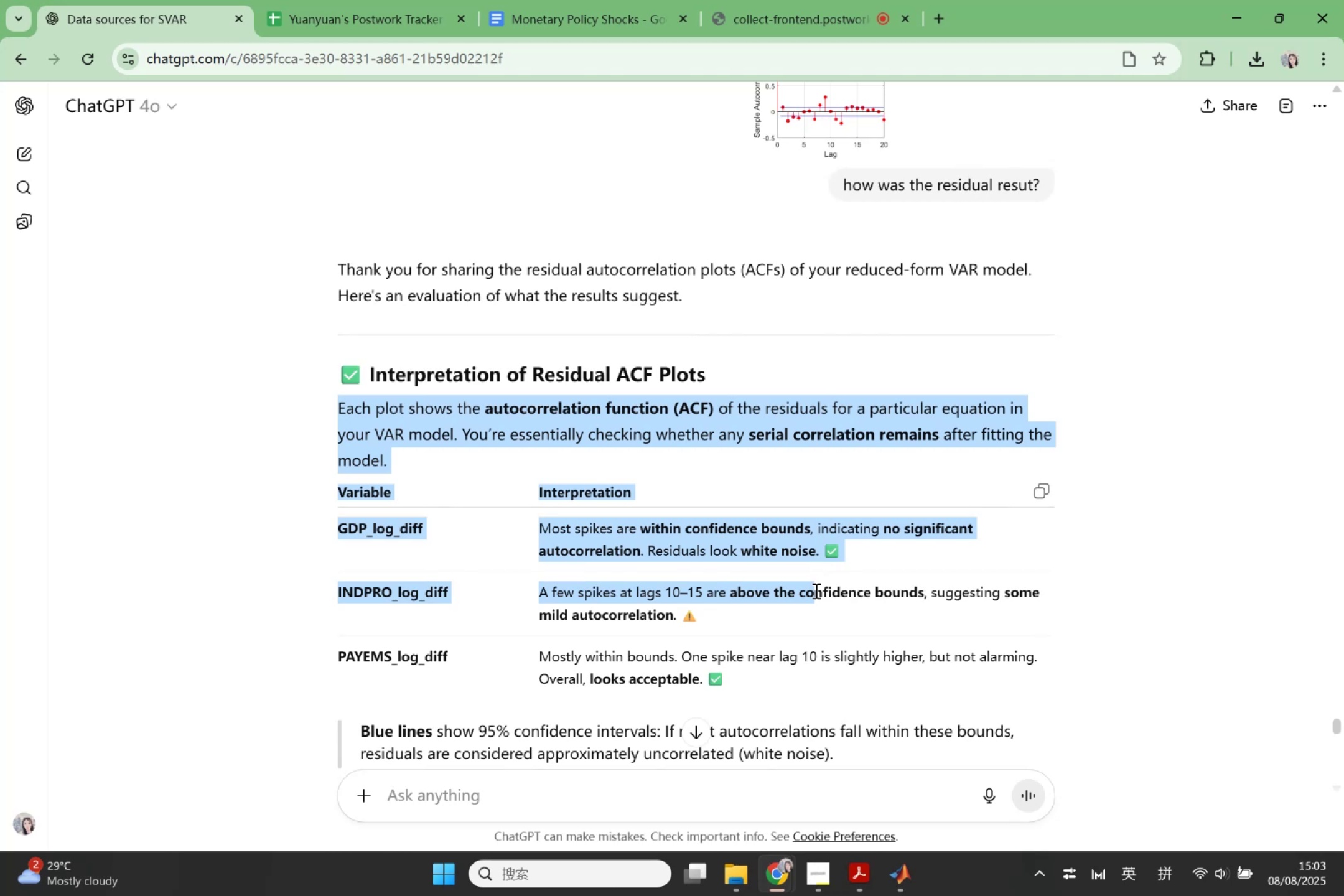 
scroll: coordinate [838, 621], scroll_direction: down, amount: 1.0
 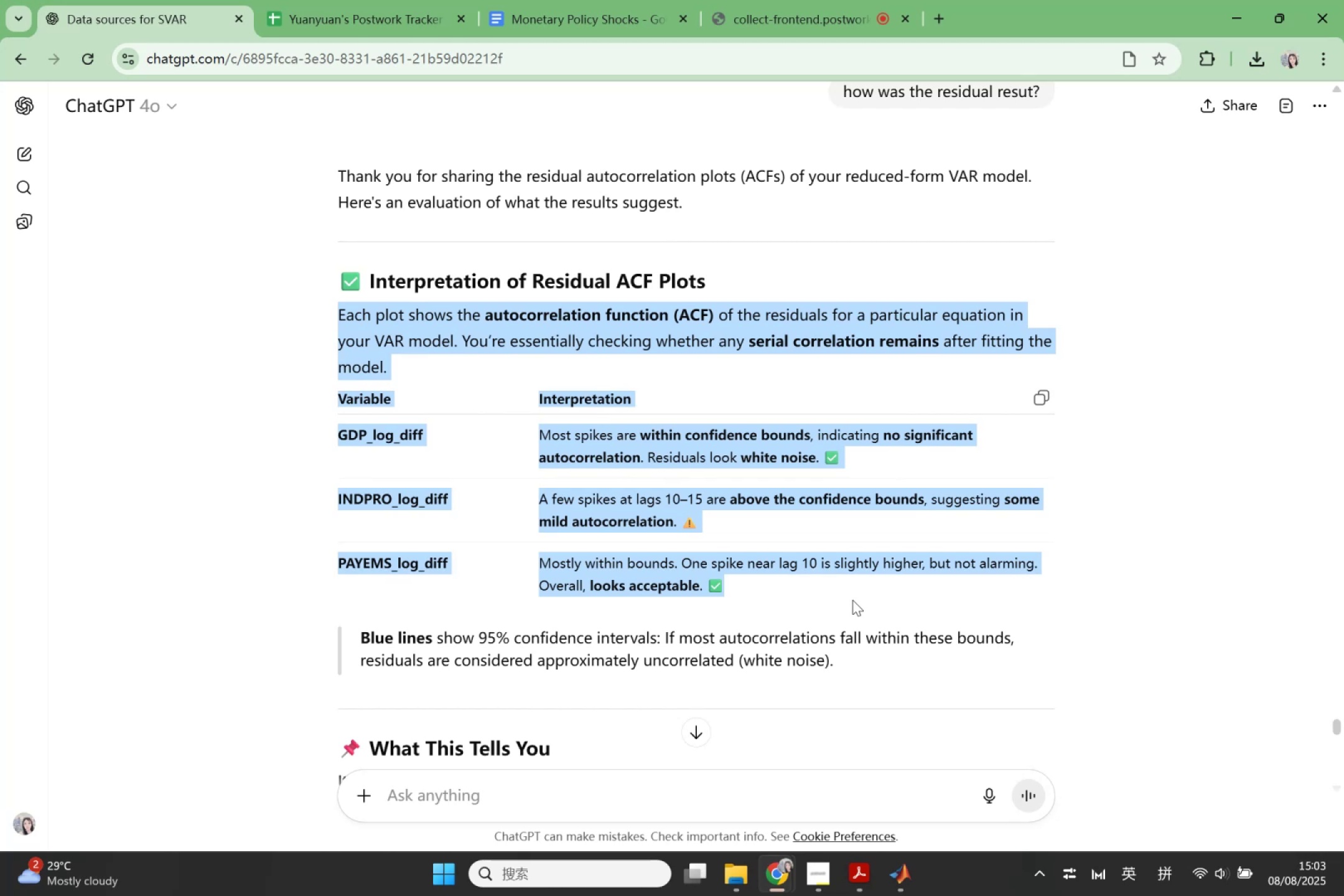 
wait(24.78)
 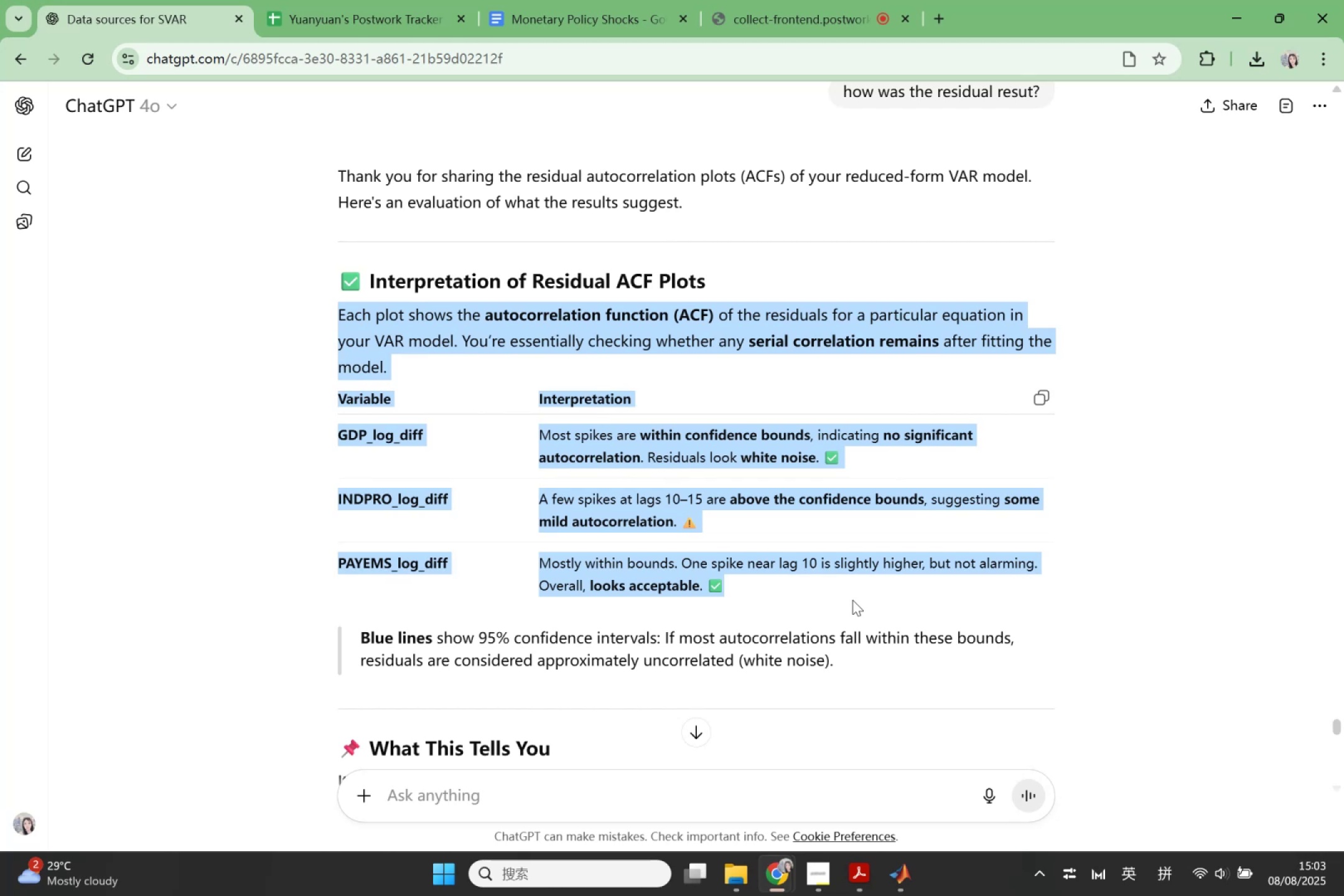 
scroll: coordinate [869, 581], scroll_direction: down, amount: 4.0
 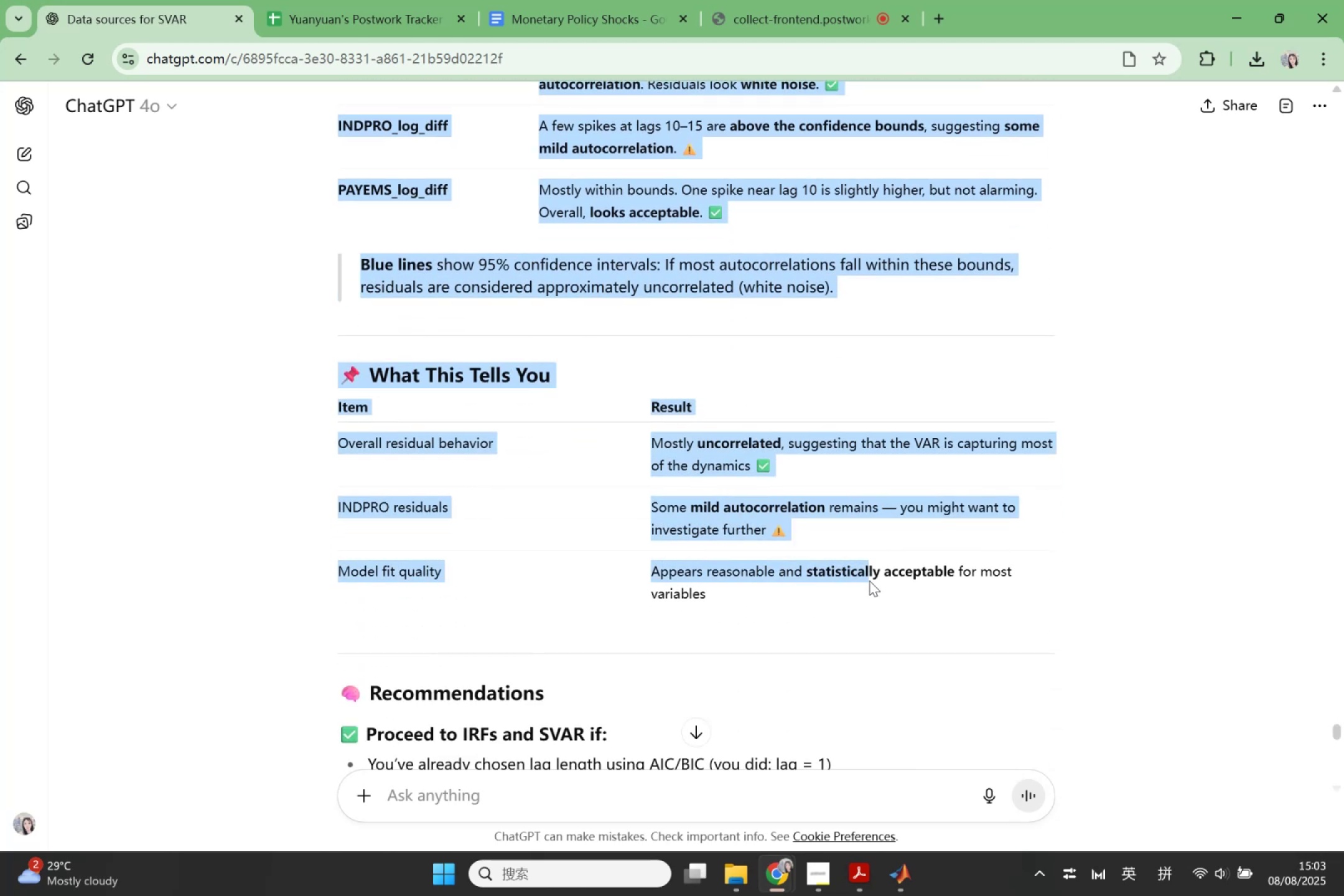 
scroll: coordinate [869, 581], scroll_direction: up, amount: 2.0
 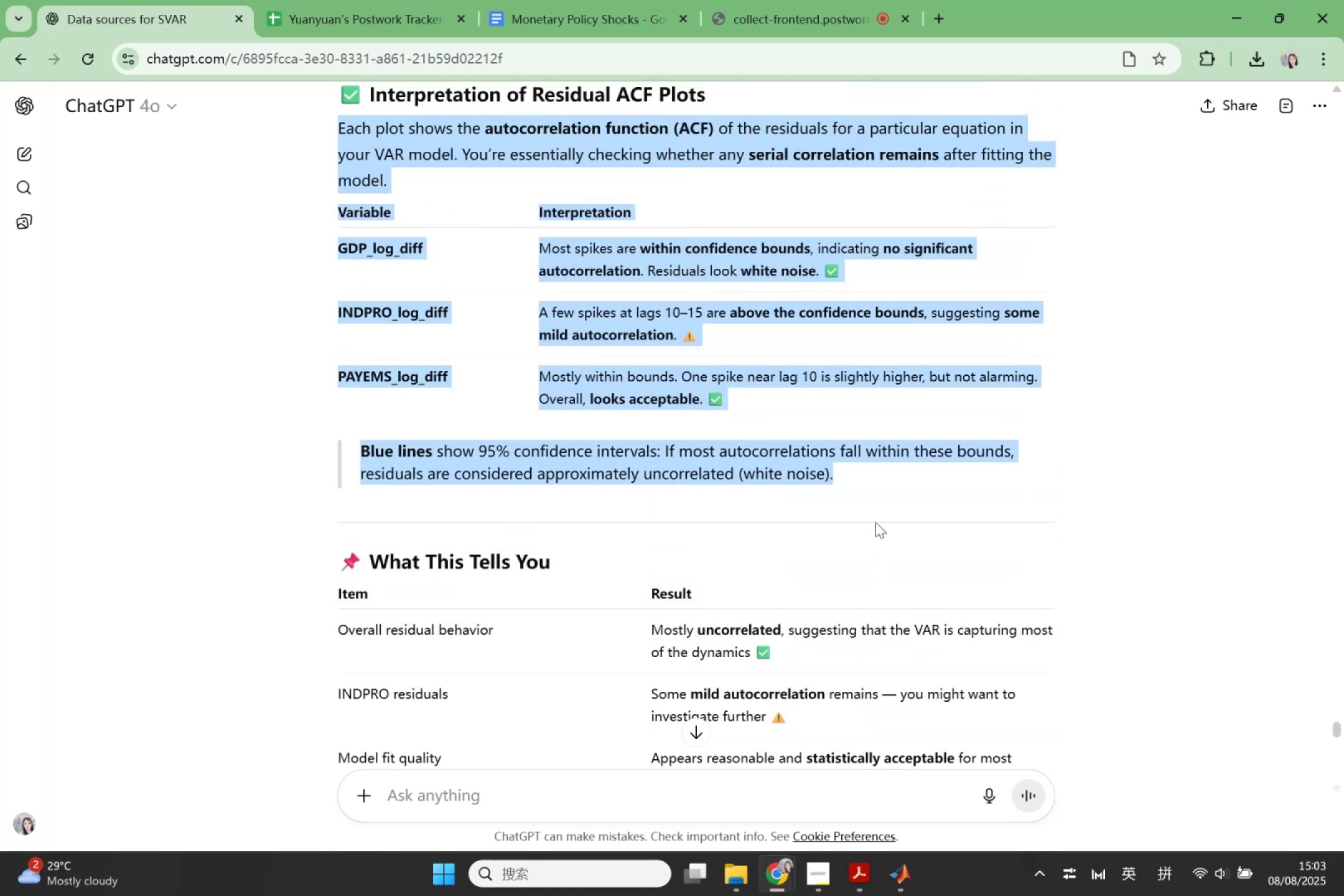 
key(Control+ControlLeft)
 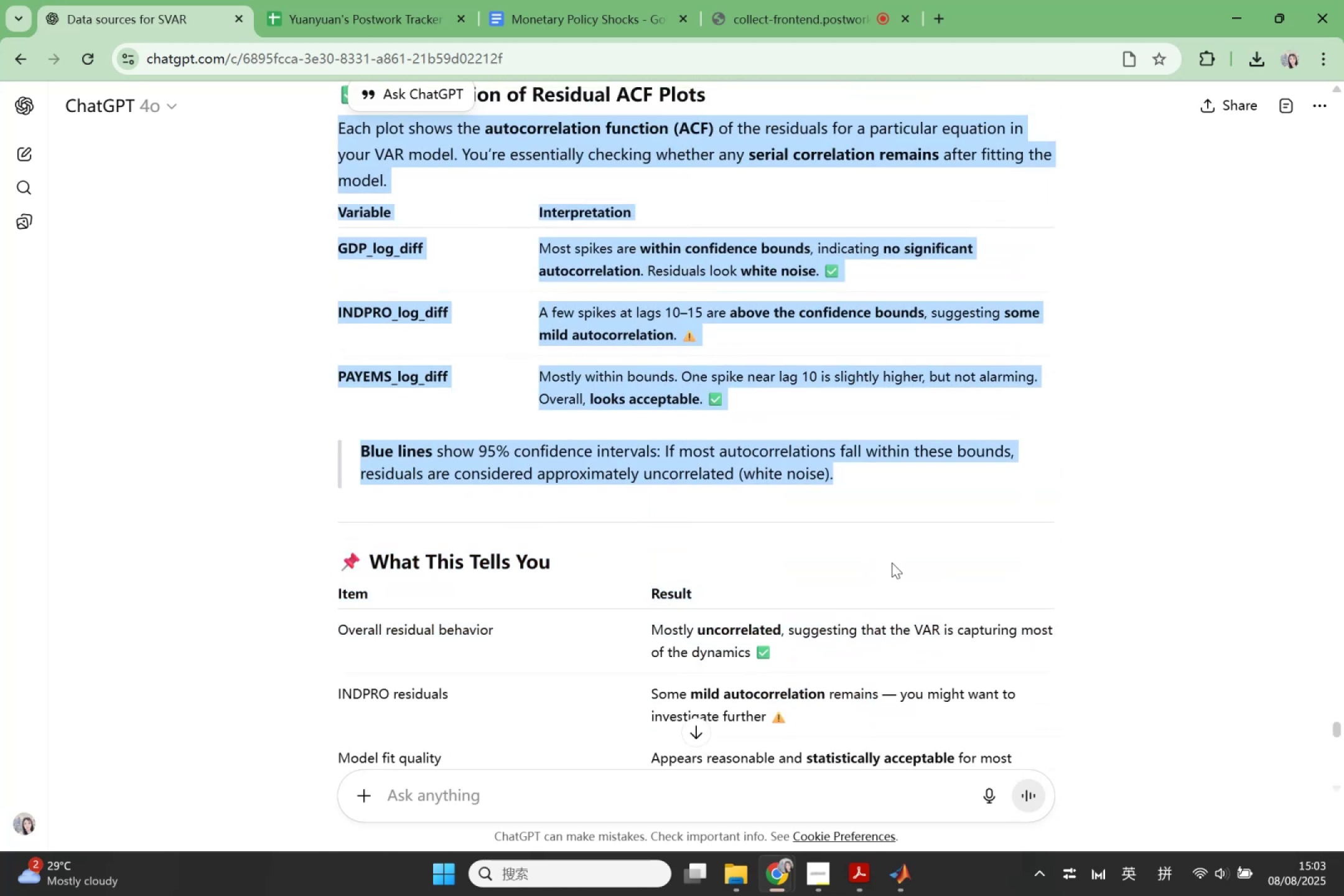 
key(Control+C)
 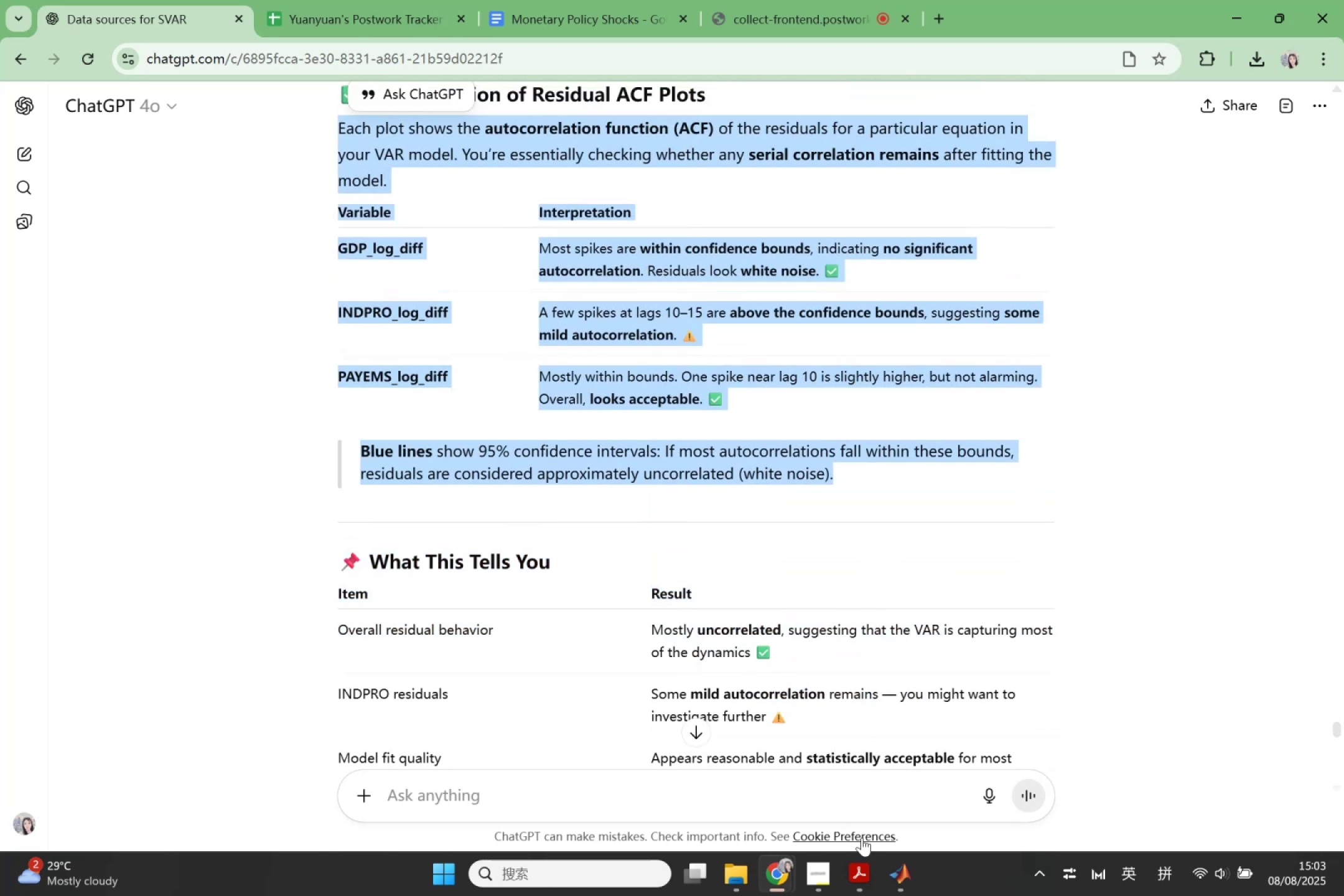 
left_click([857, 866])
 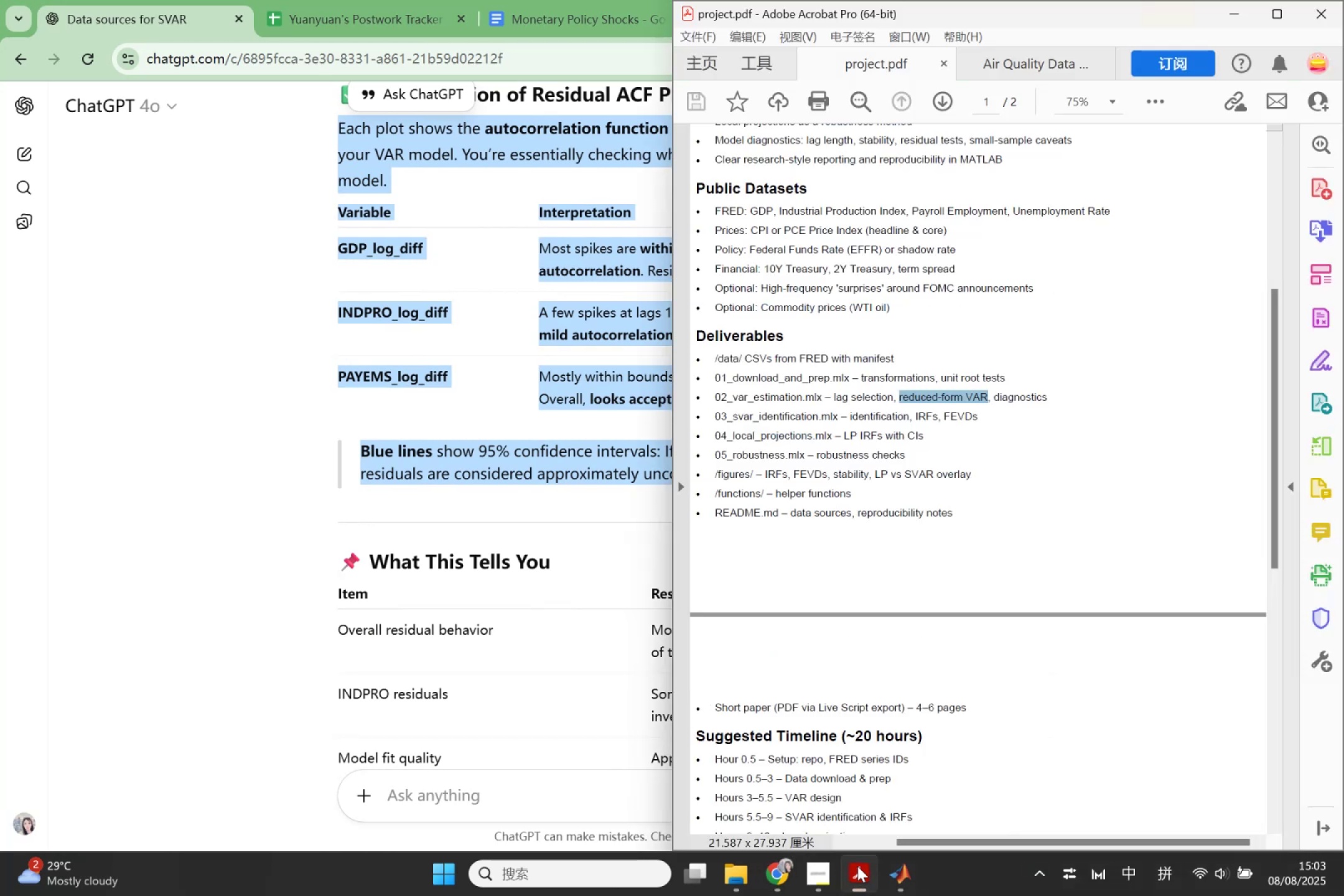 
left_click([857, 866])
 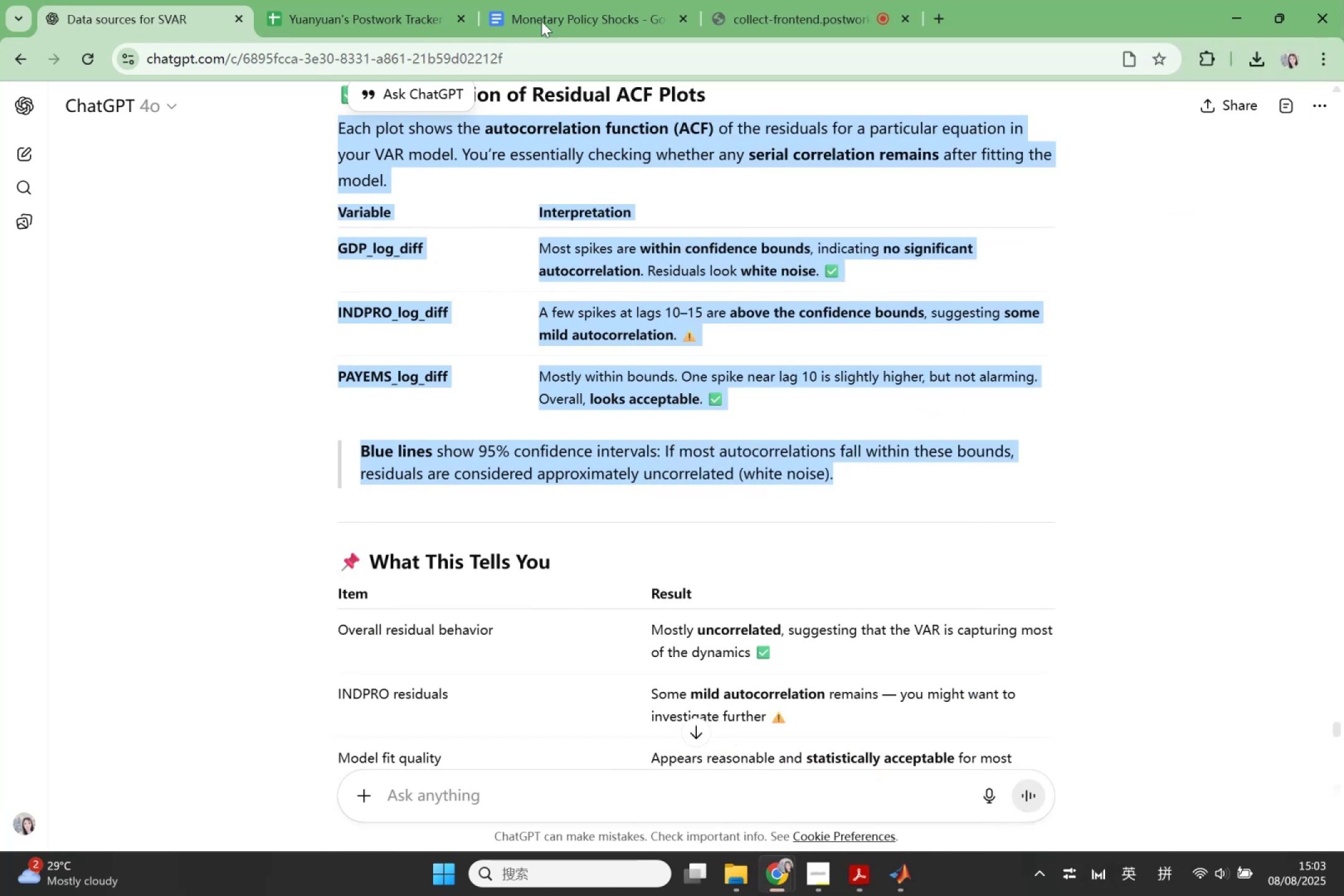 
left_click([565, 0])
 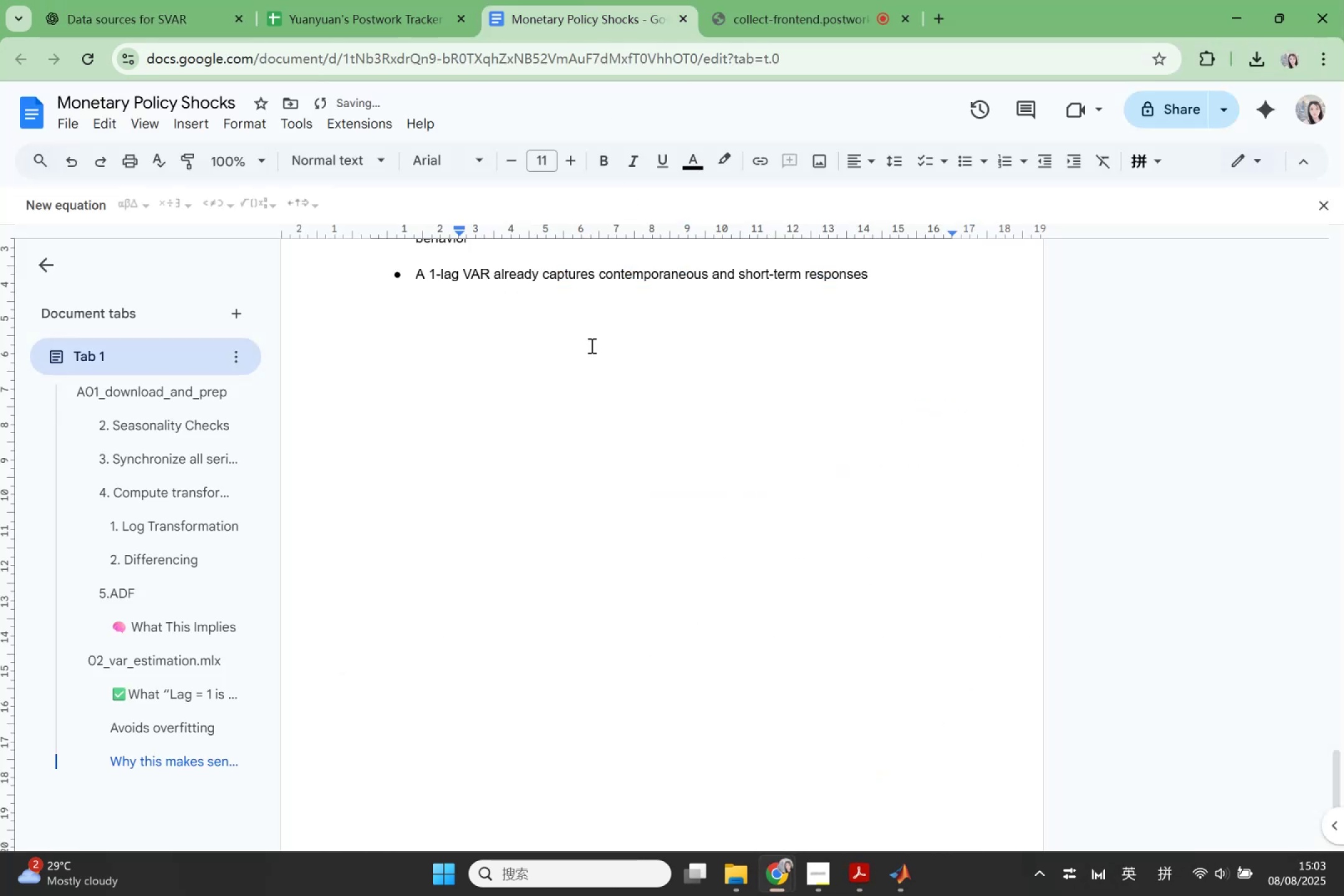 
left_click([590, 347])
 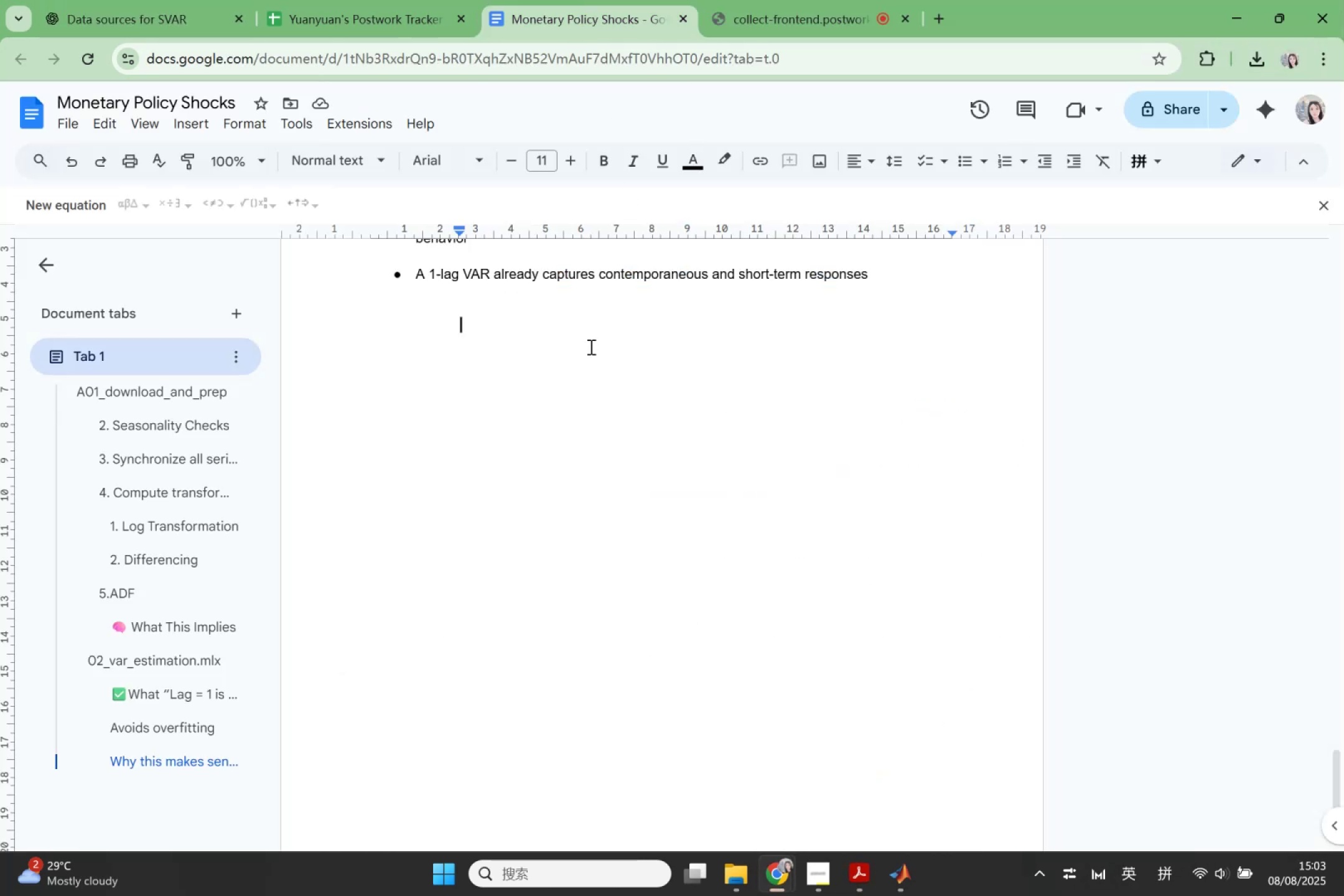 
key(Control+V)
 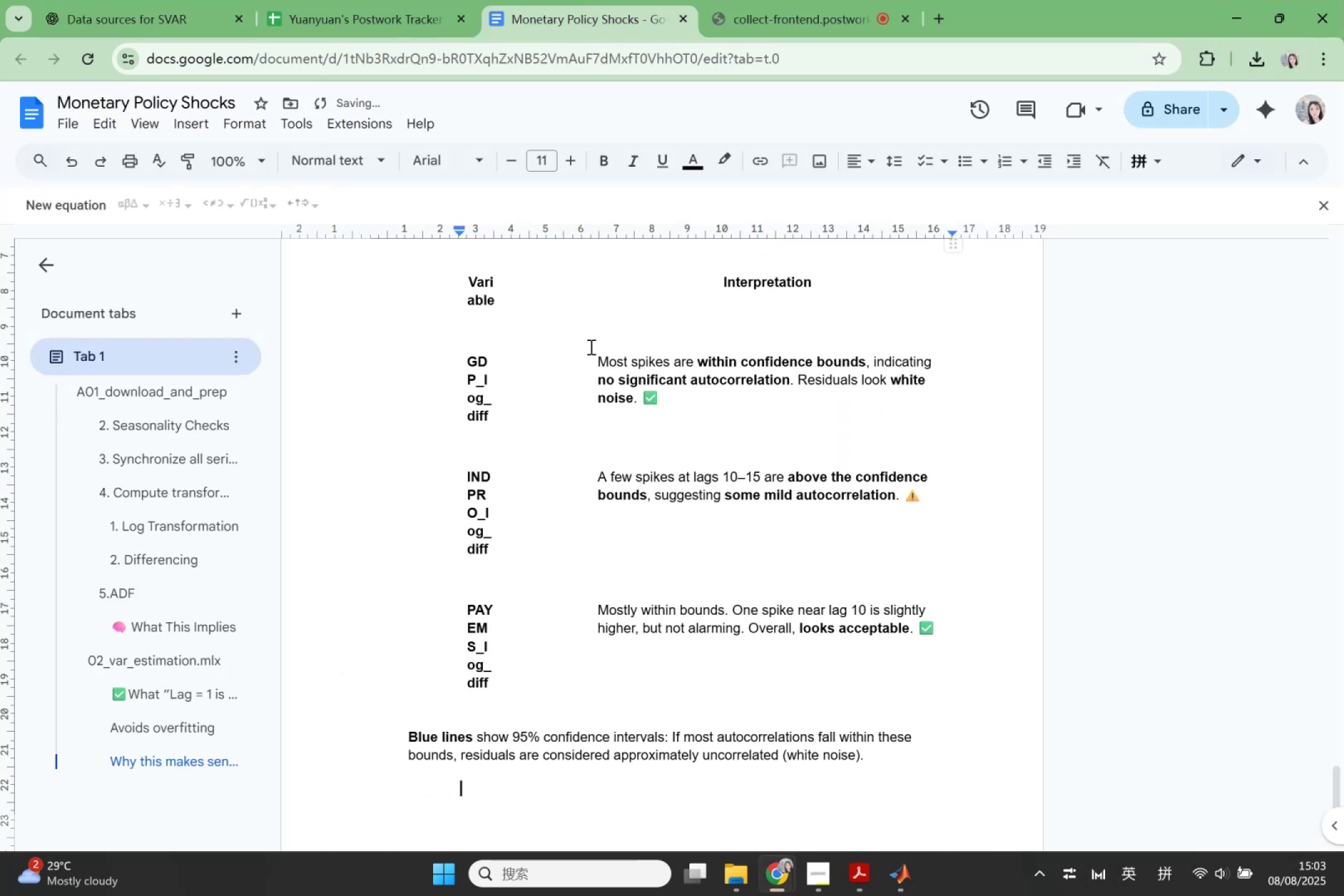 
scroll: coordinate [615, 493], scroll_direction: up, amount: 2.0
 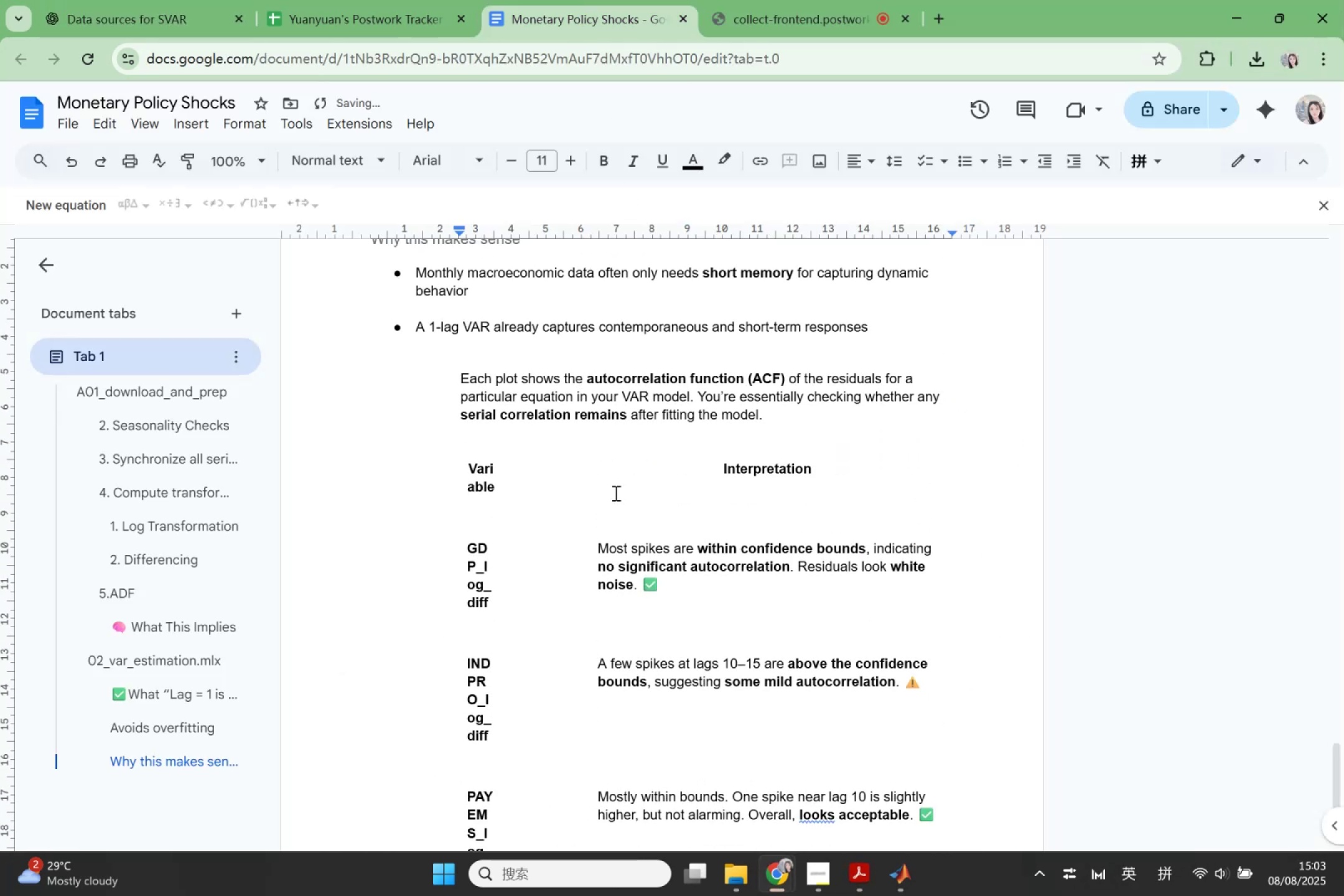 
key(Control+ControlLeft)
 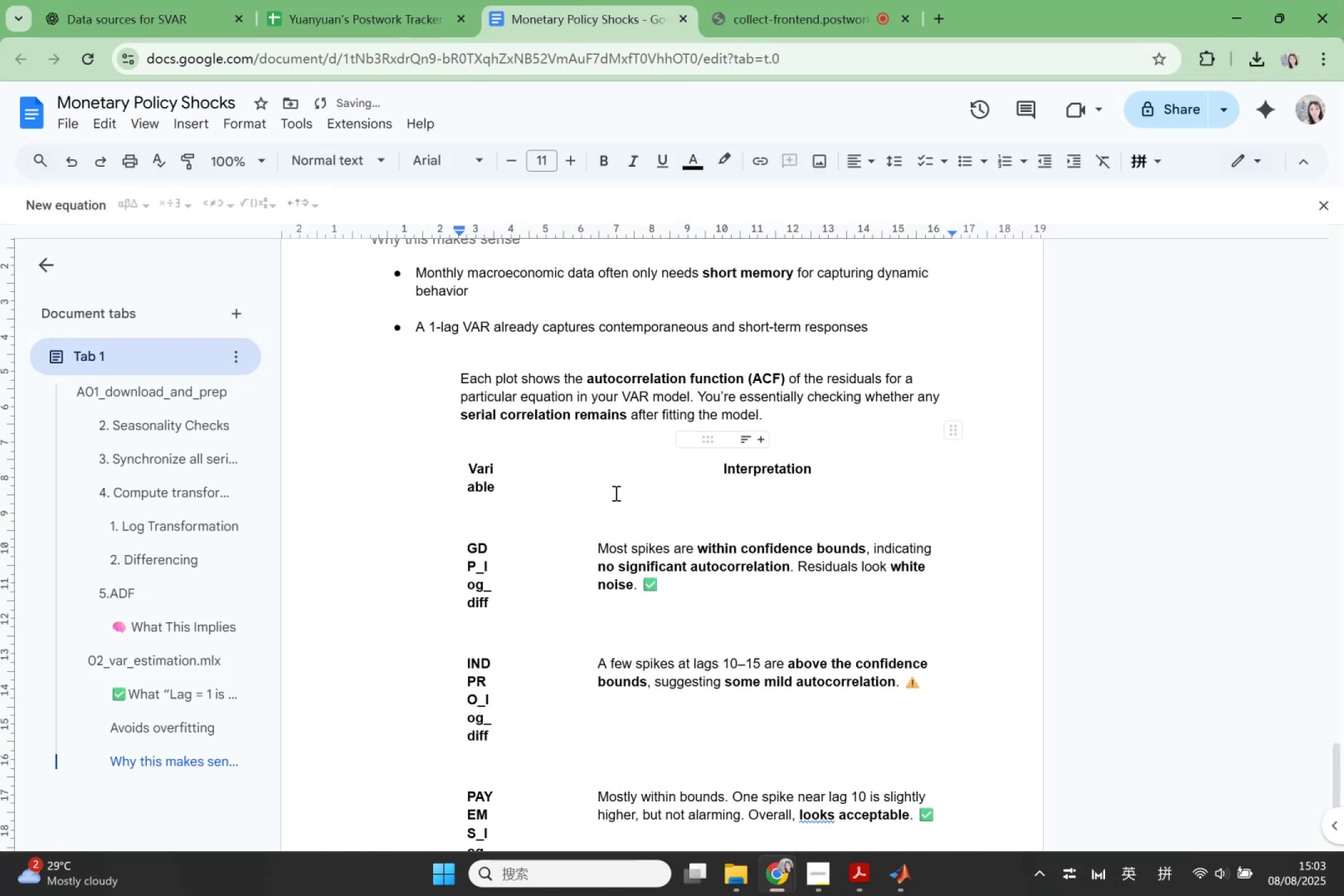 
key(Control+Z)
 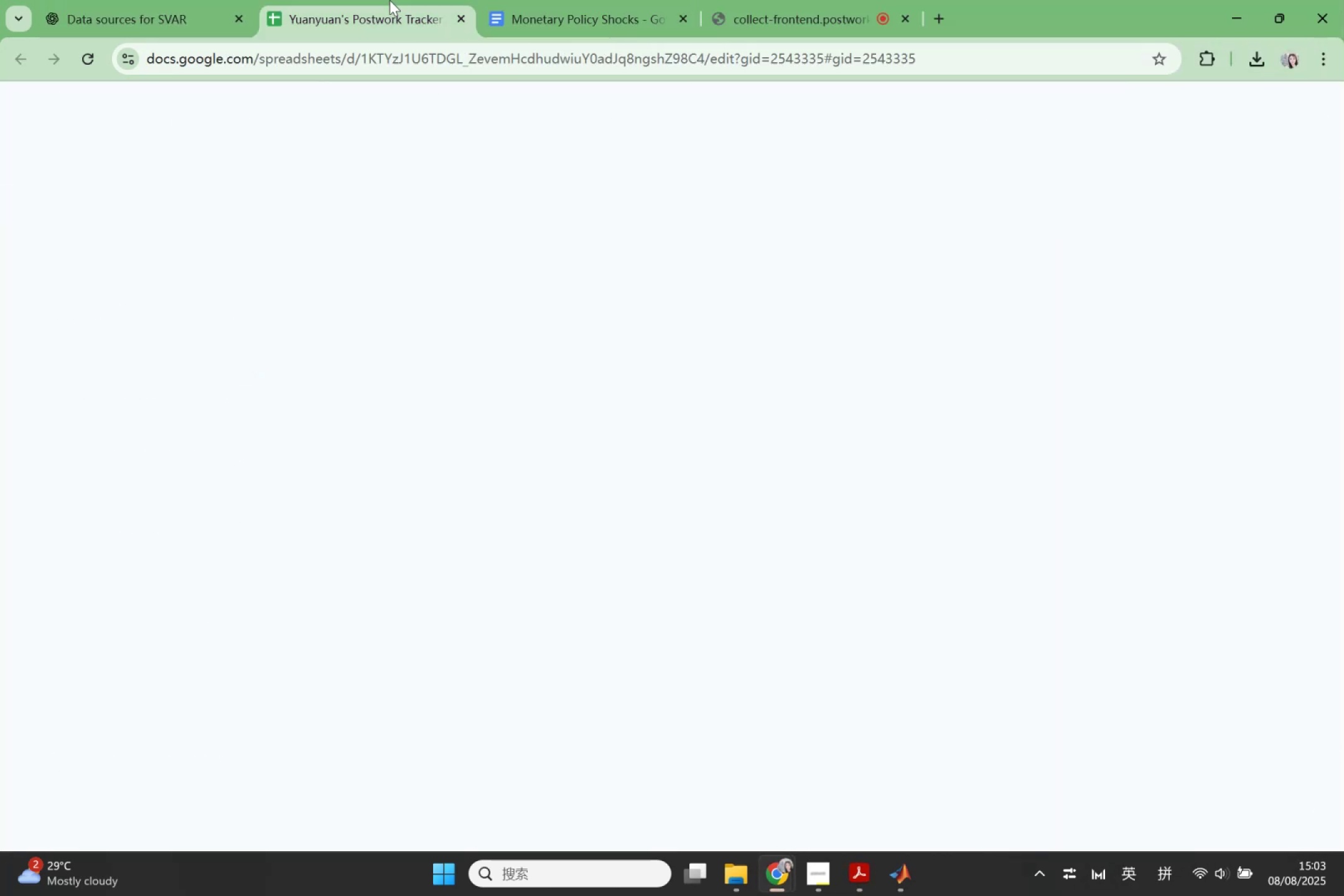 
double_click([142, 0])
 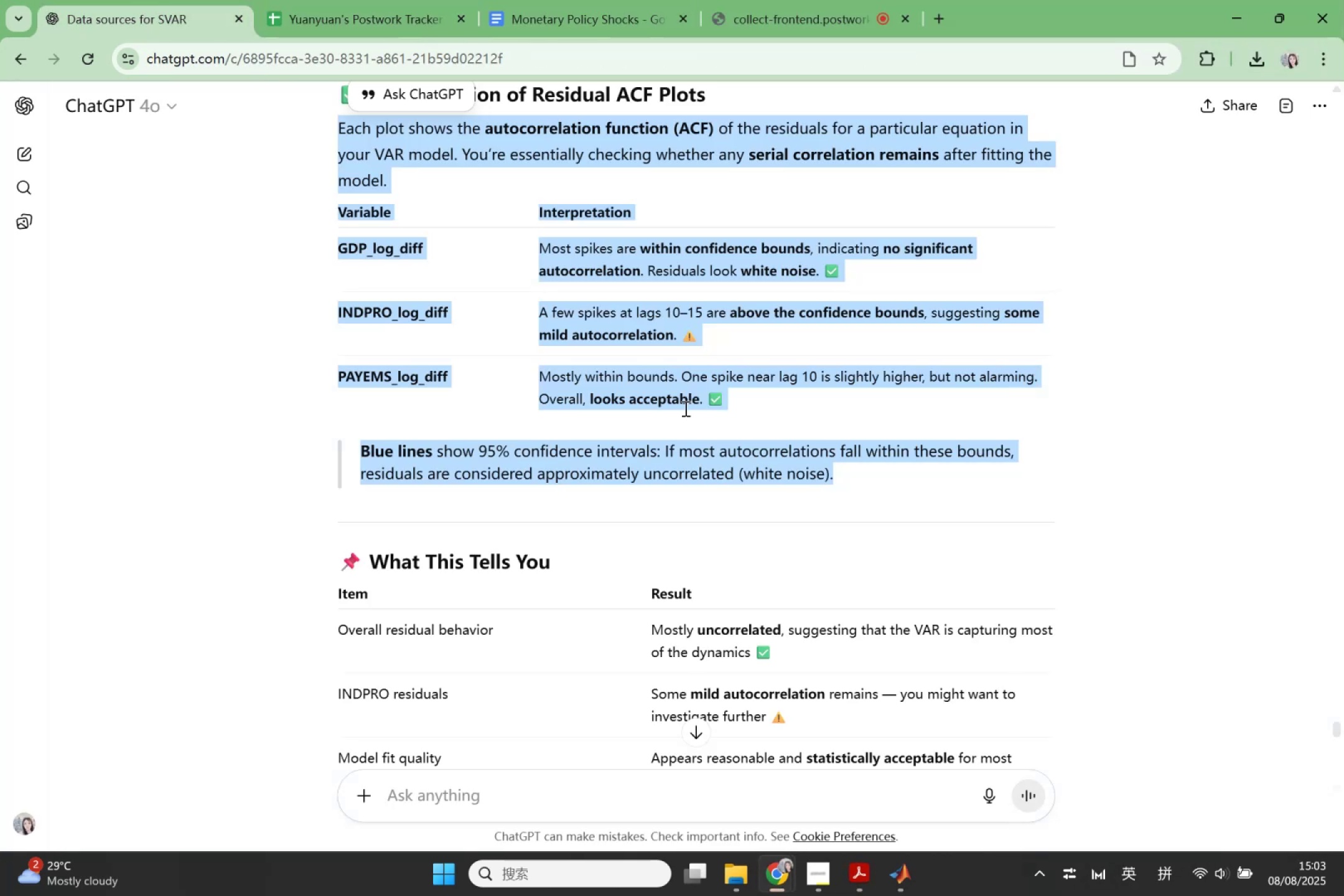 
scroll: coordinate [898, 702], scroll_direction: up, amount: 4.0
 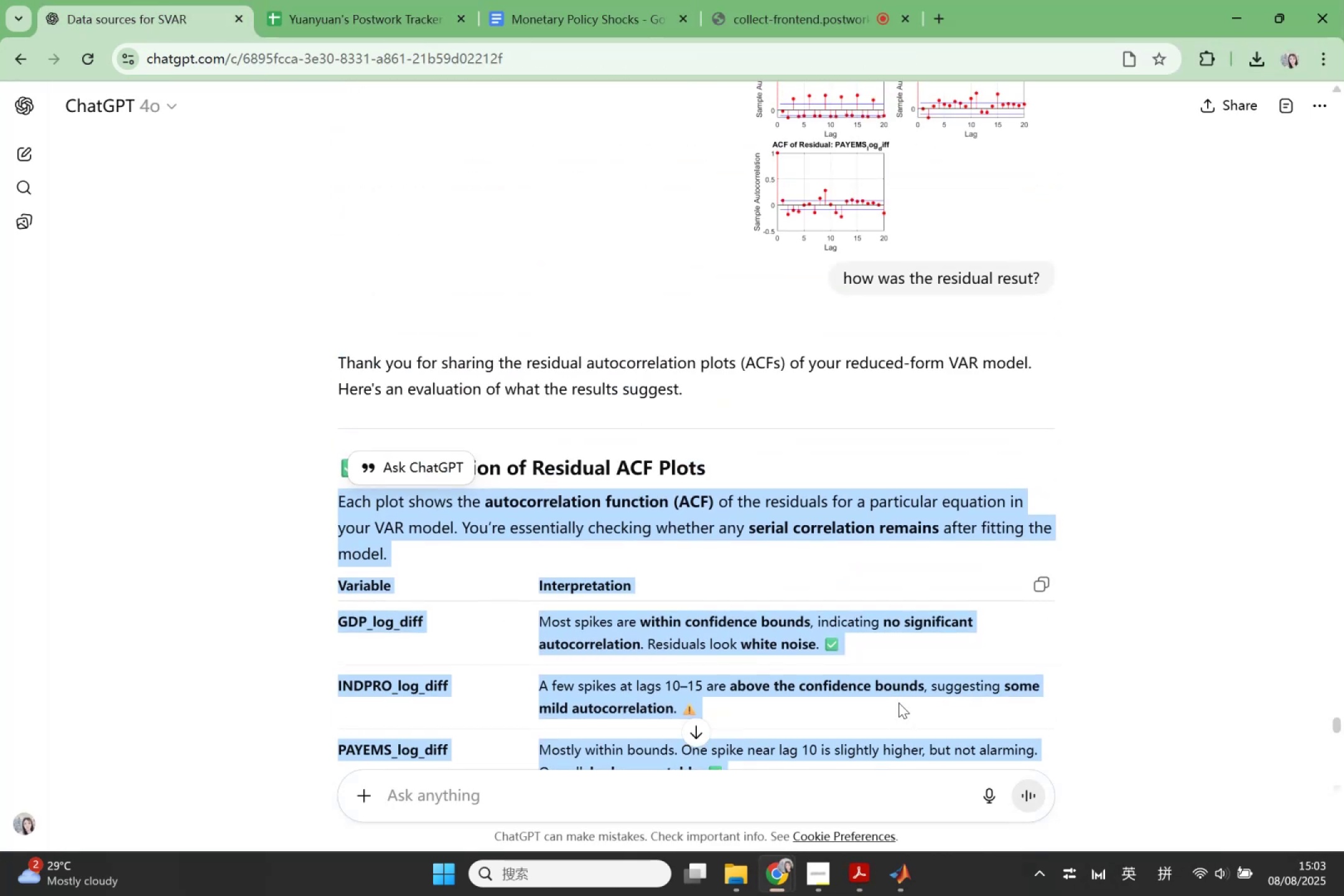 
scroll: coordinate [898, 702], scroll_direction: down, amount: 9.0
 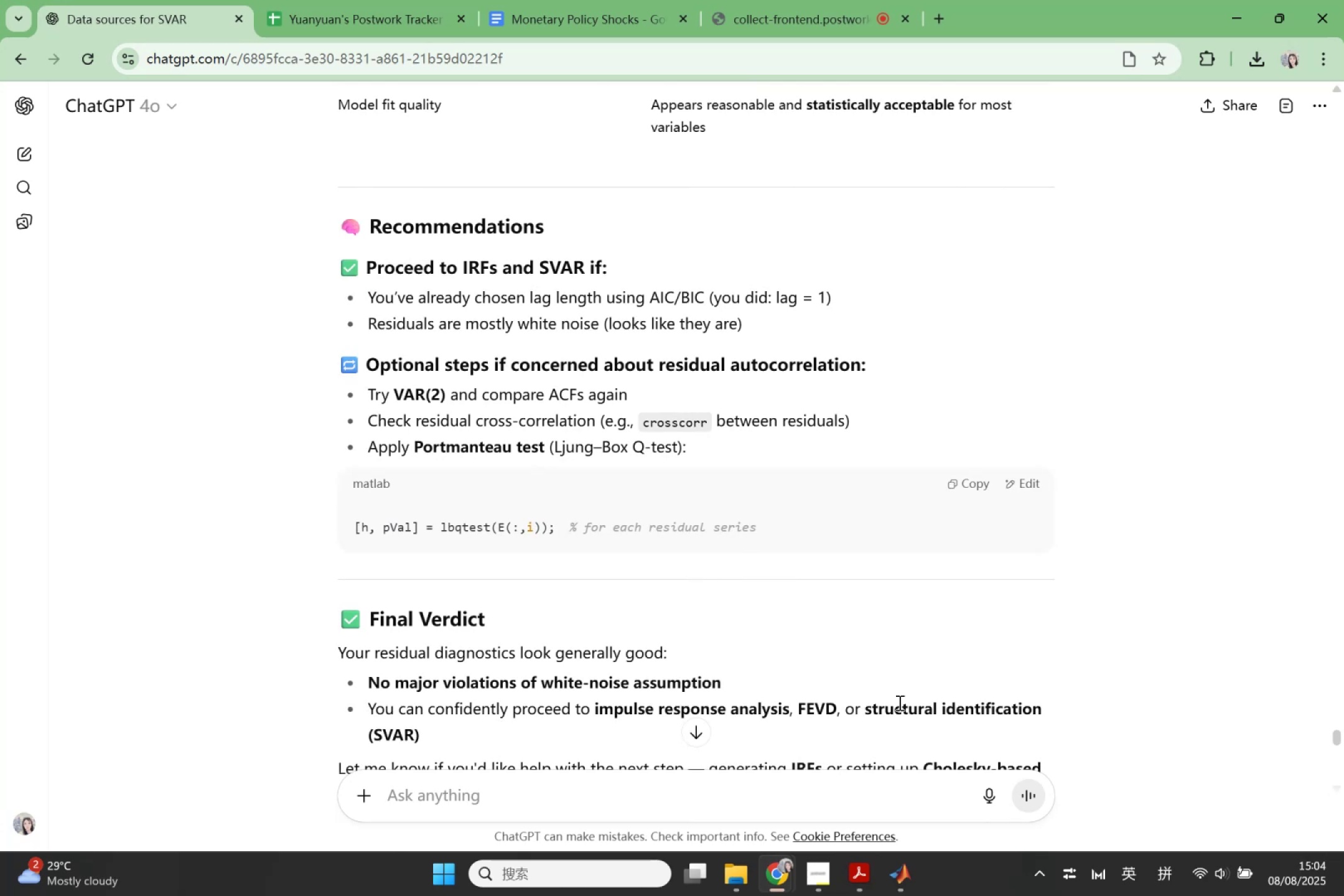 
wait(28.59)
 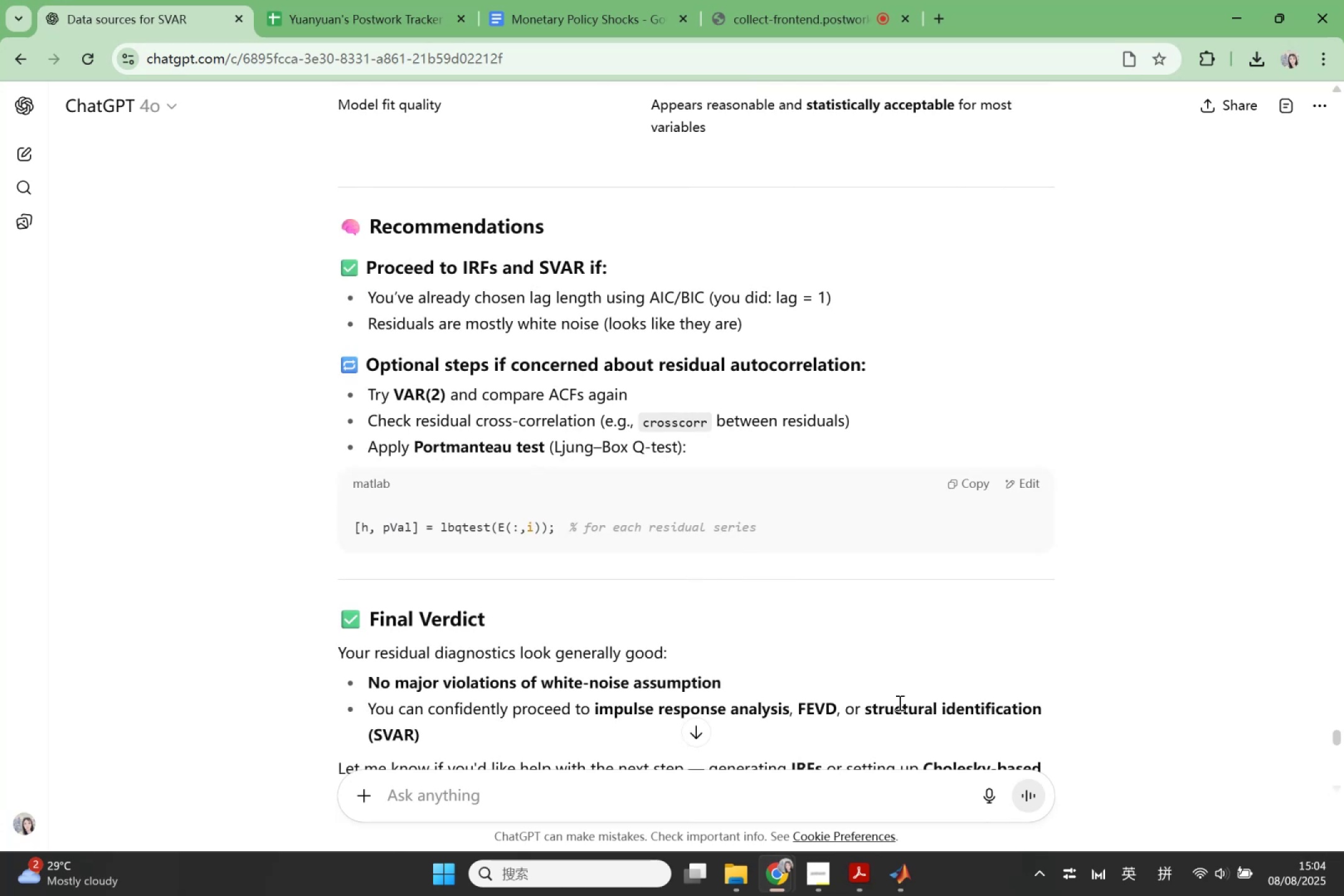 
scroll: coordinate [885, 689], scroll_direction: down, amount: 1.0
 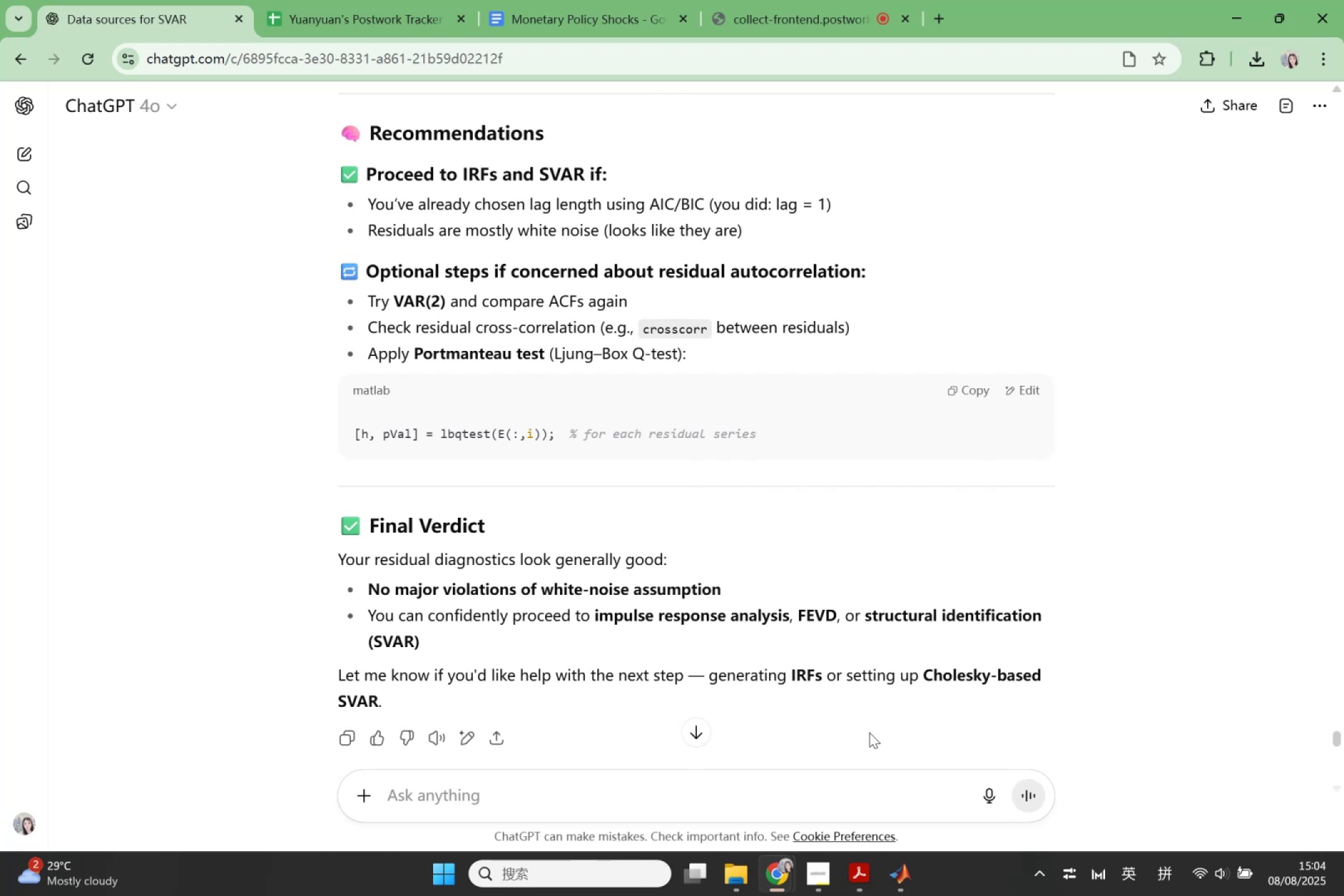 
wait(9.63)
 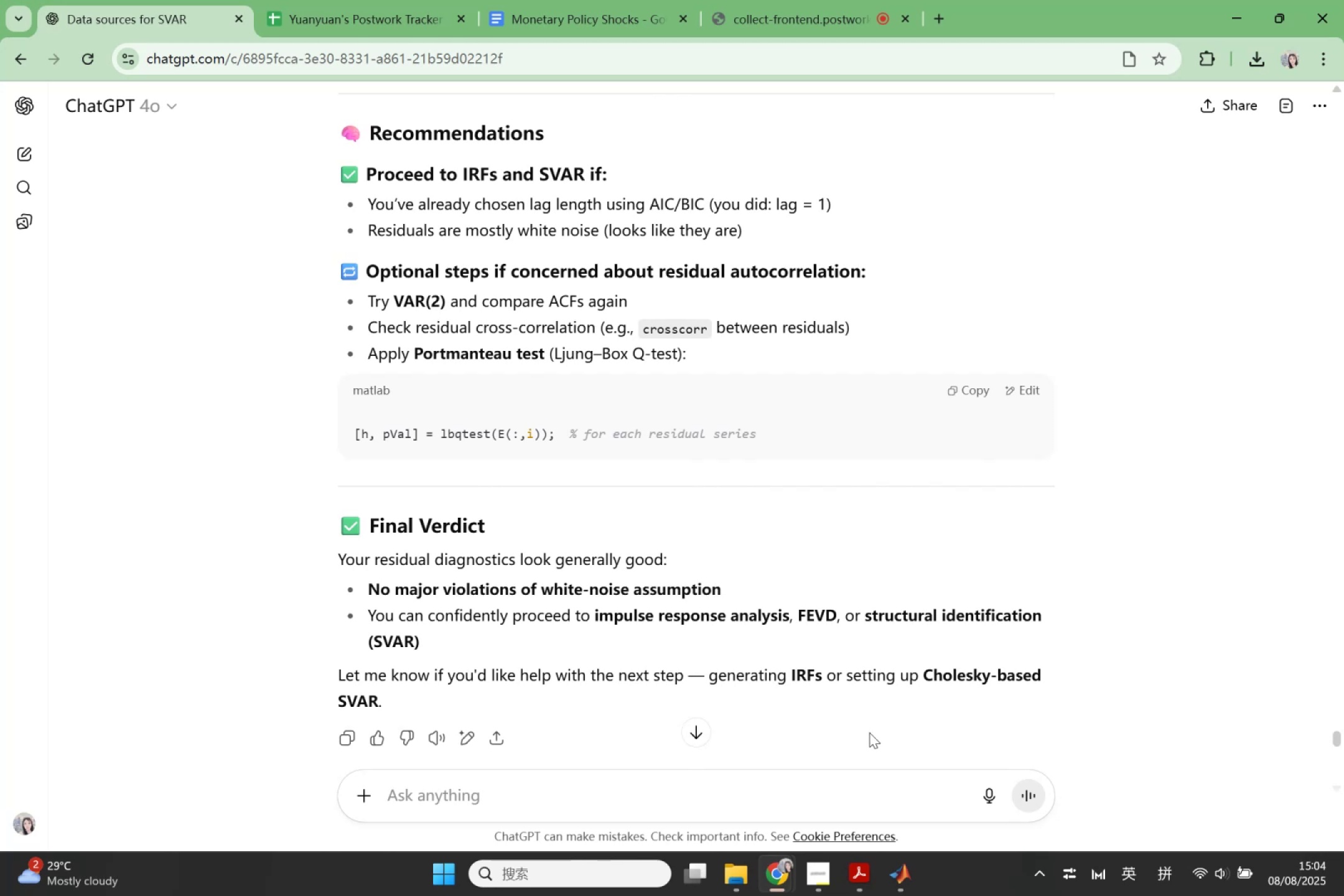 
key(Control+ControlLeft)
 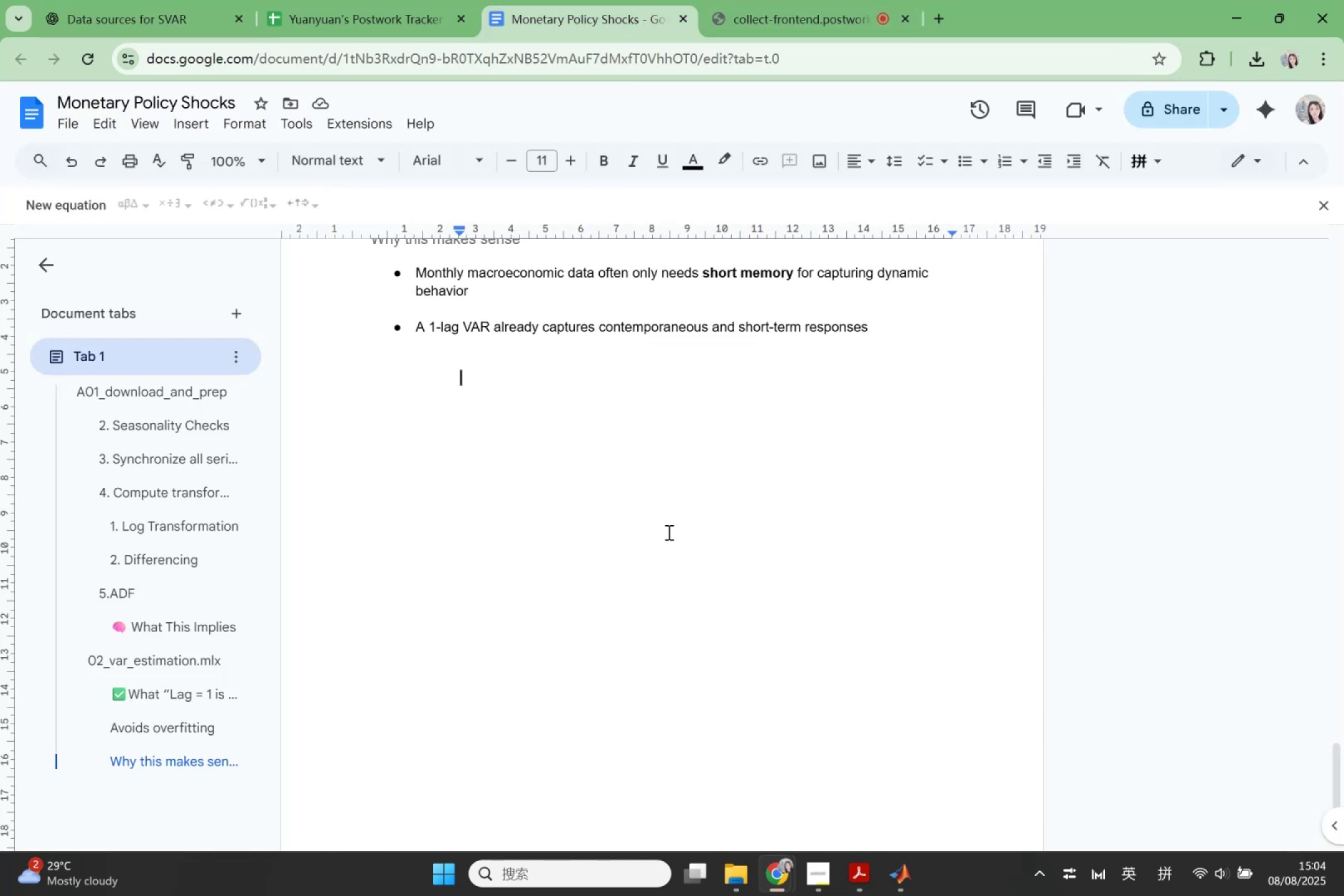 
key(Control+V)
 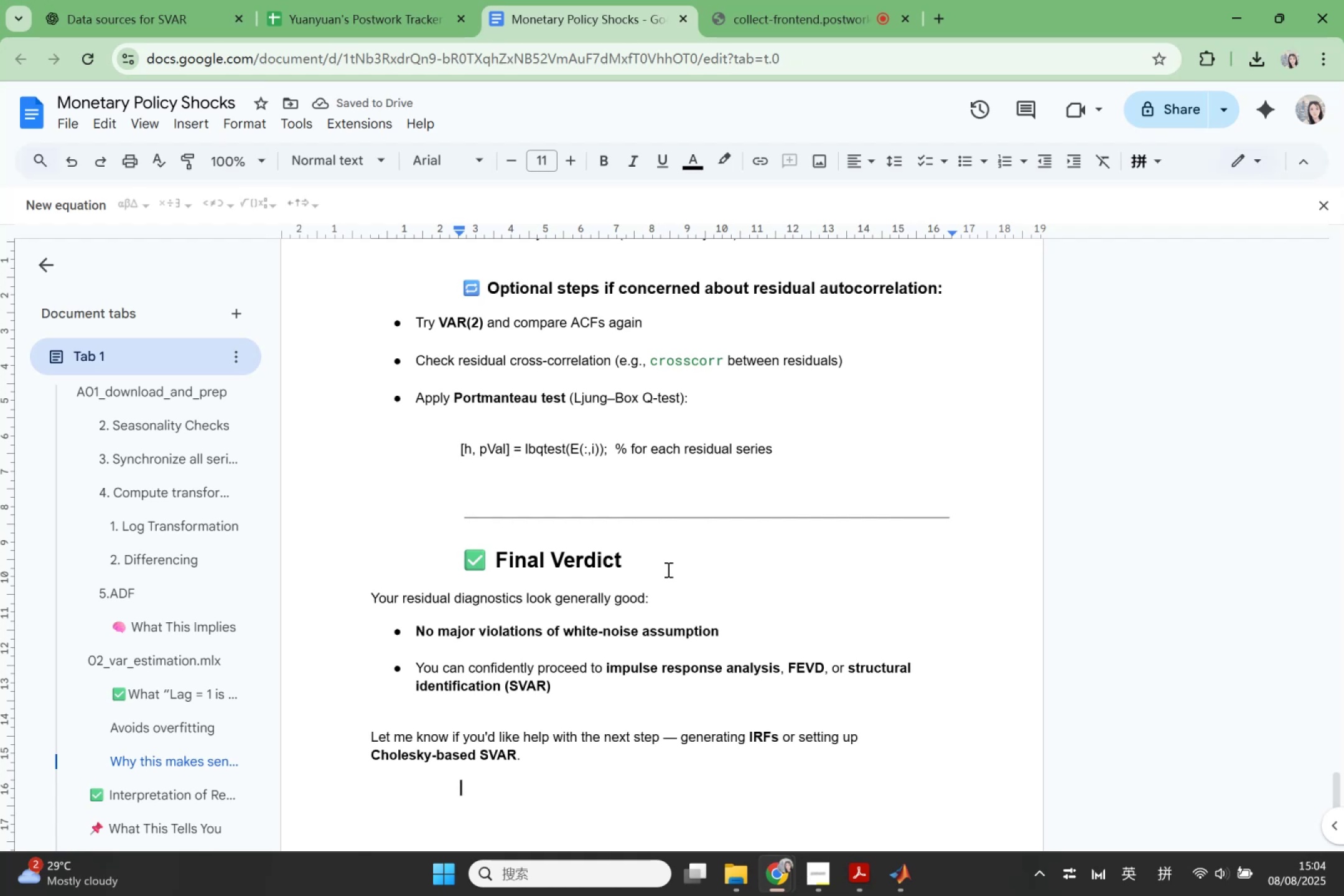 
left_click([178, 658])
 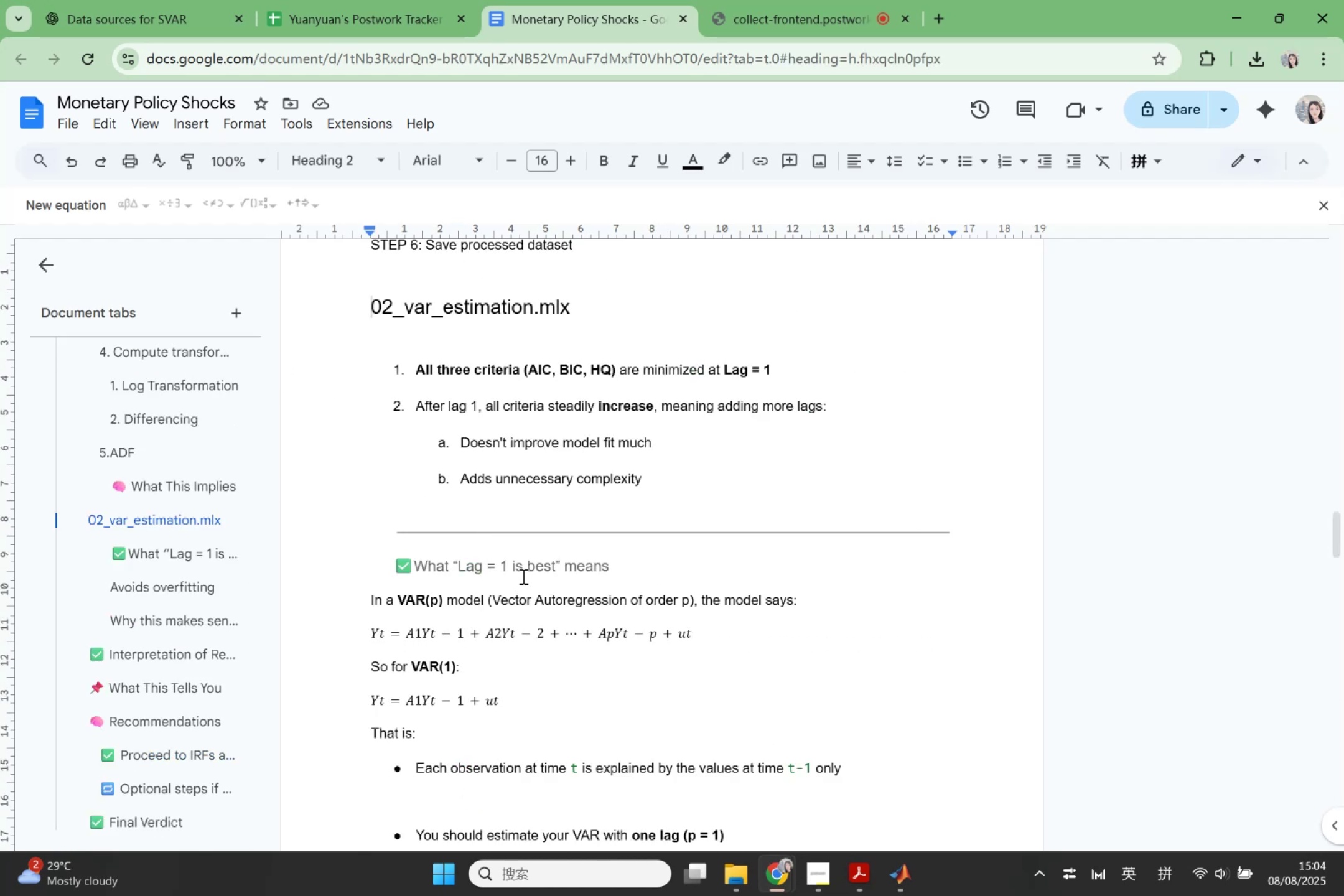 
wait(5.57)
 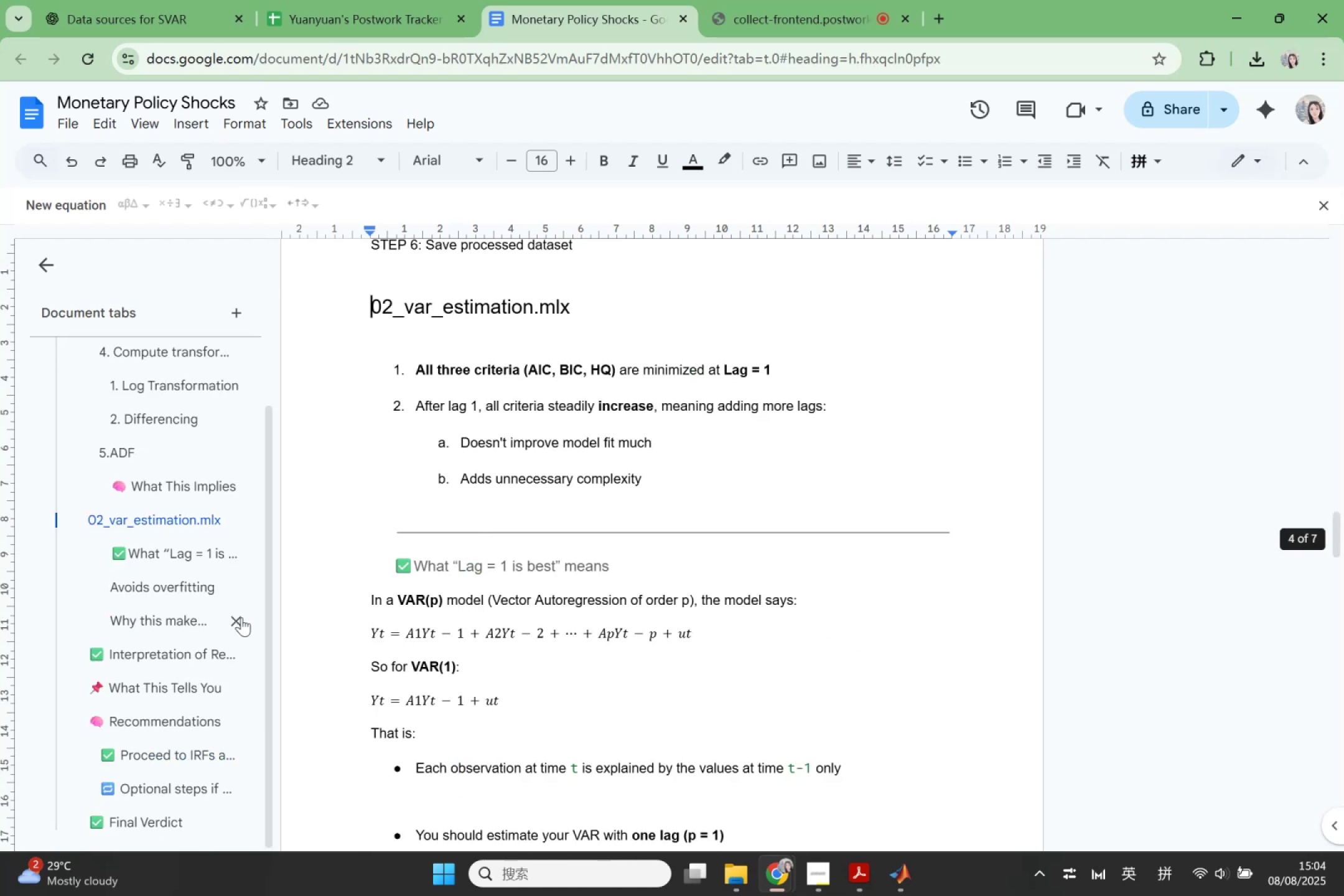 
scroll: coordinate [522, 576], scroll_direction: down, amount: 6.0
 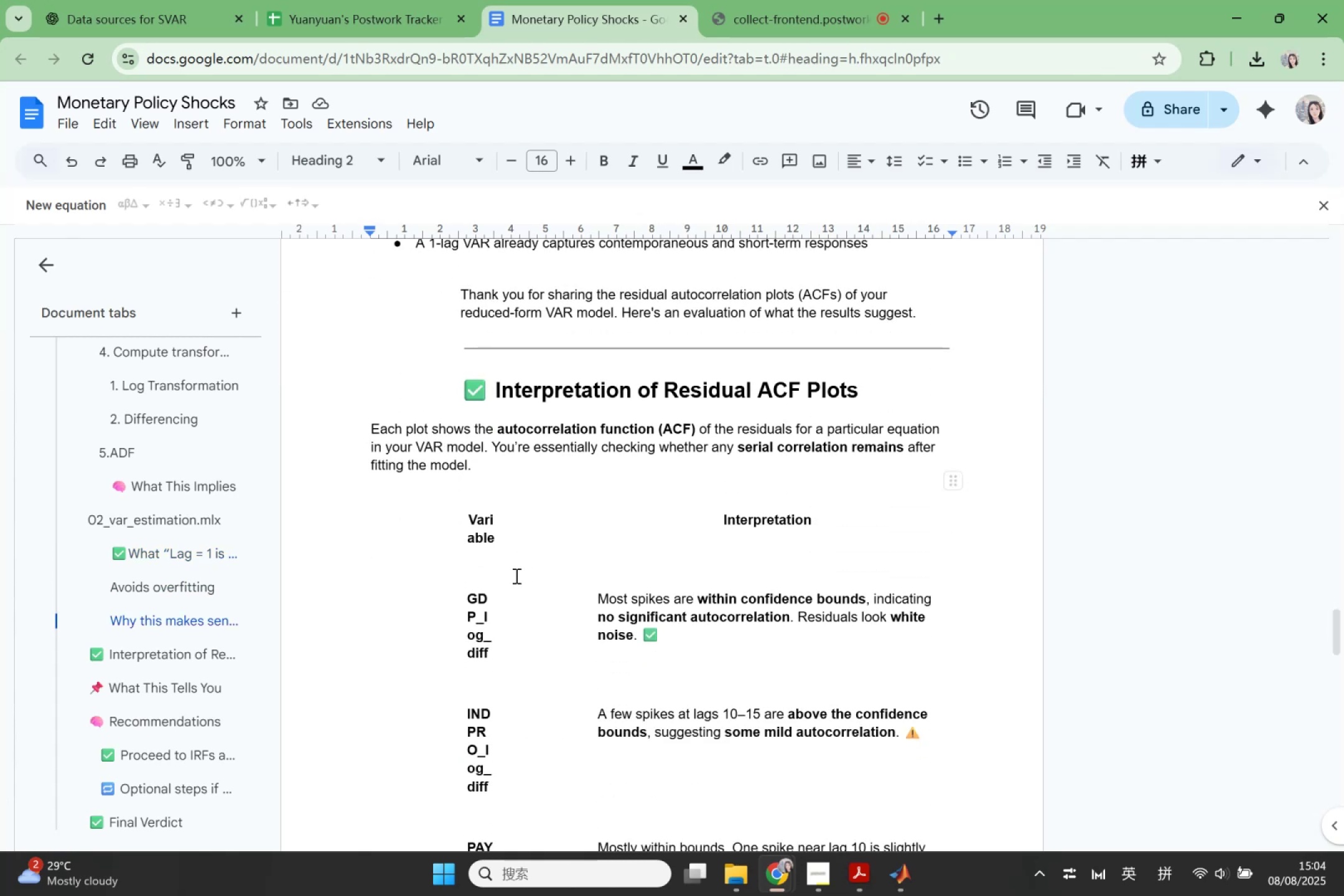 
left_click([469, 572])
 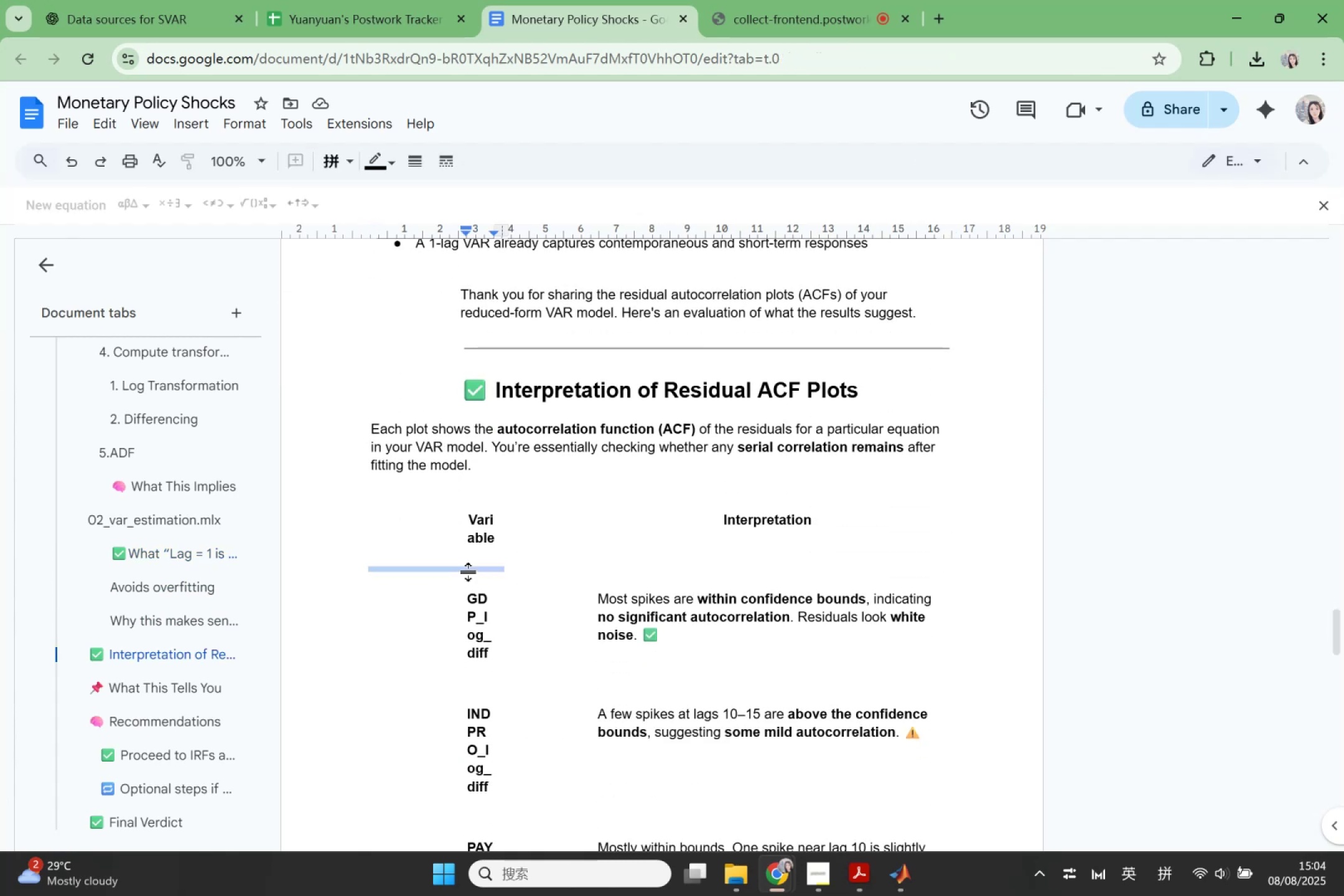 
mouse_move([454, 522])
 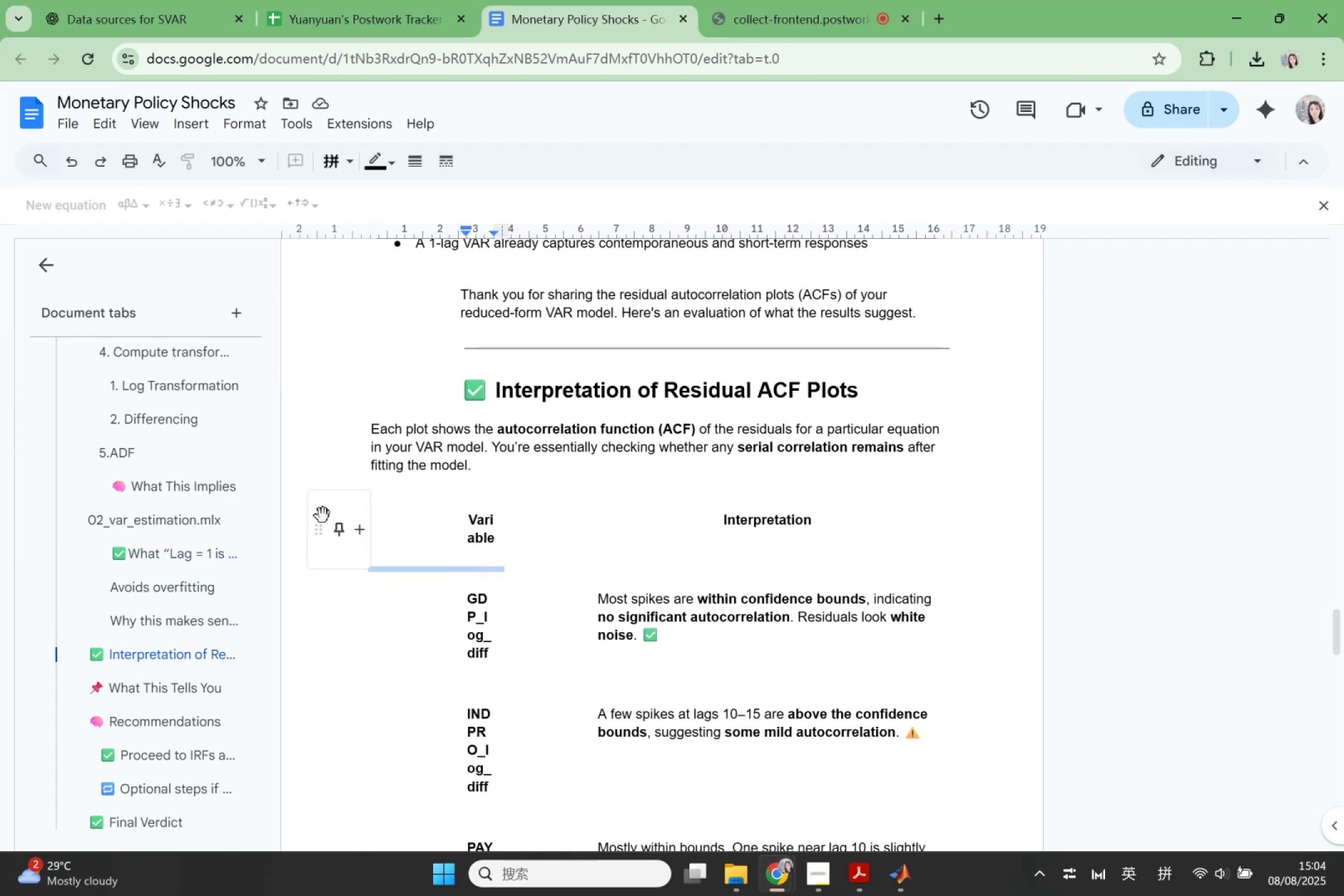 
left_click([323, 530])
 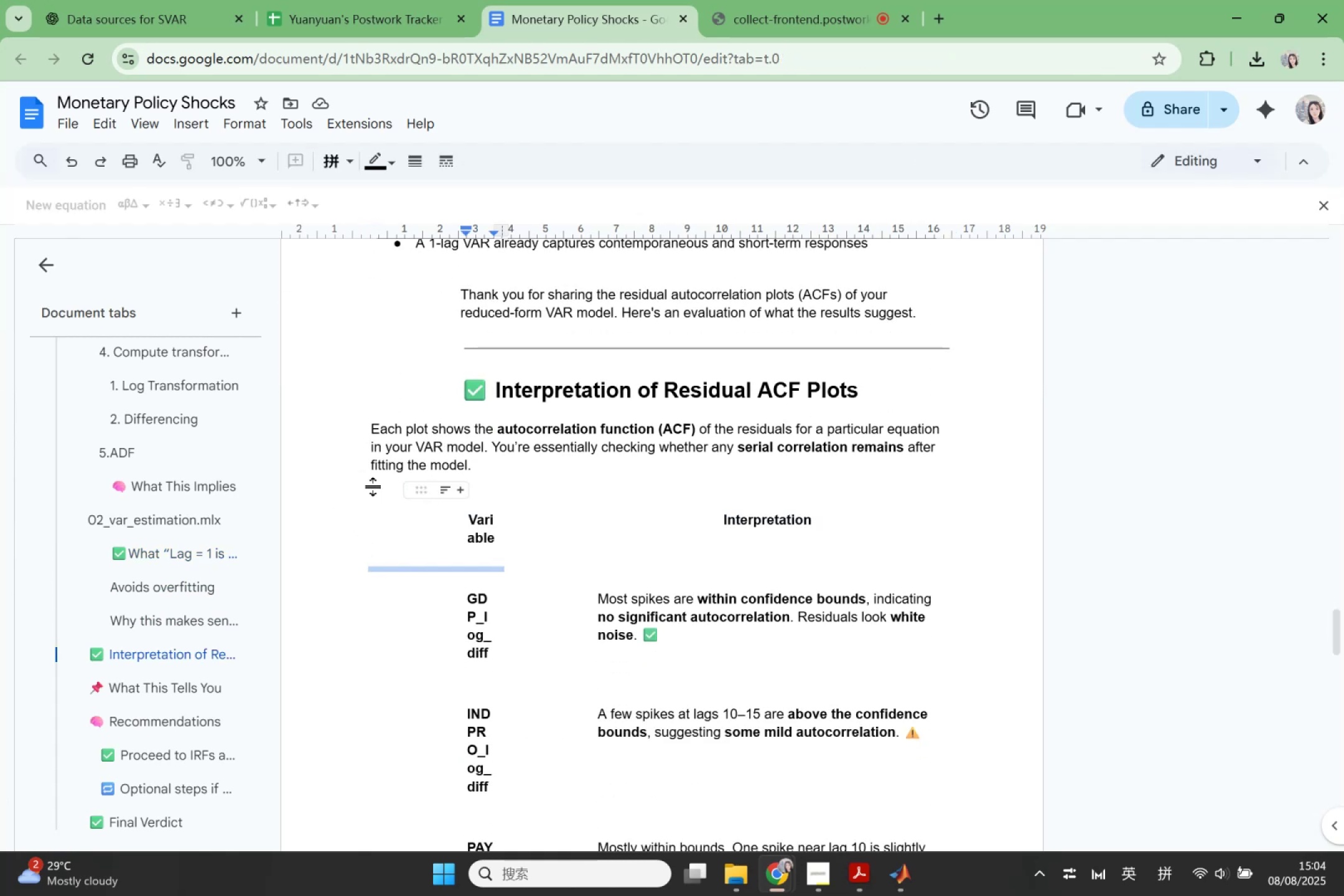 
left_click([360, 477])
 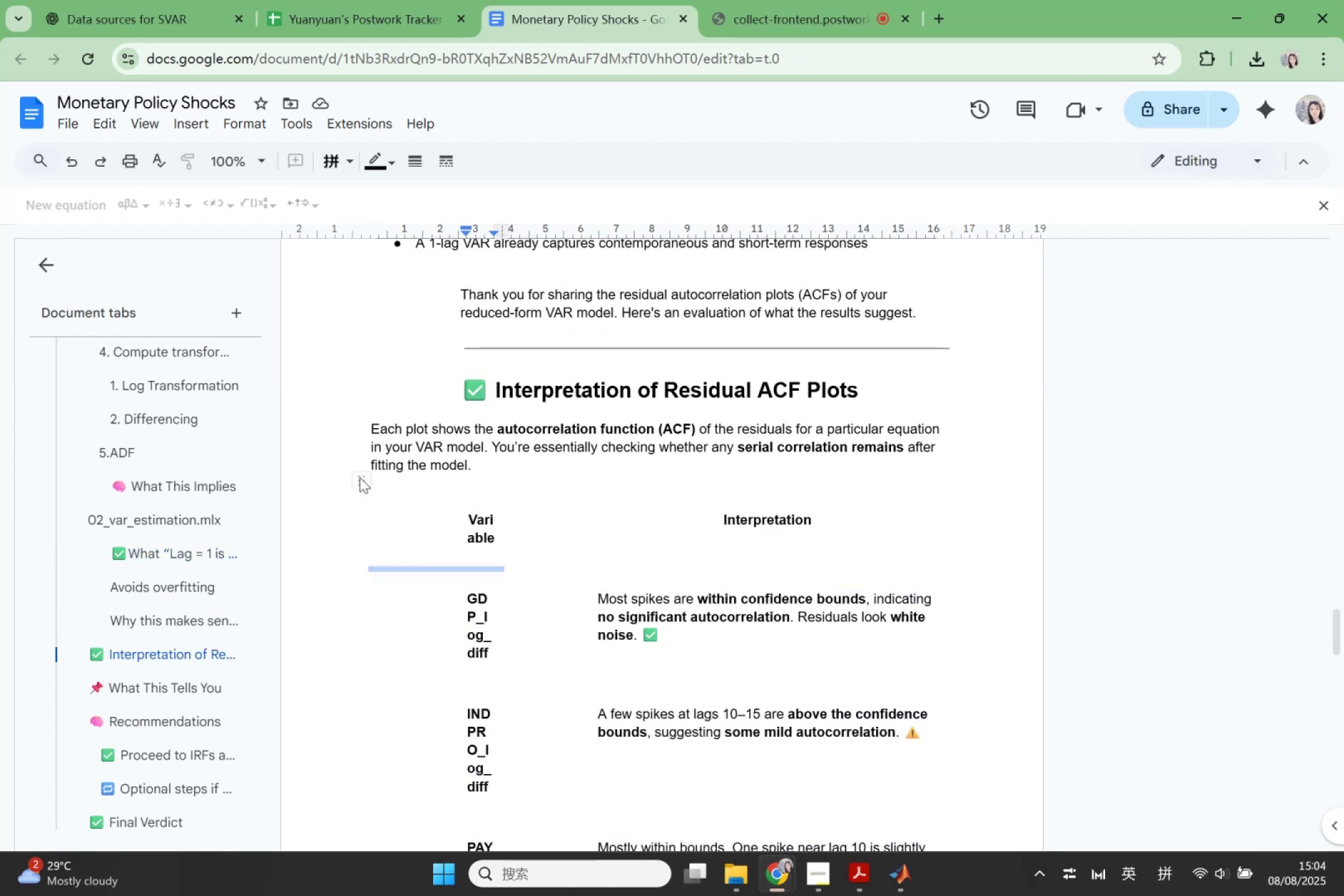 
right_click([360, 477])
 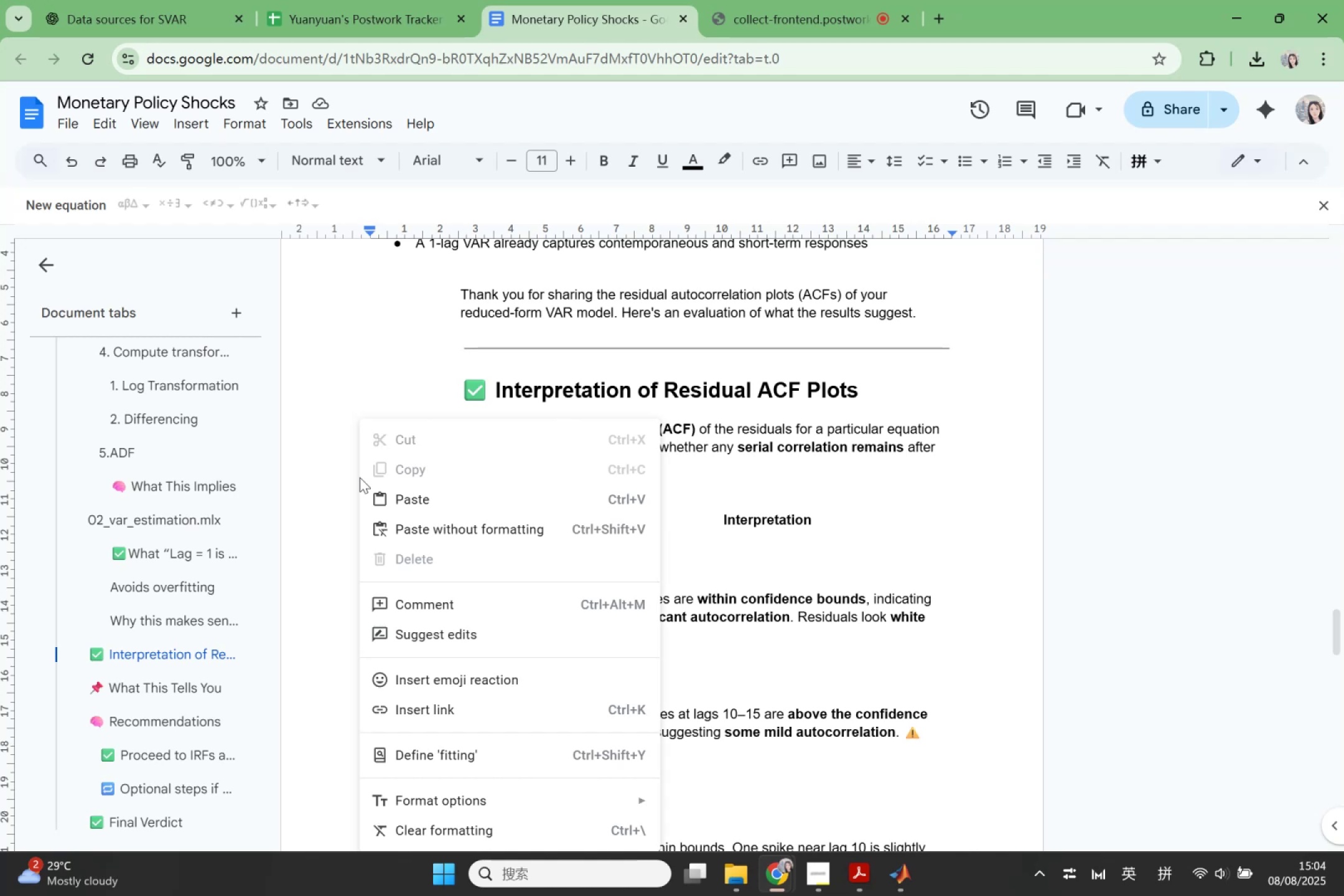 
scroll: coordinate [501, 646], scroll_direction: down, amount: 3.0
 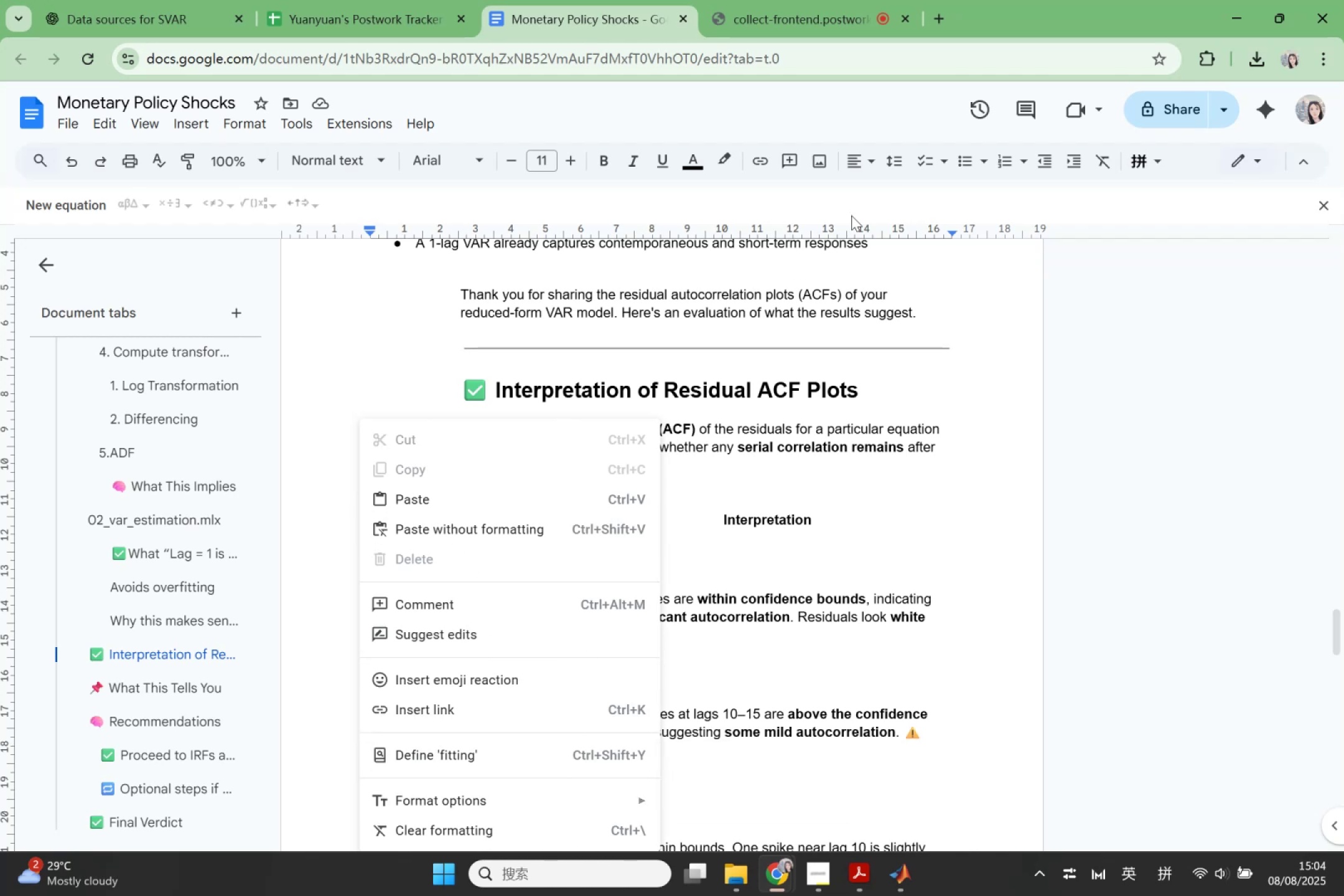 
left_click([871, 162])
 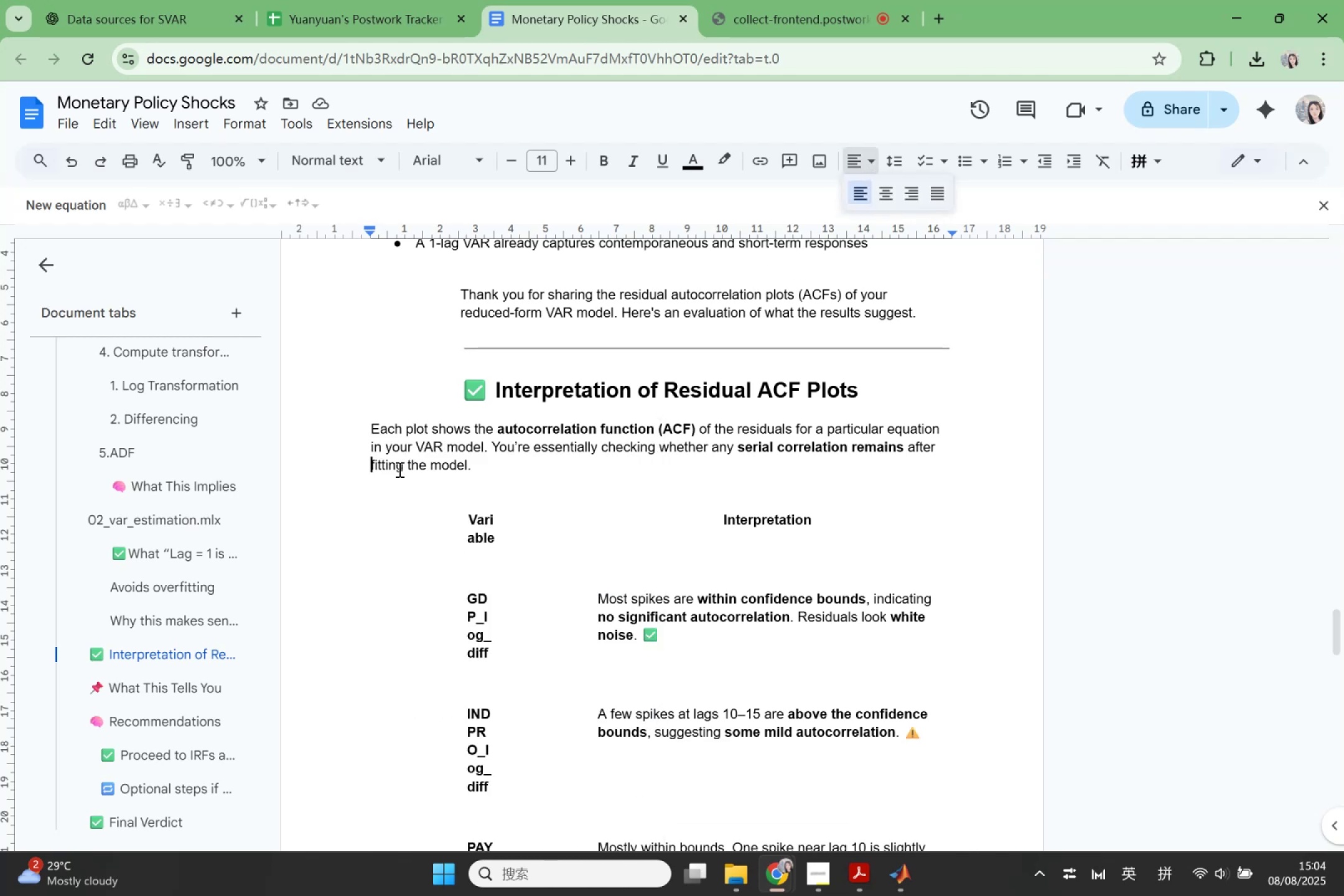 
left_click([380, 495])
 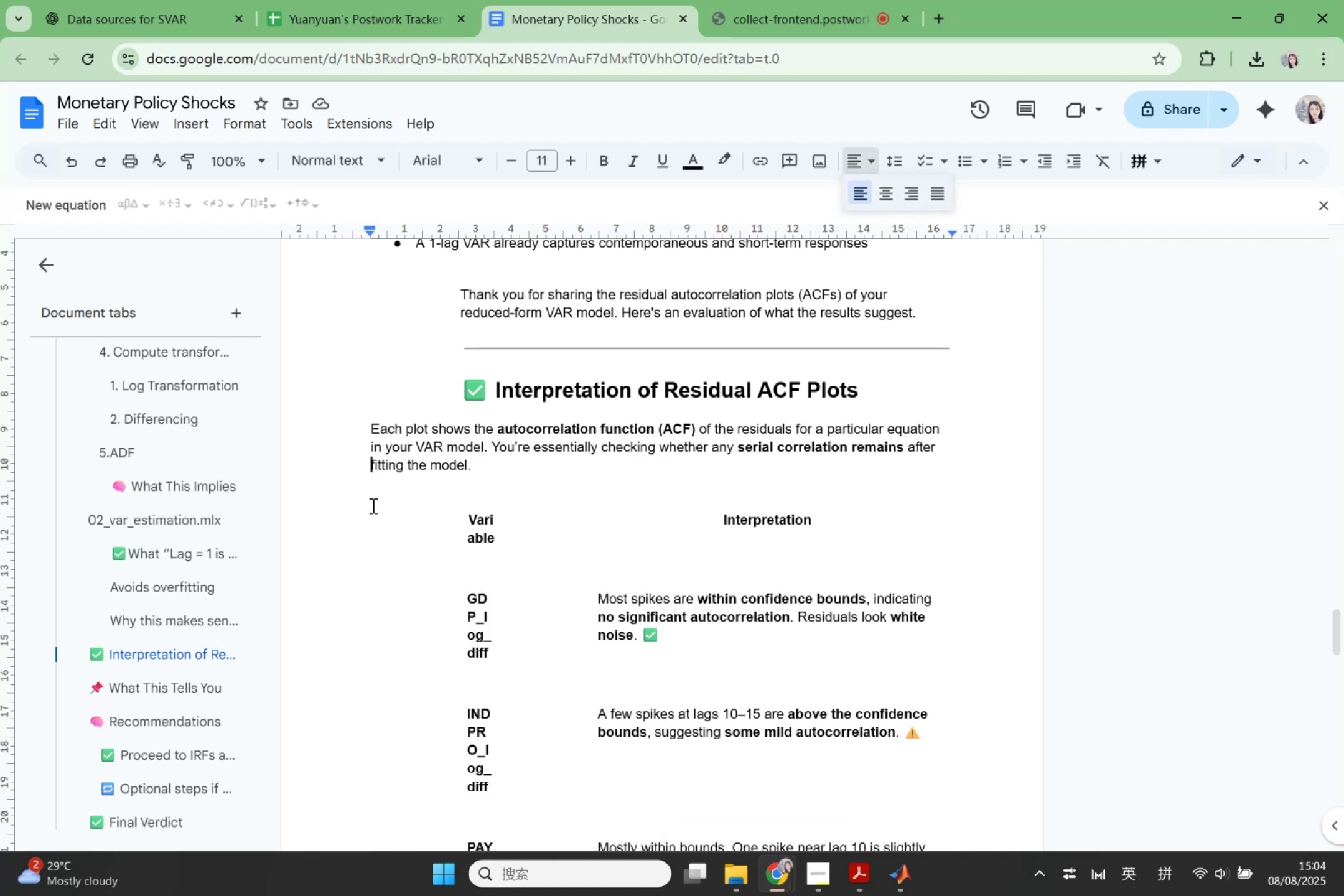 
left_click([367, 506])
 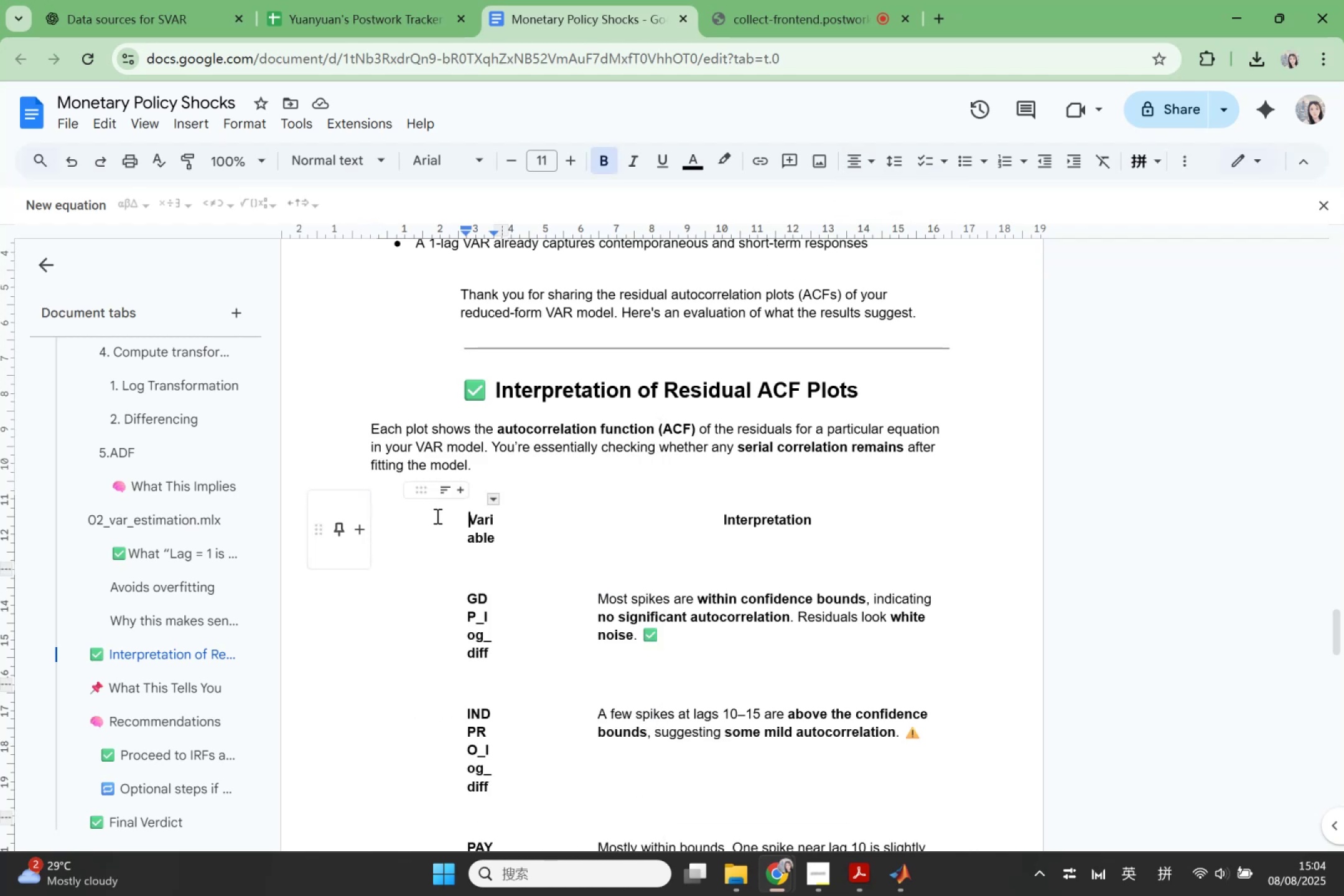 
left_click([436, 516])
 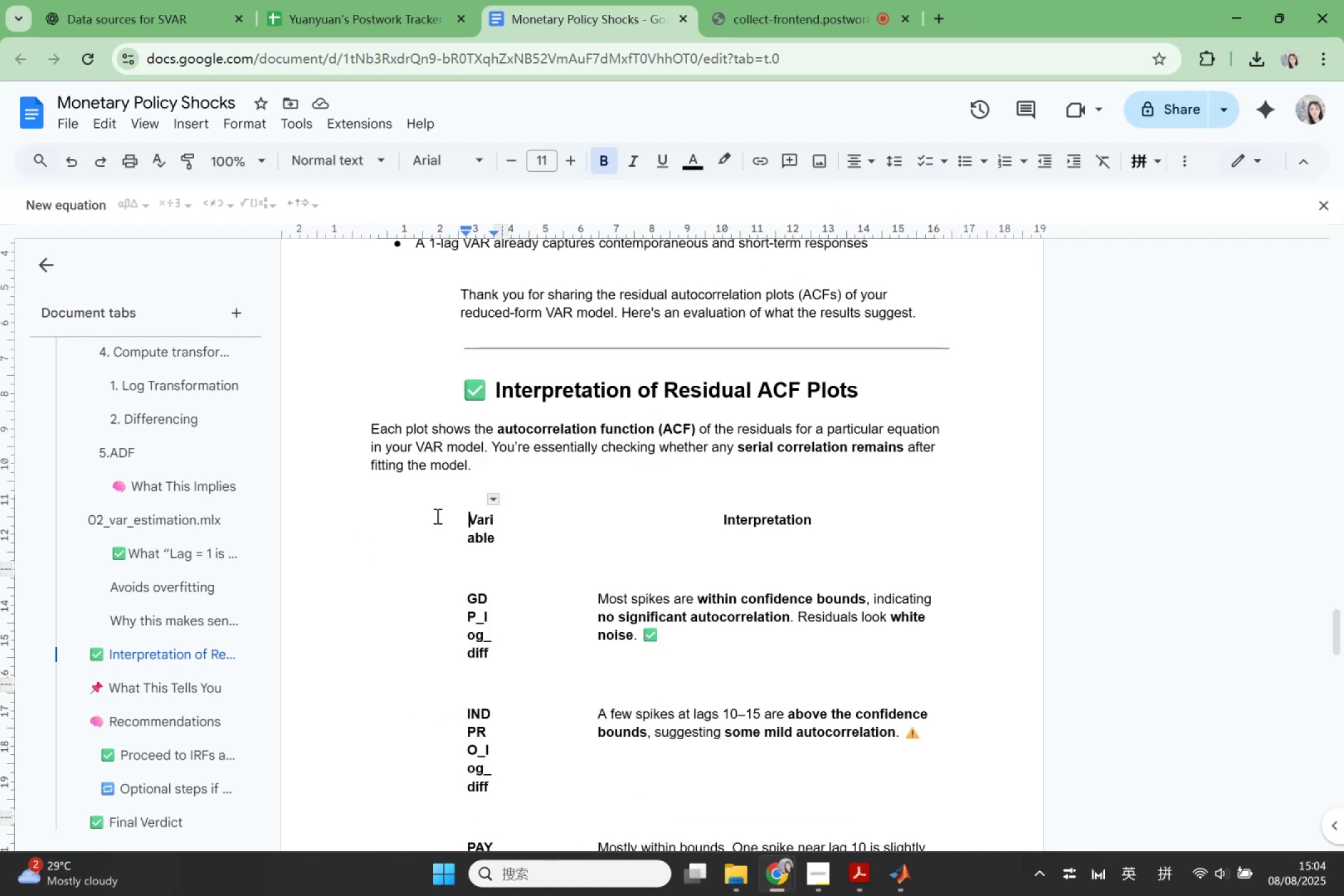 
key(Control+A)
 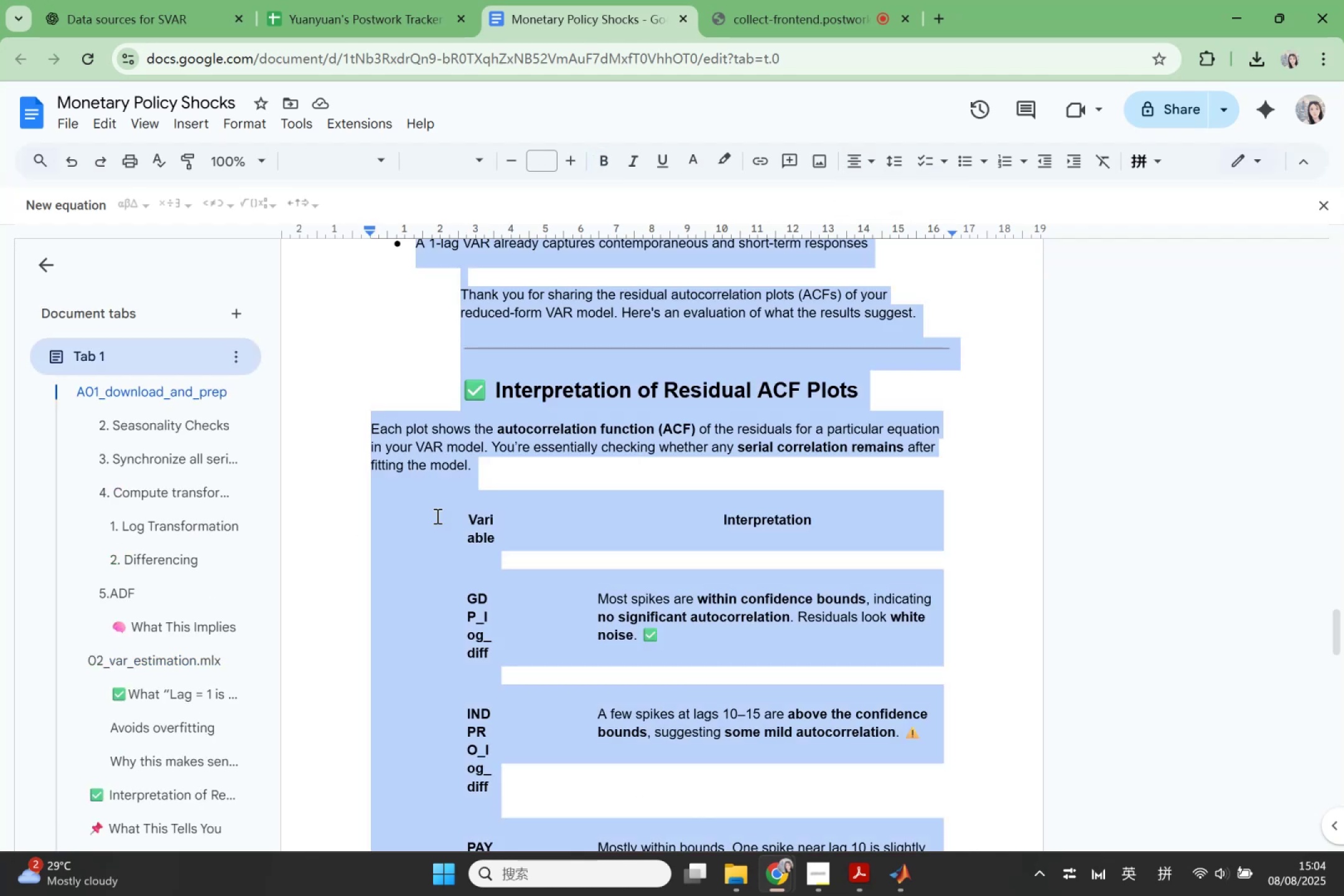 
left_click([551, 553])
 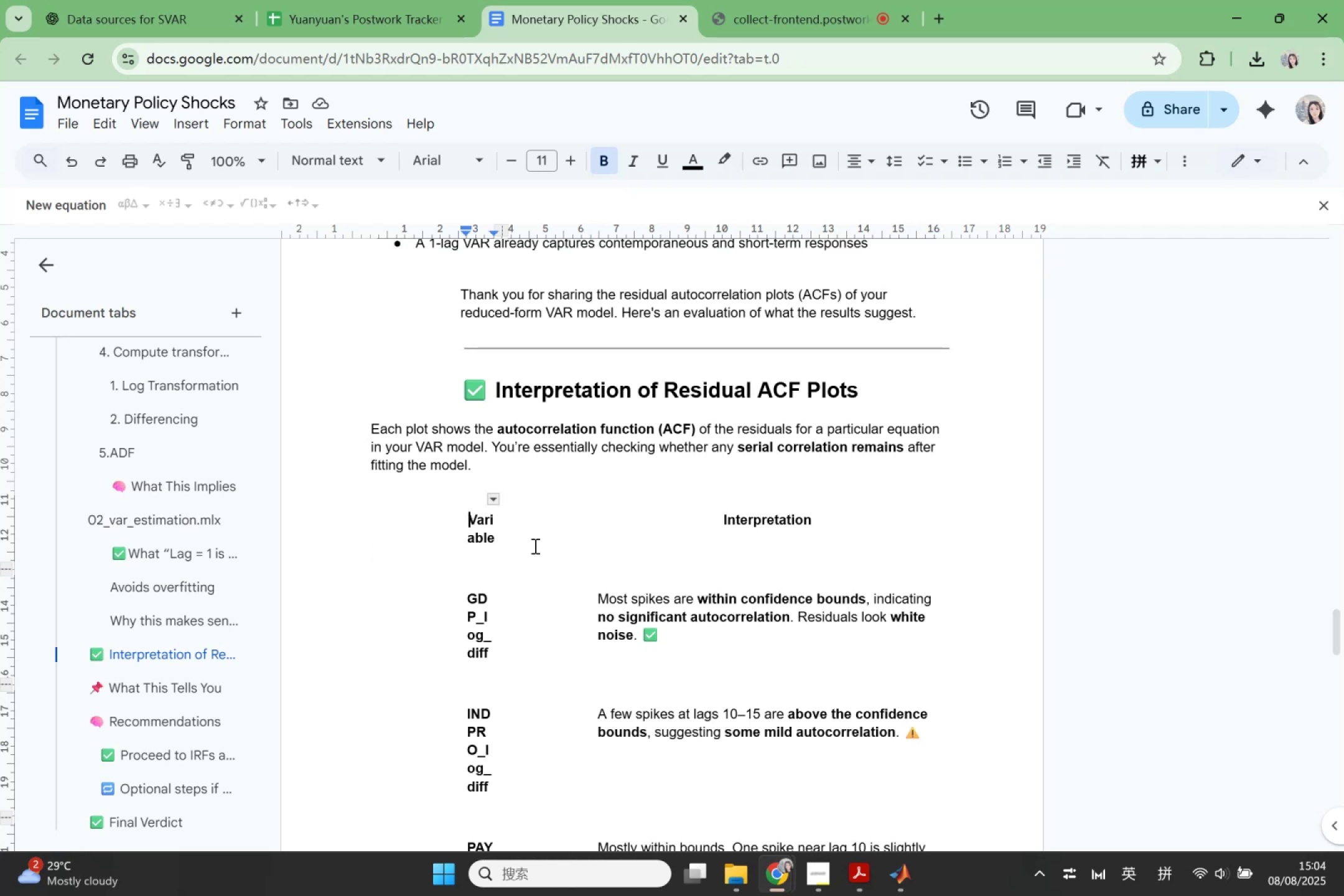 
scroll: coordinate [798, 702], scroll_direction: down, amount: 4.0
 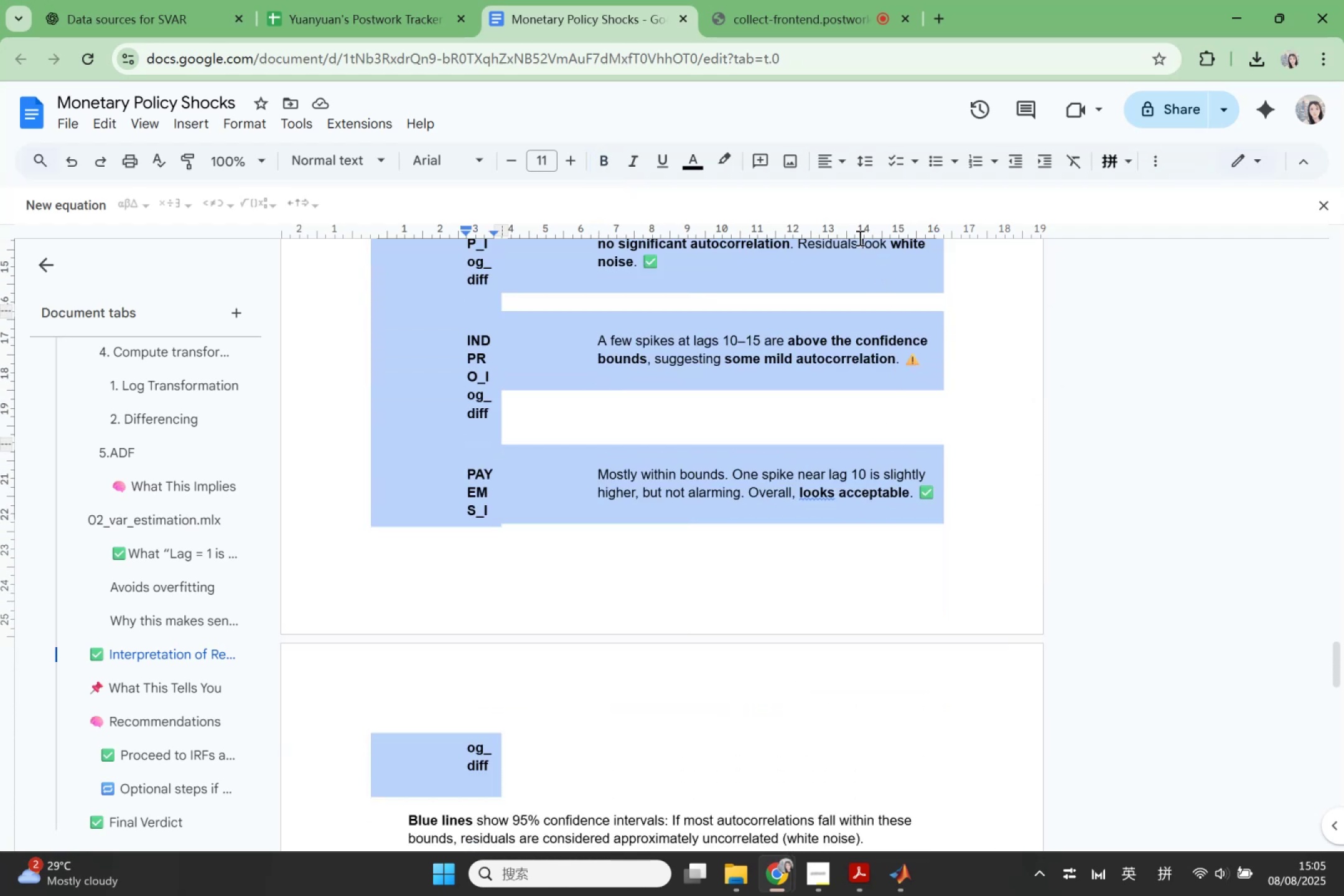 
left_click([838, 170])
 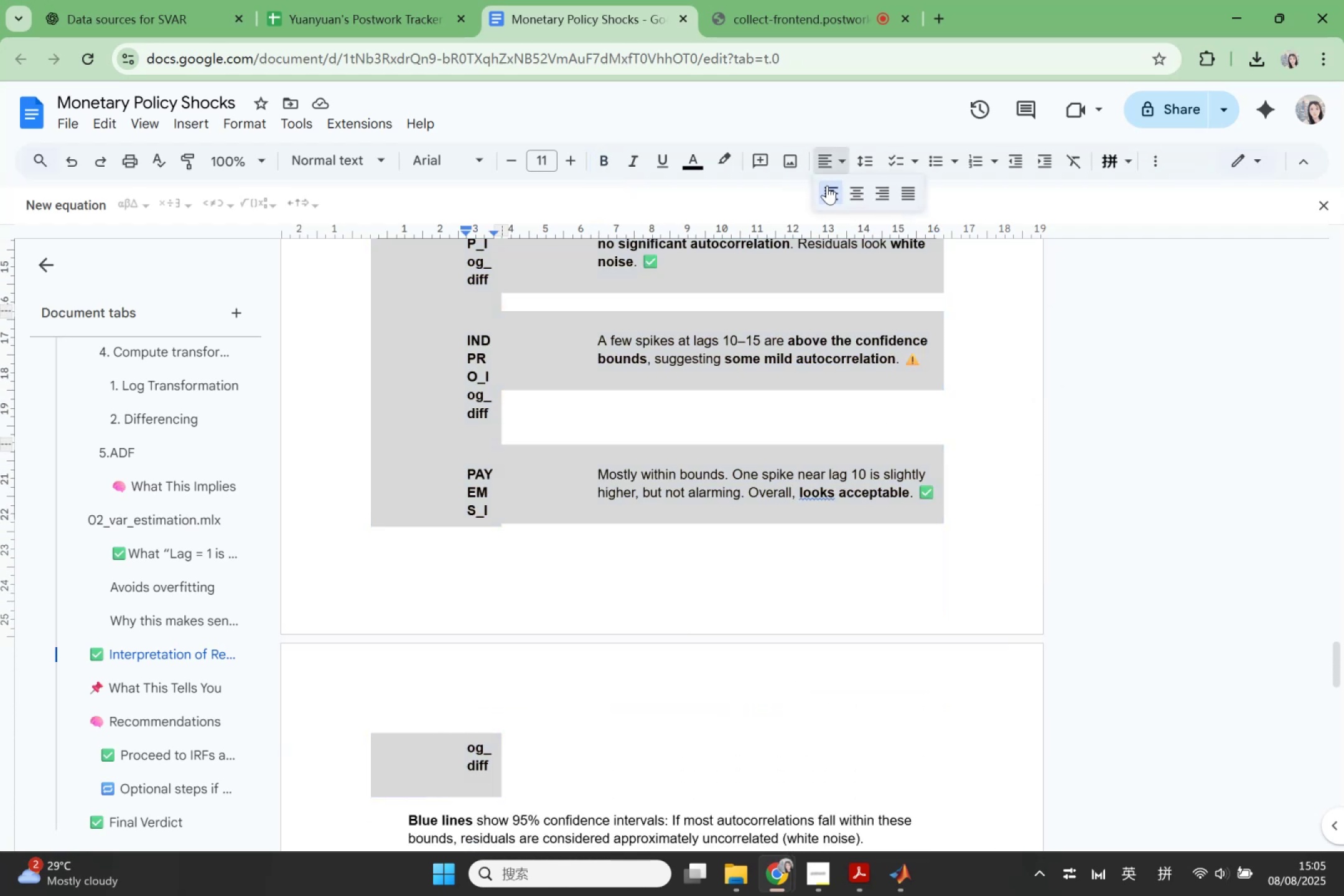 
left_click([825, 188])
 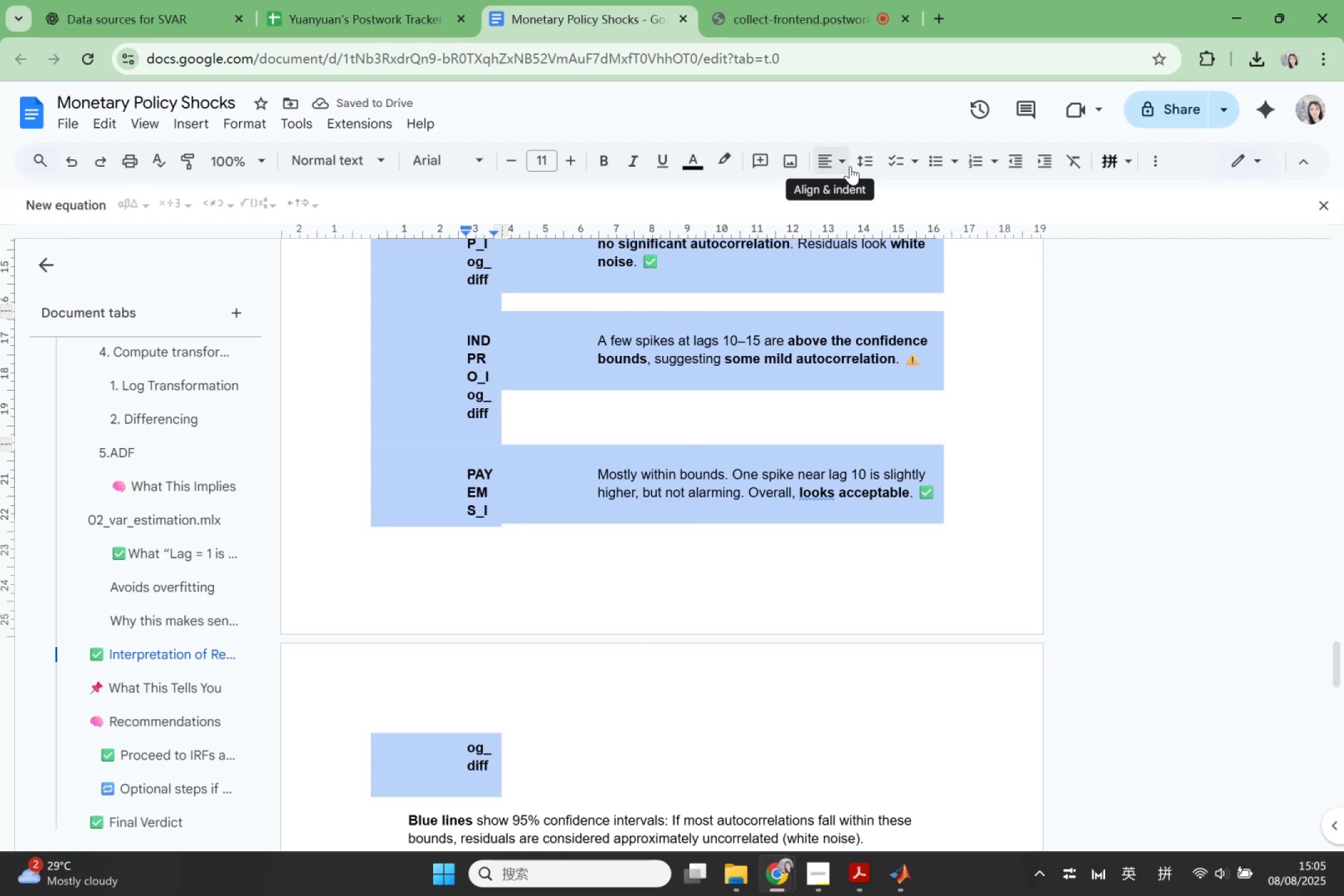 
wait(5.29)
 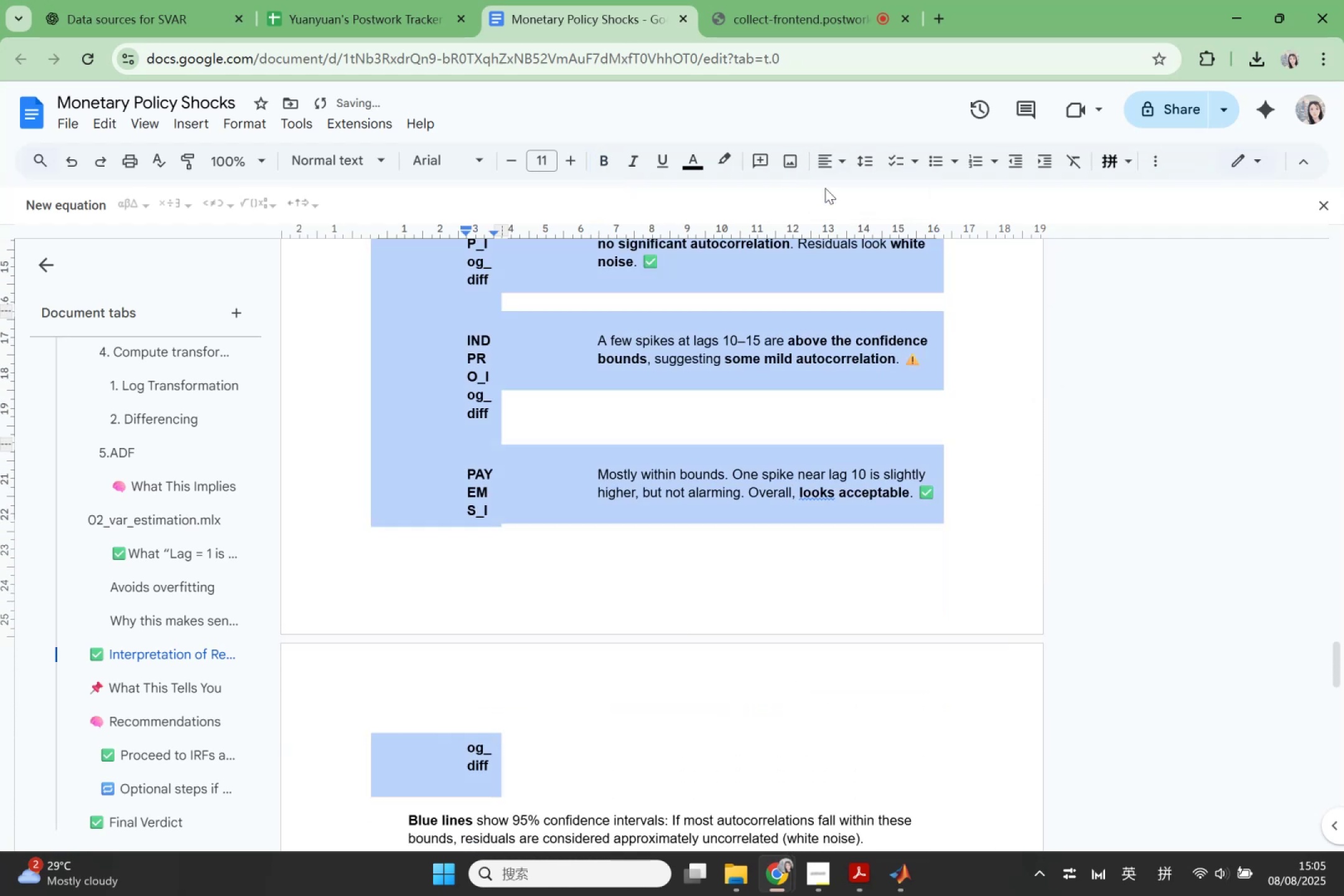 
left_click([1018, 157])
 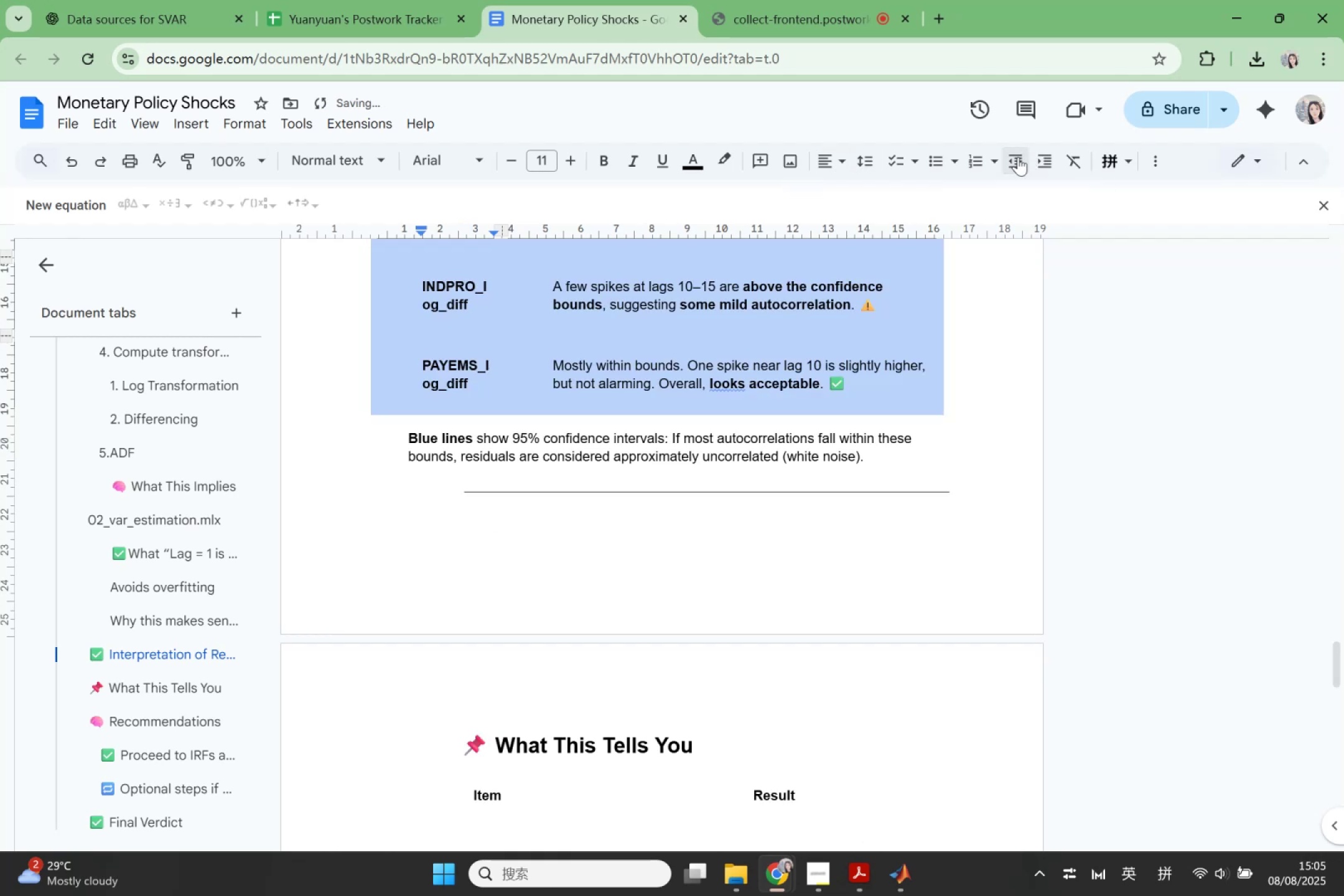 
left_click([1018, 157])
 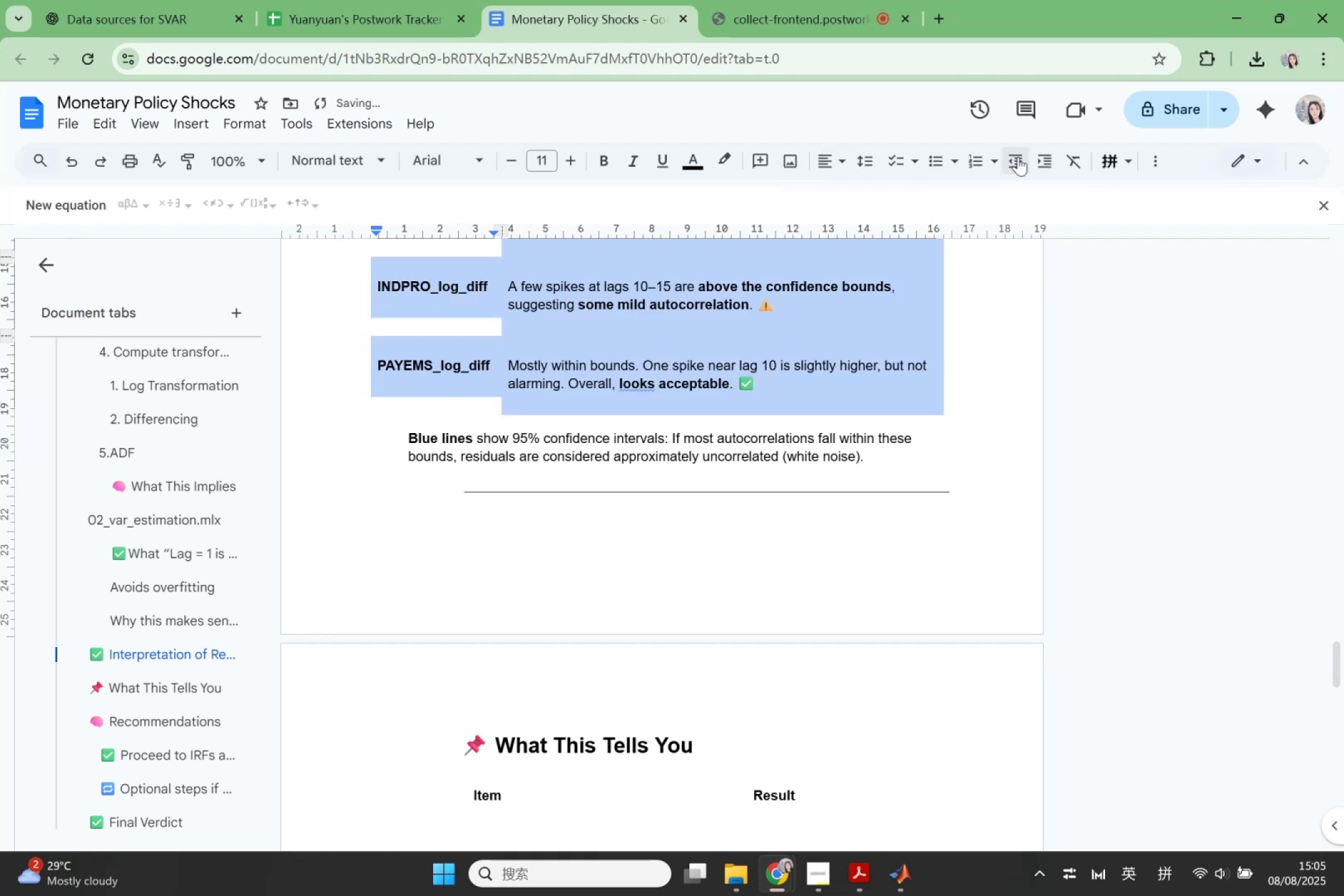 
left_click([1018, 157])
 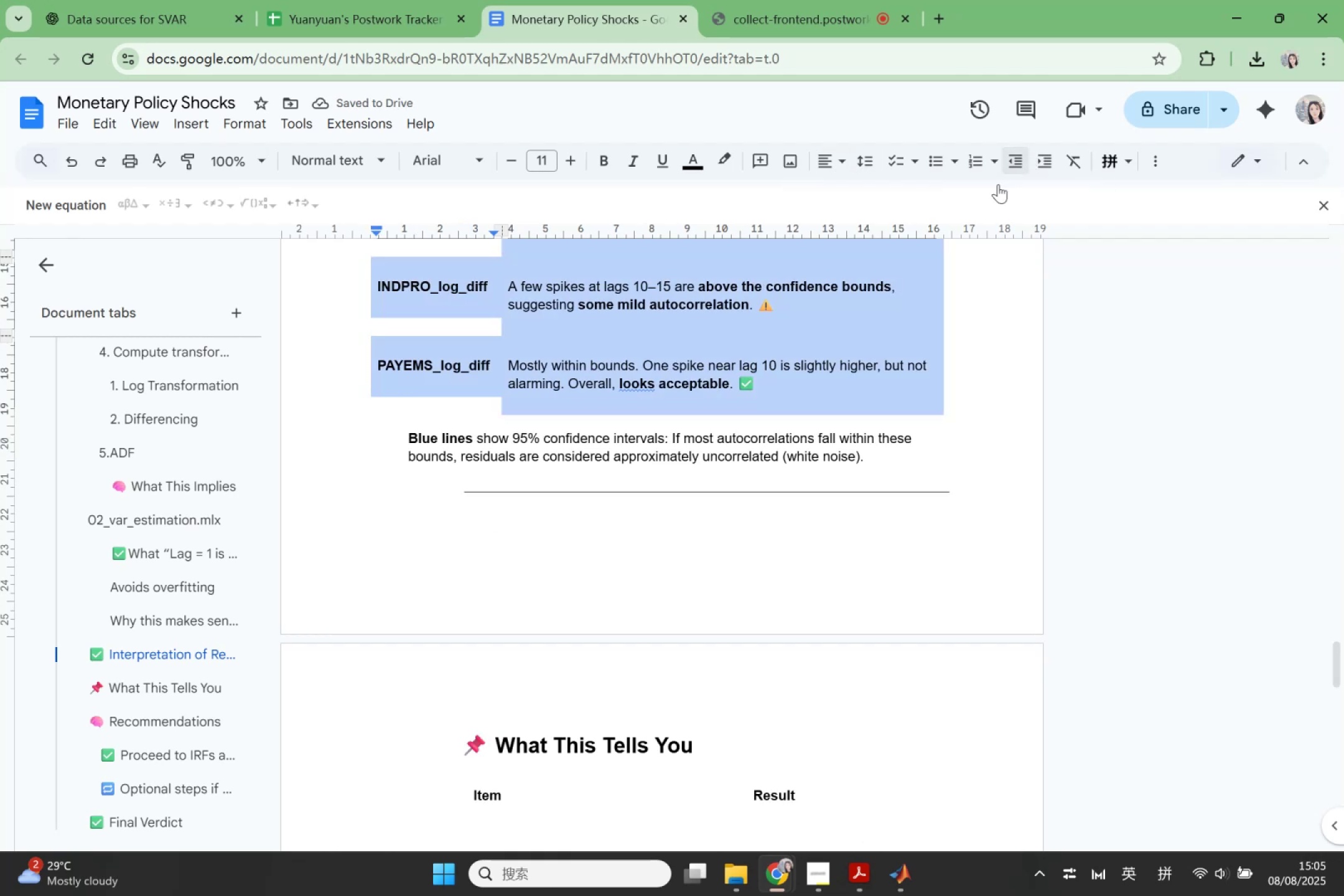 
scroll: coordinate [819, 620], scroll_direction: up, amount: 3.0
 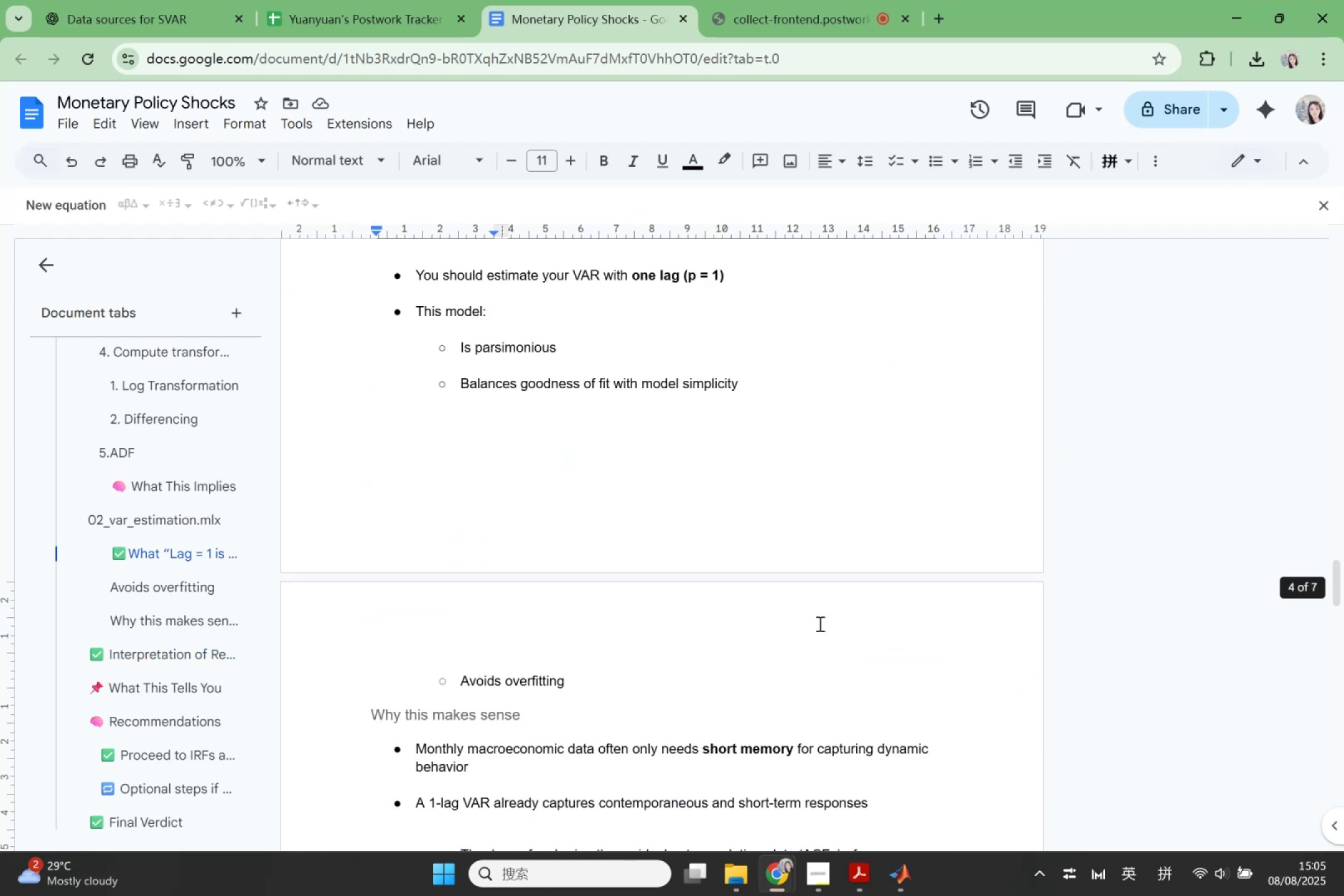 
scroll: coordinate [819, 623], scroll_direction: down, amount: 3.0
 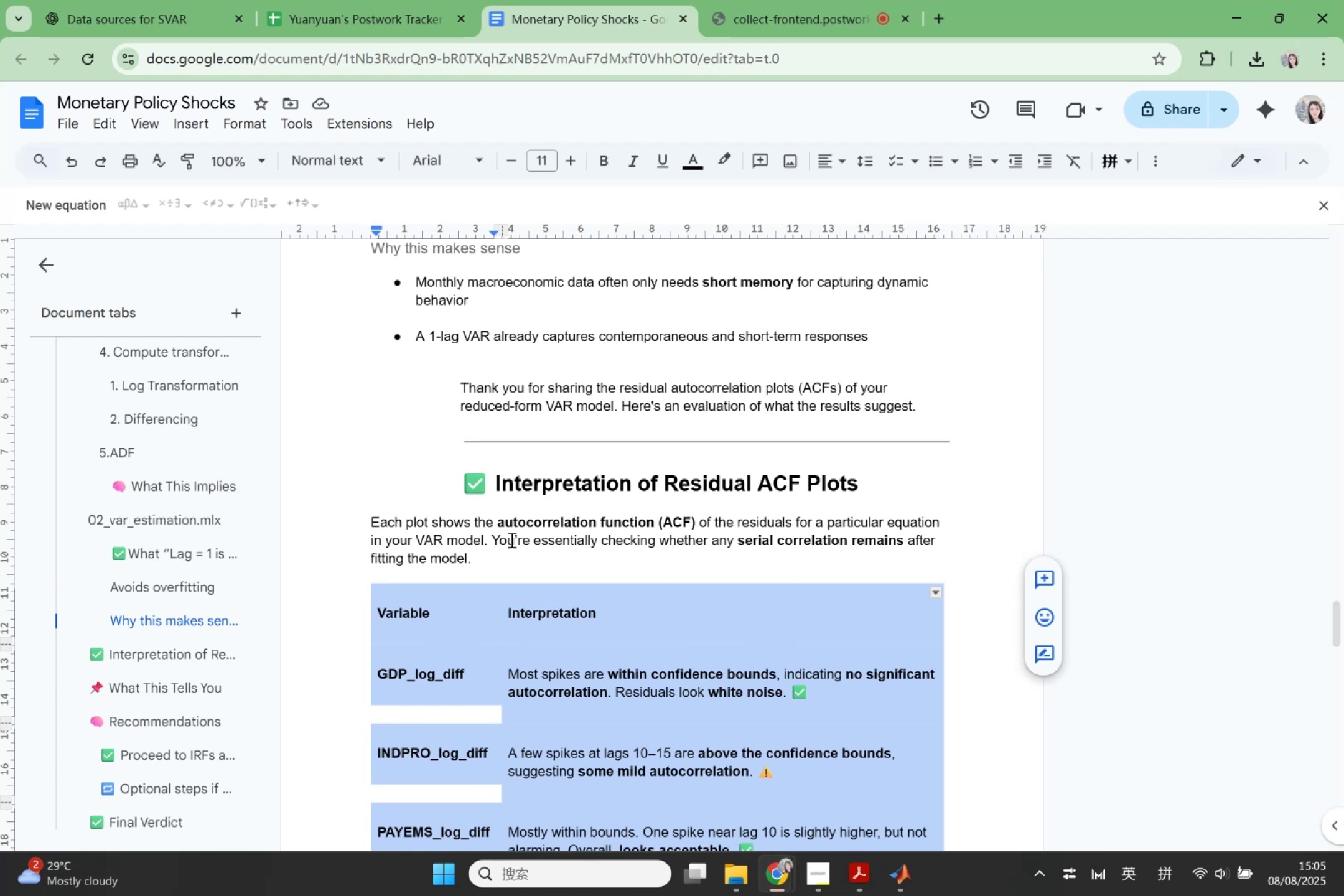 
wait(22.45)
 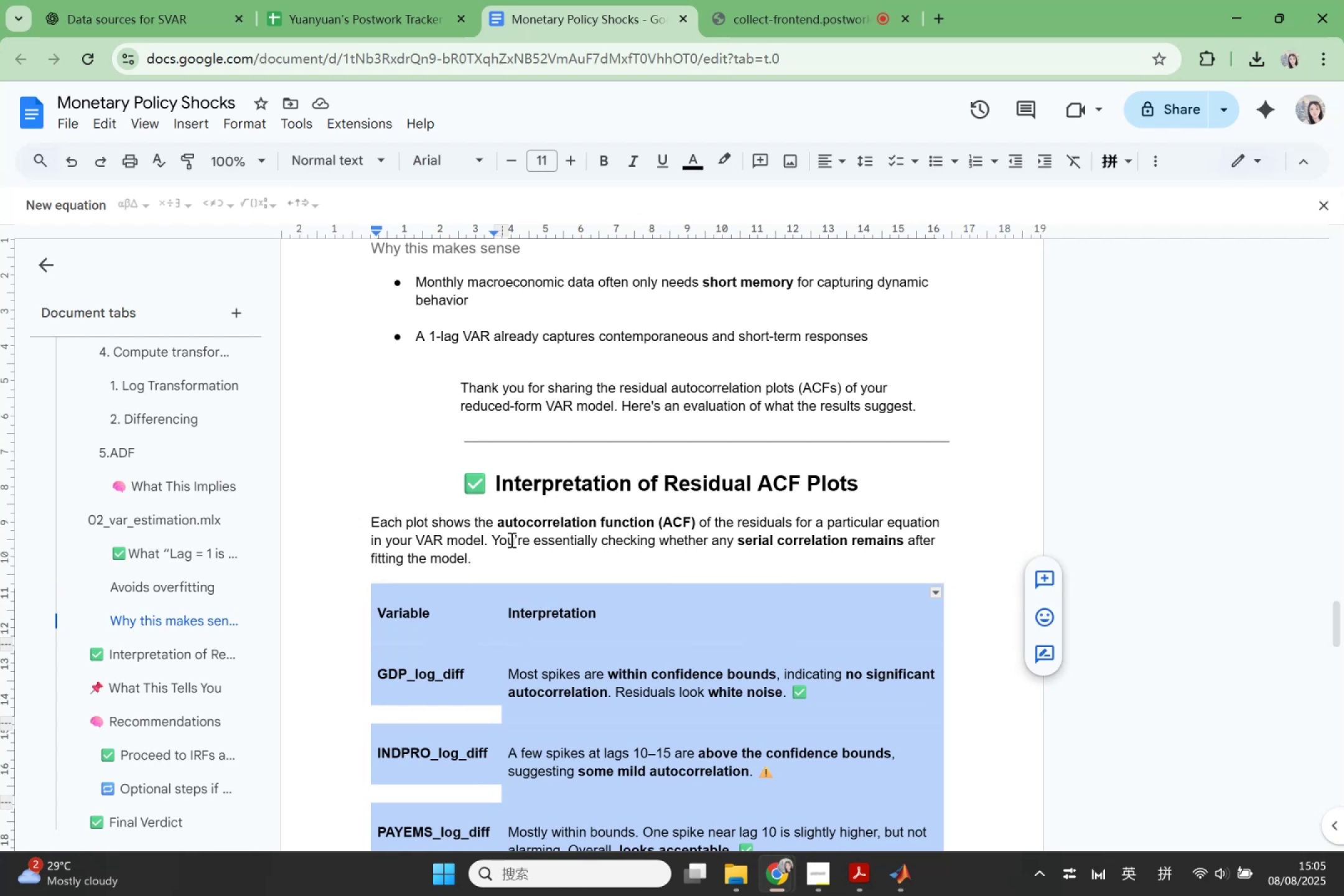 
left_click([900, 871])
 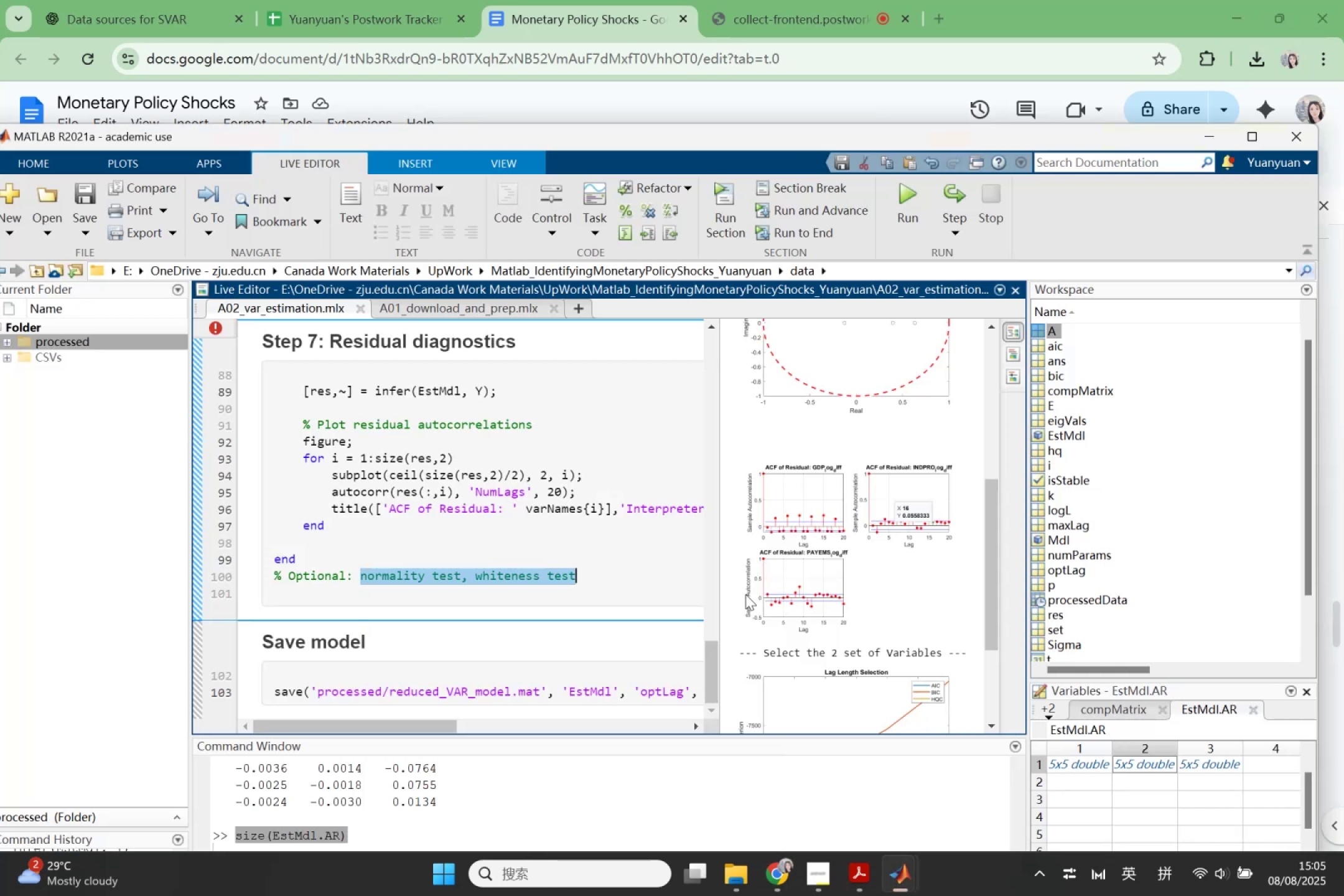 
double_click([771, 534])
 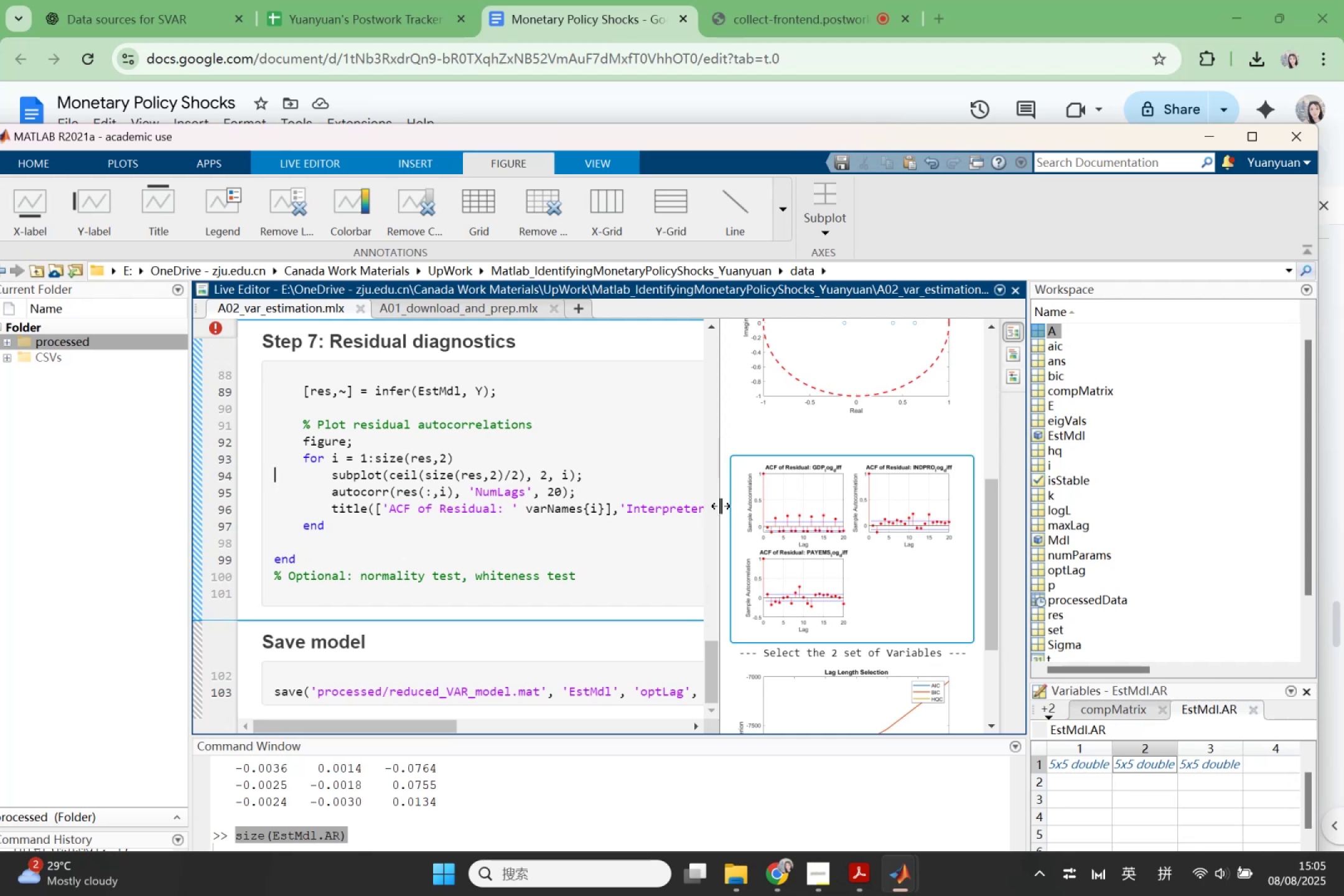 
scroll: coordinate [354, 543], scroll_direction: down, amount: 4.0
 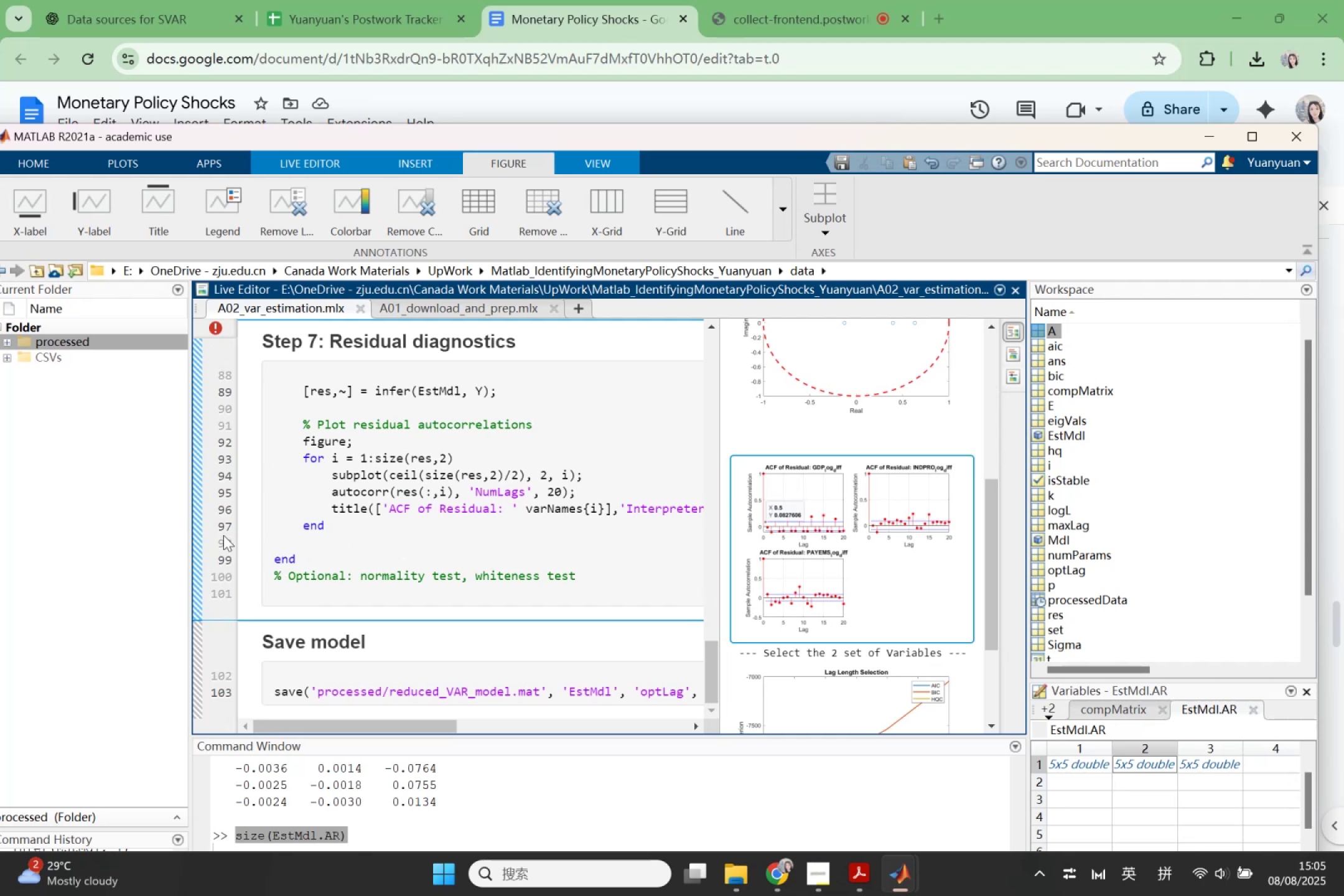 
left_click([223, 530])
 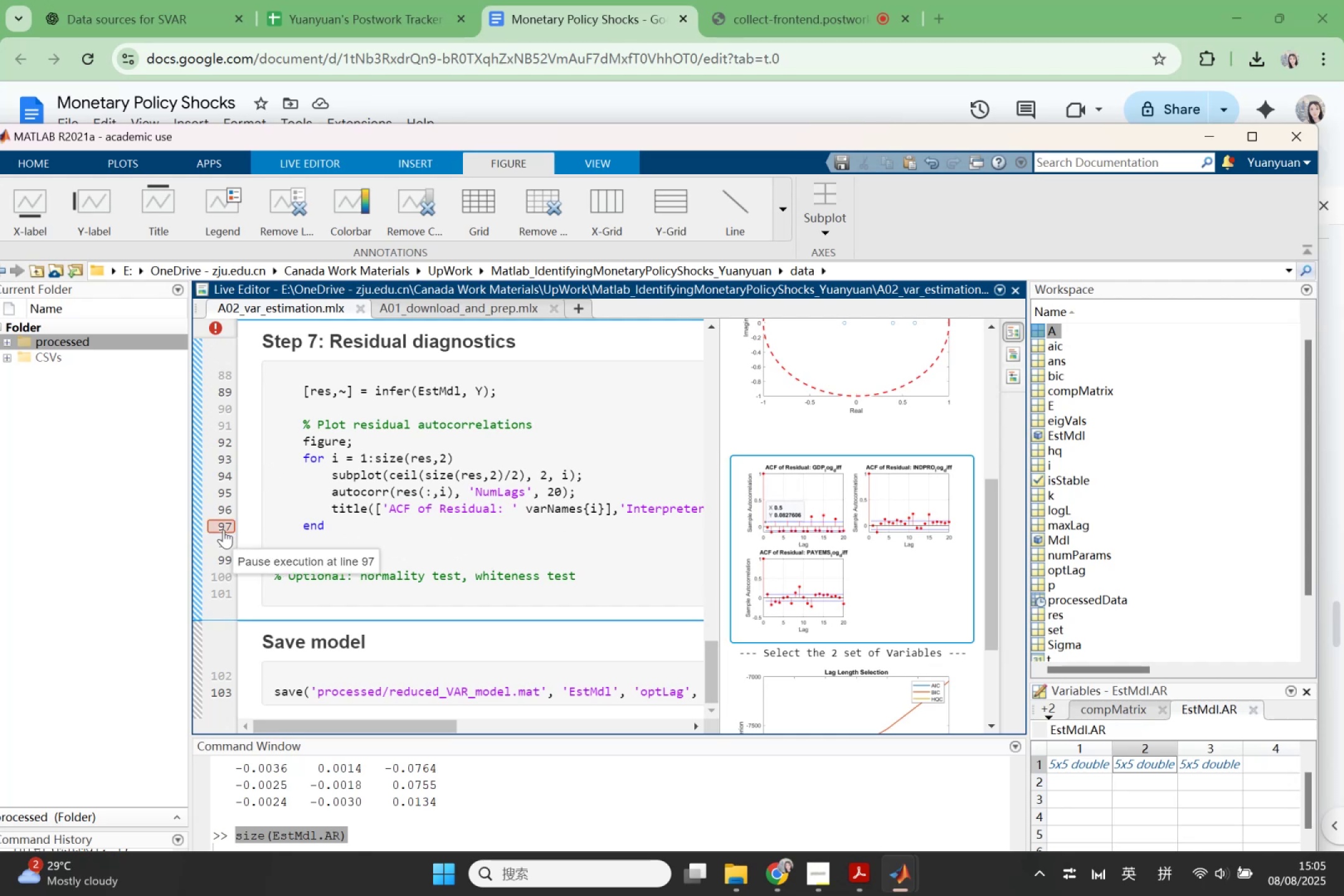 
left_click([223, 530])
 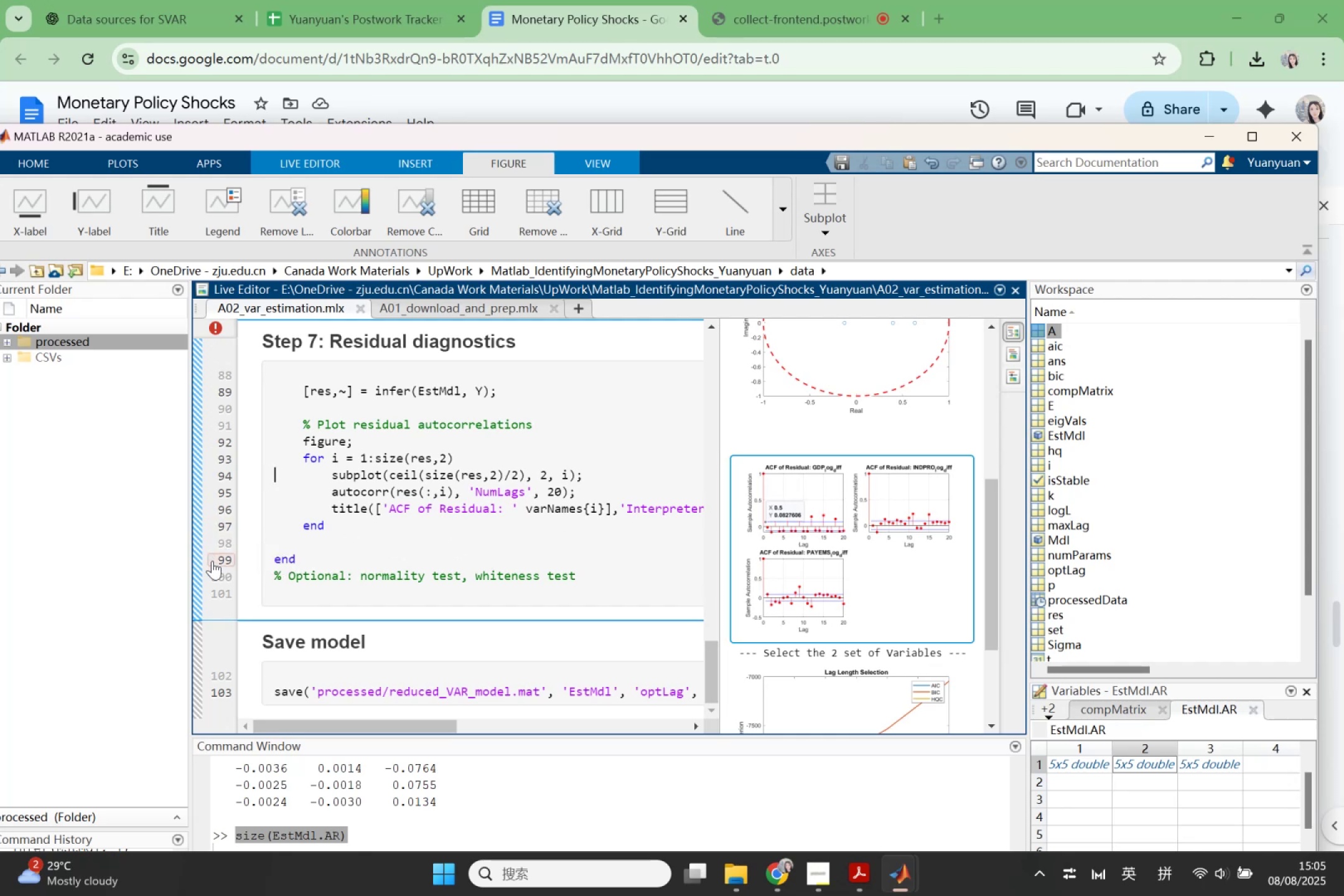 
left_click([218, 561])
 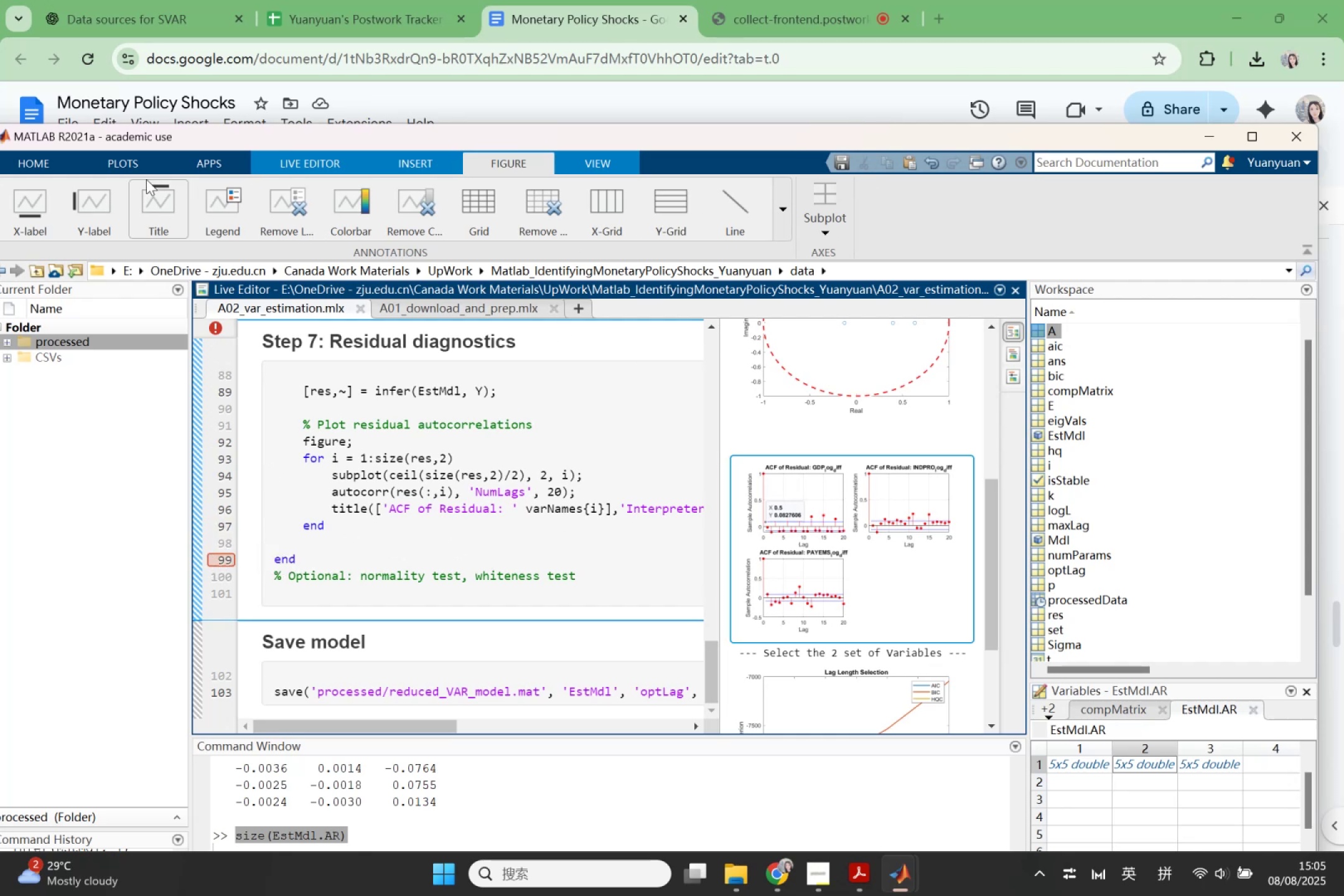 
left_click([268, 165])
 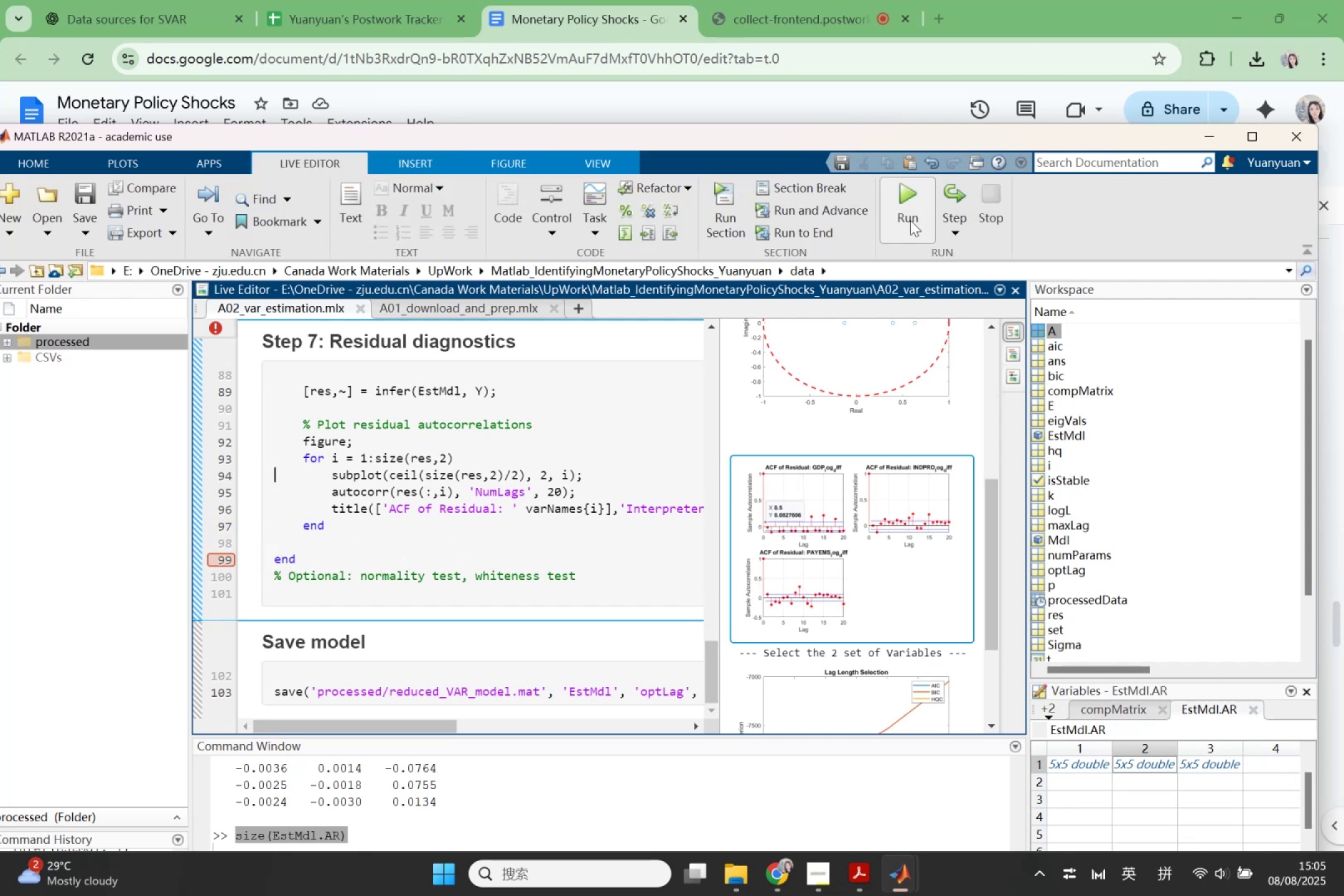 
left_click([907, 222])
 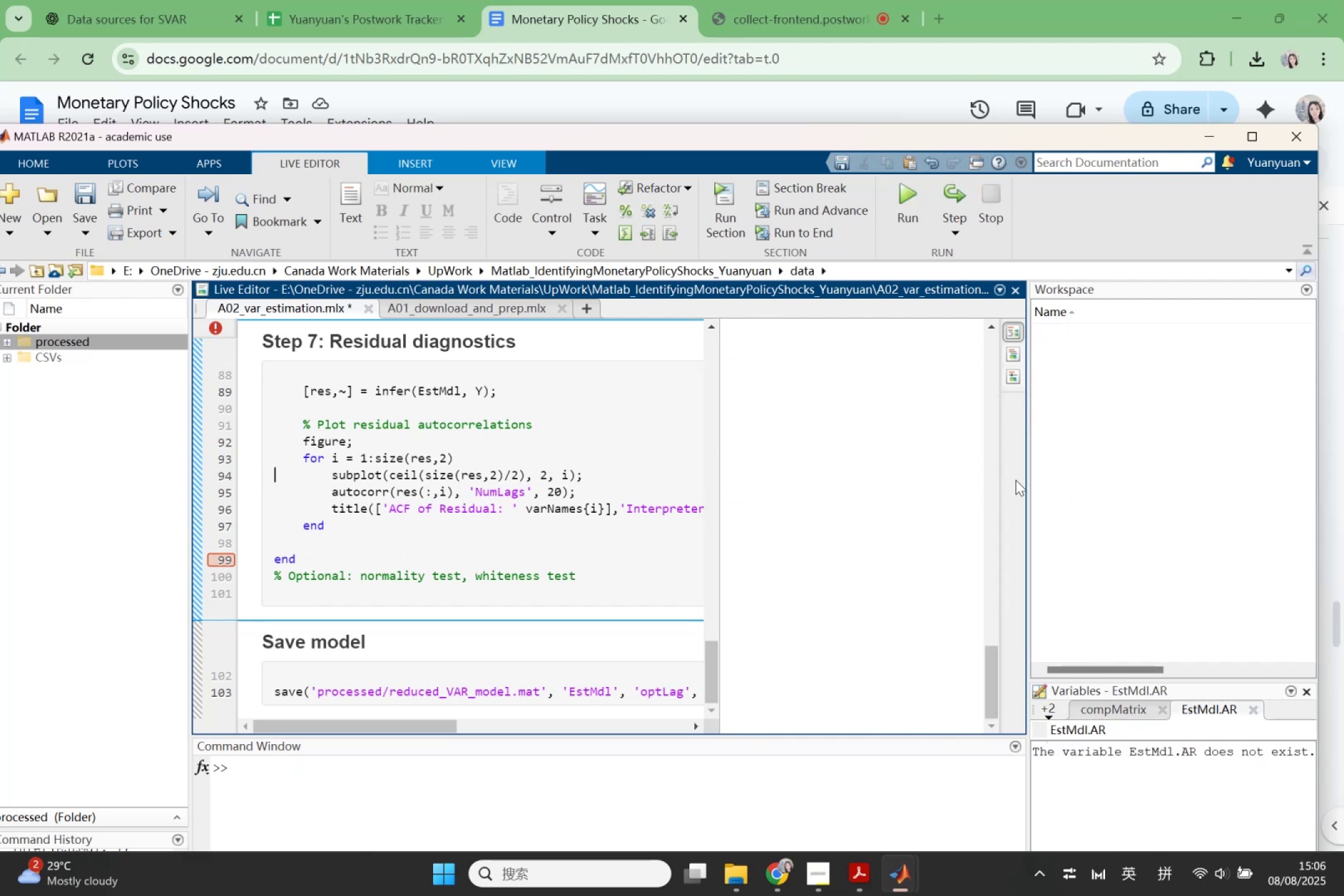 
wait(7.5)
 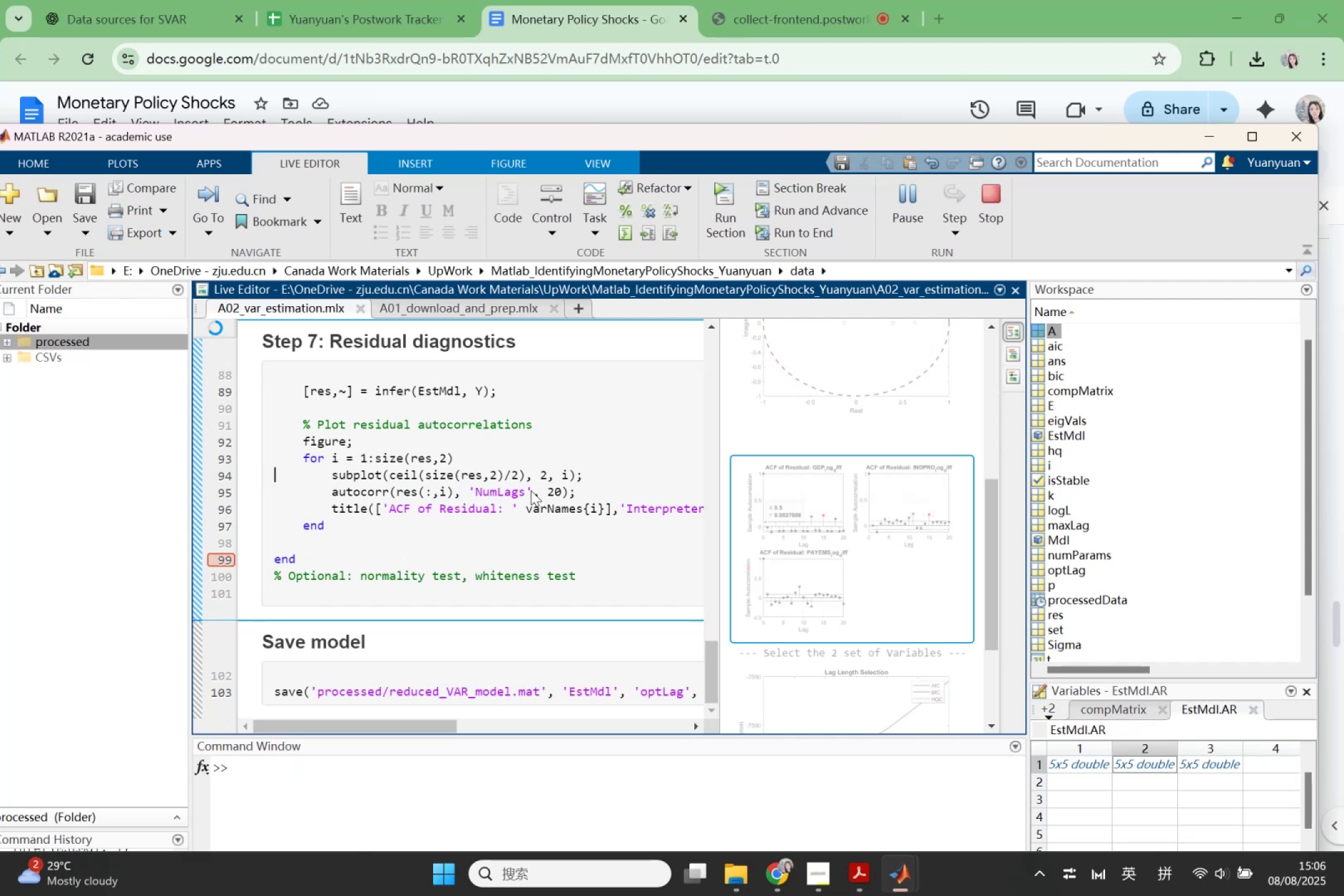 
scroll: coordinate [824, 541], scroll_direction: up, amount: 21.0
 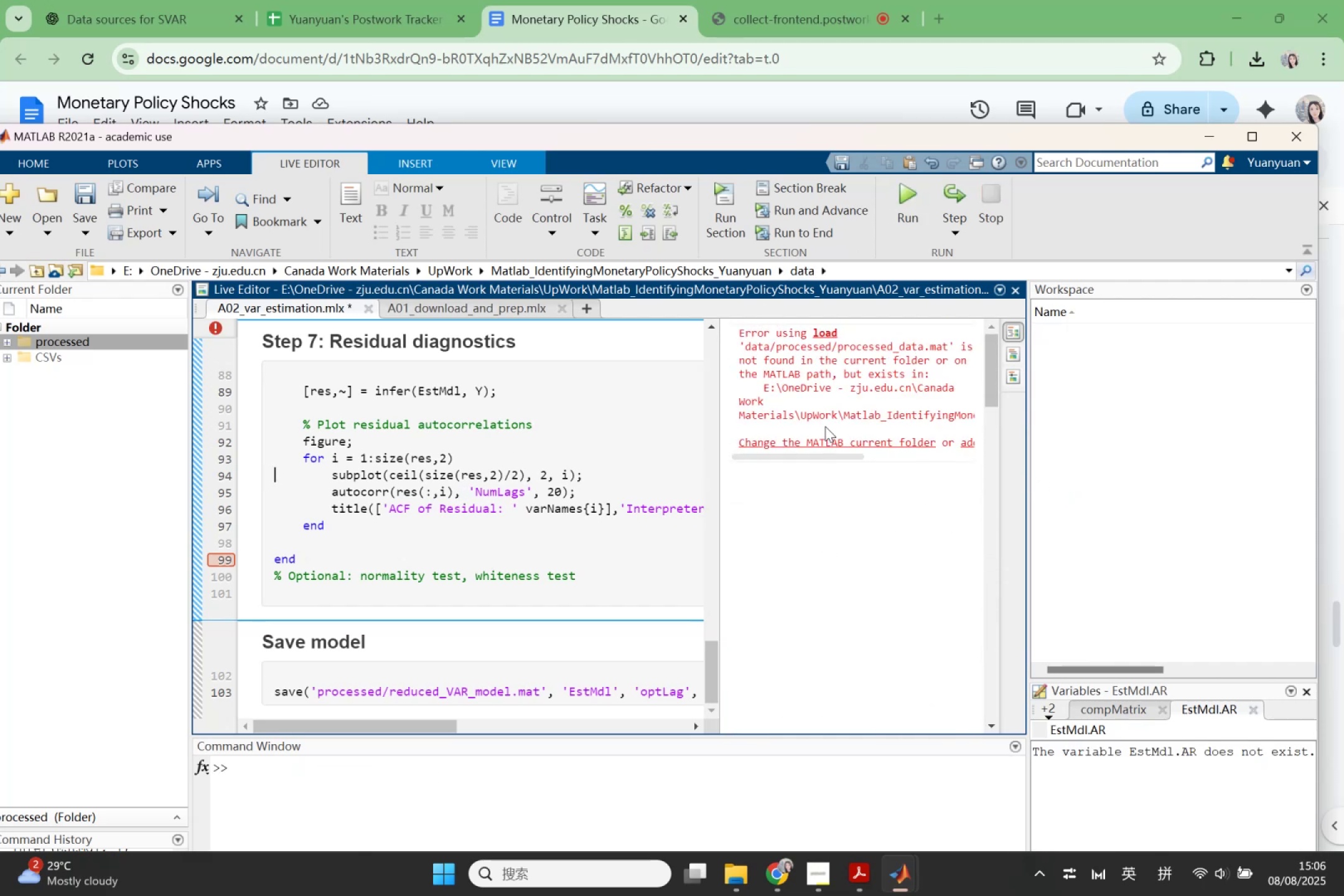 
left_click([825, 426])
 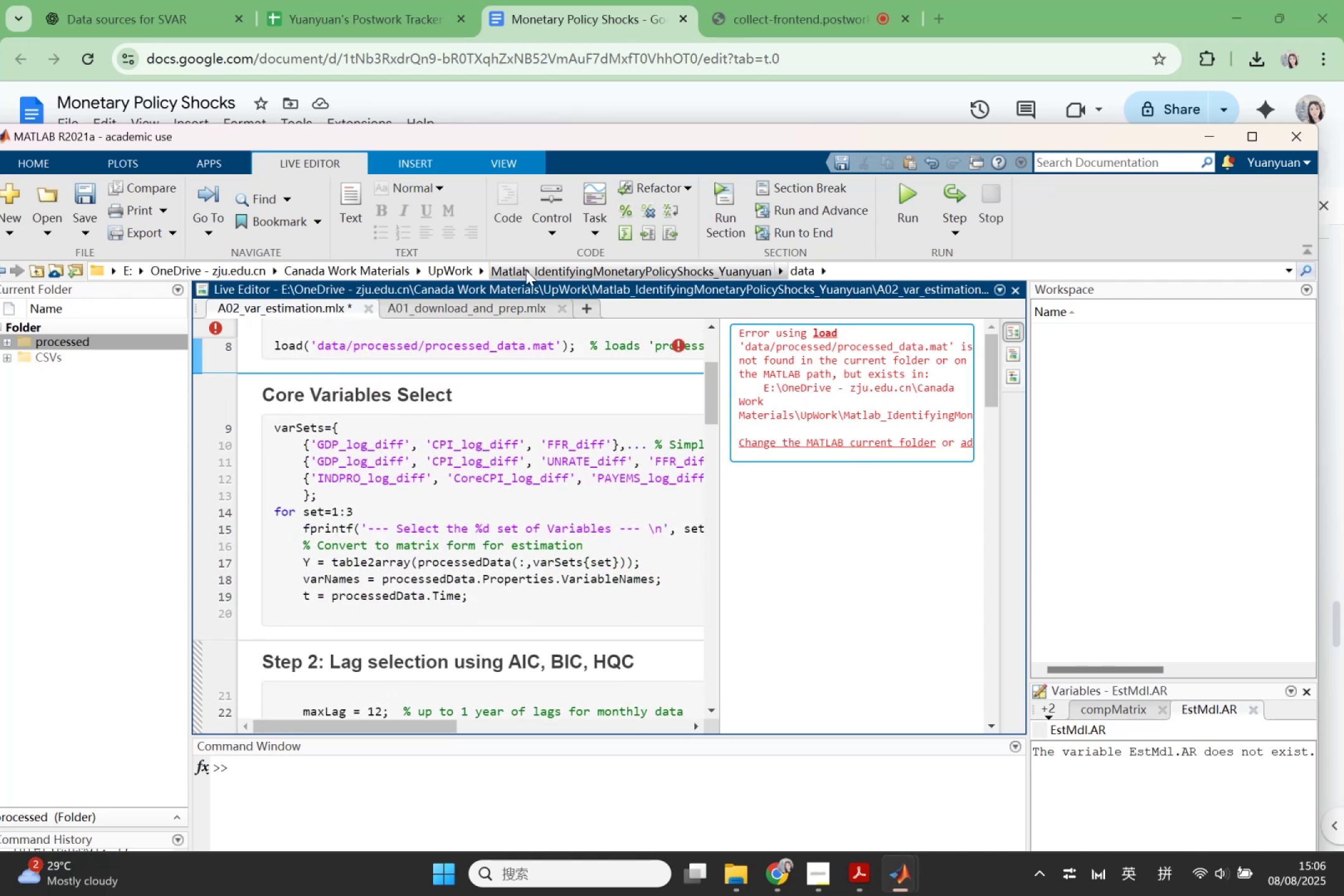 
left_click([562, 267])
 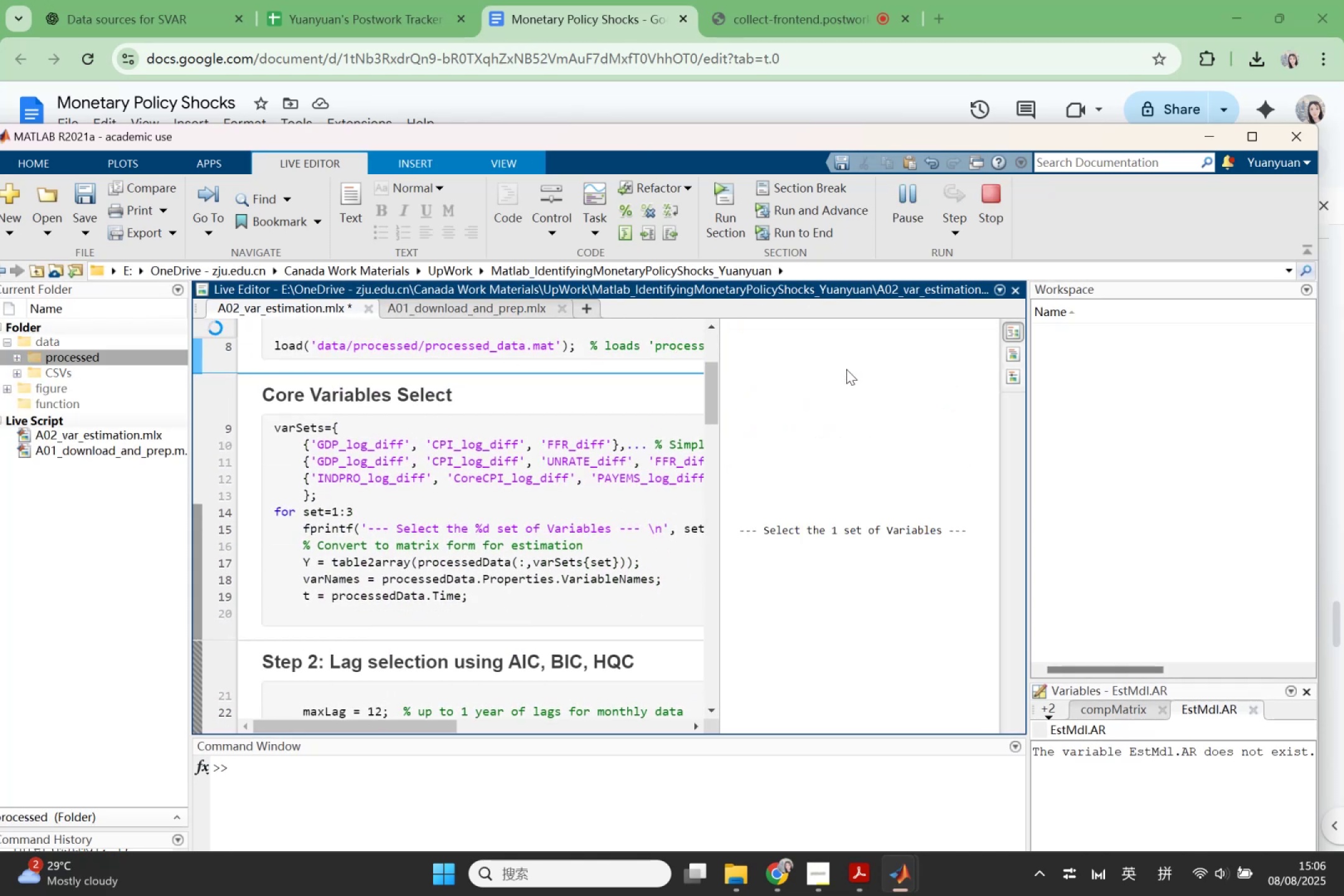 
wait(5.16)
 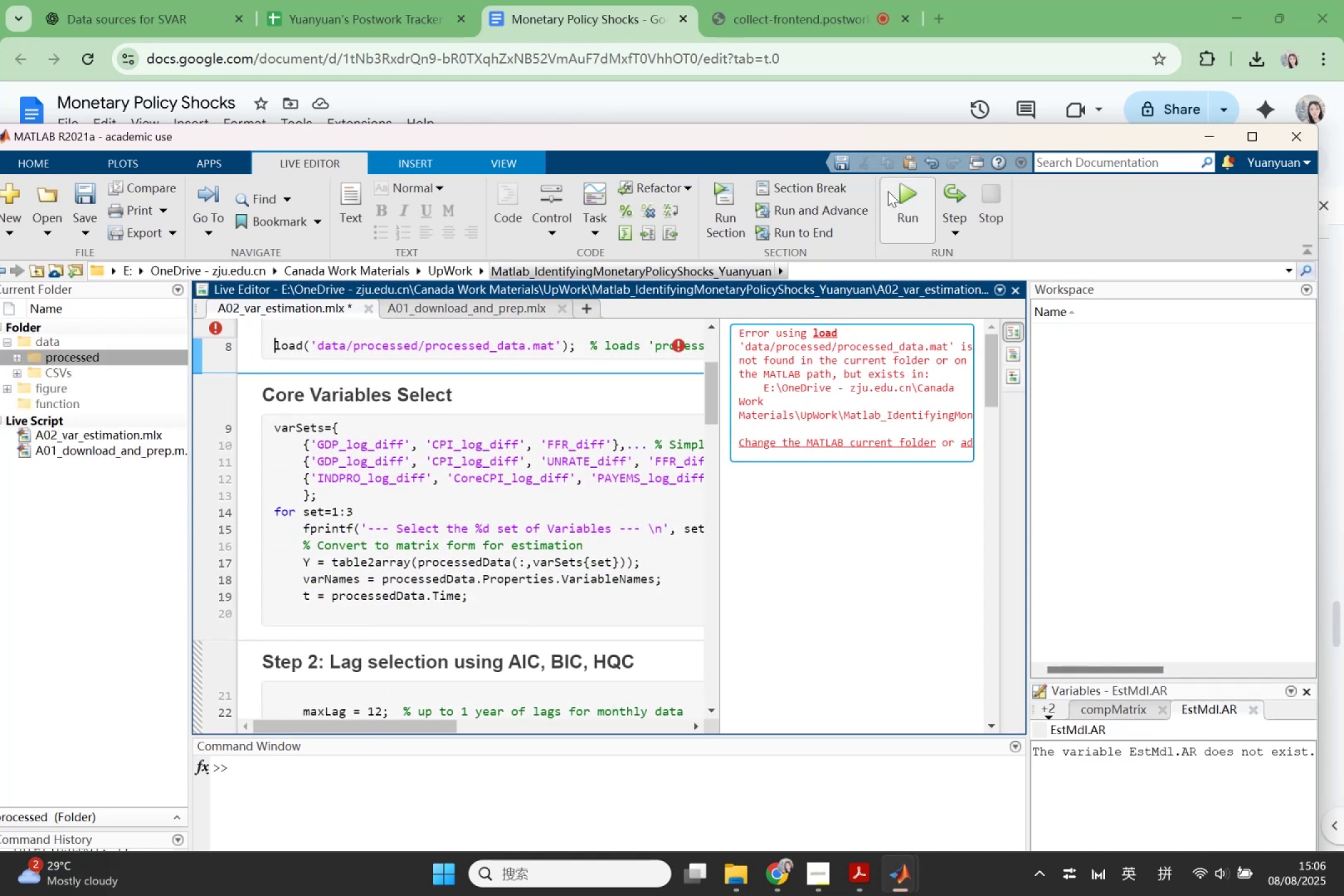 
scroll: coordinate [854, 435], scroll_direction: down, amount: 13.0
 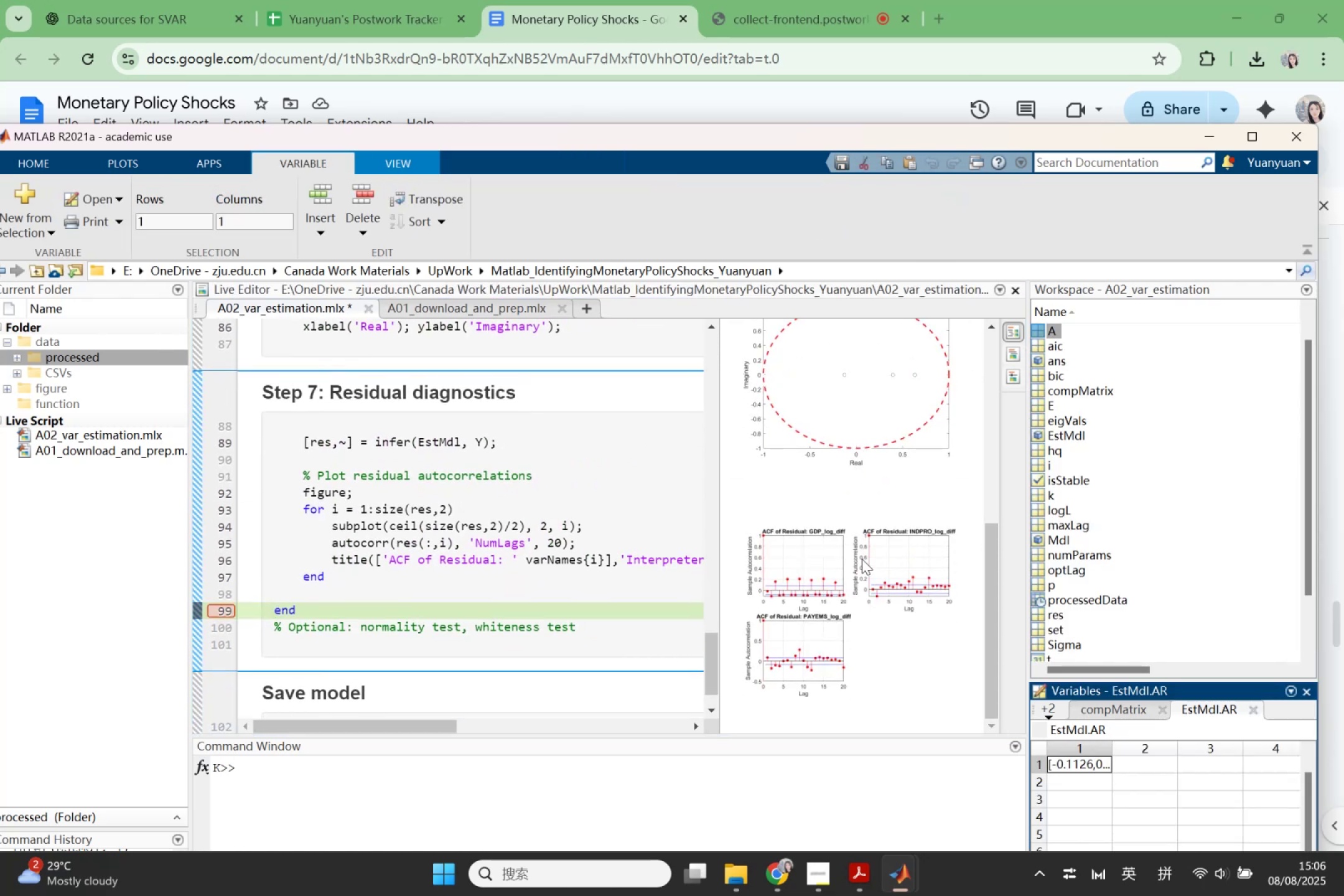 
double_click([824, 559])
 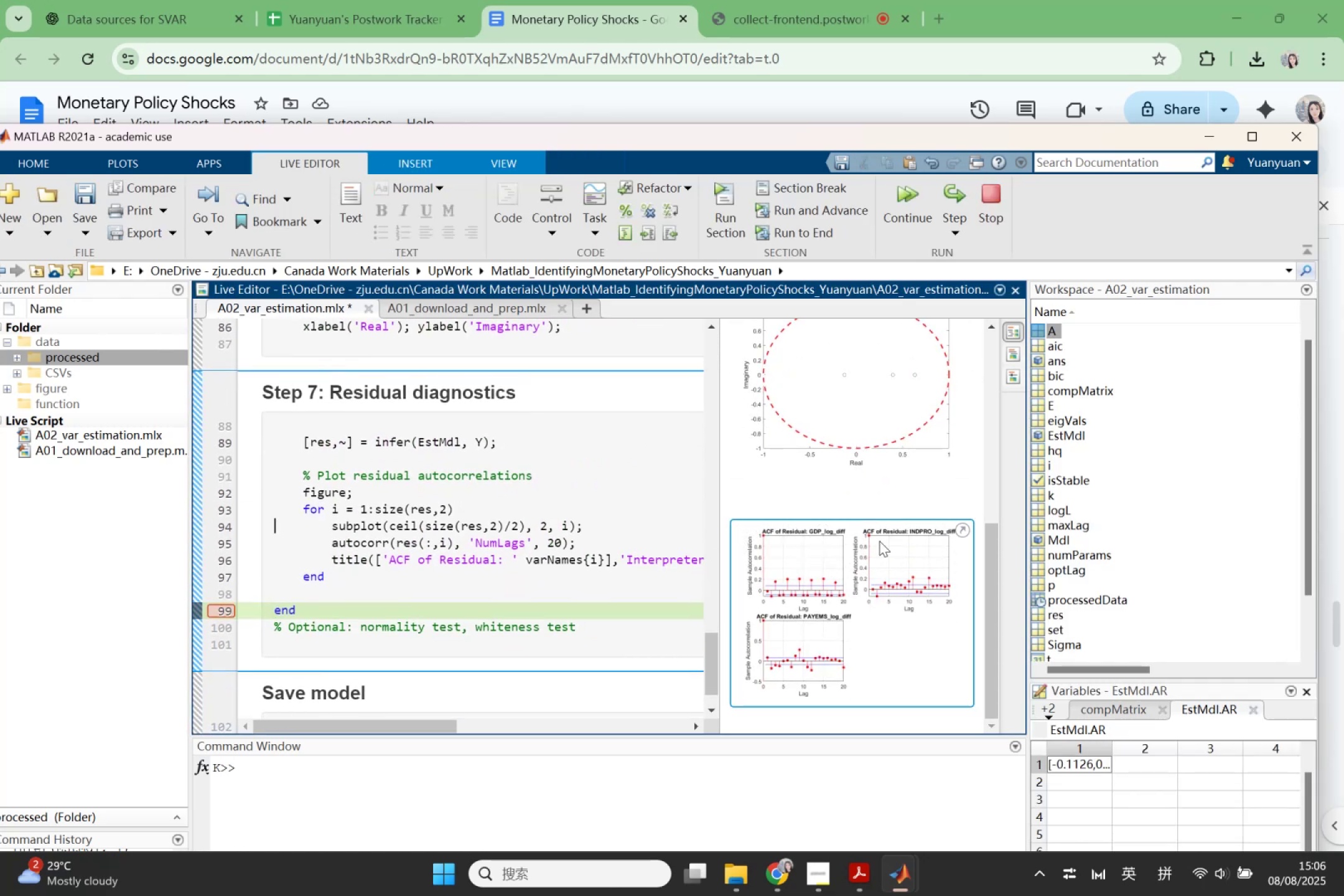 
double_click([879, 541])
 